 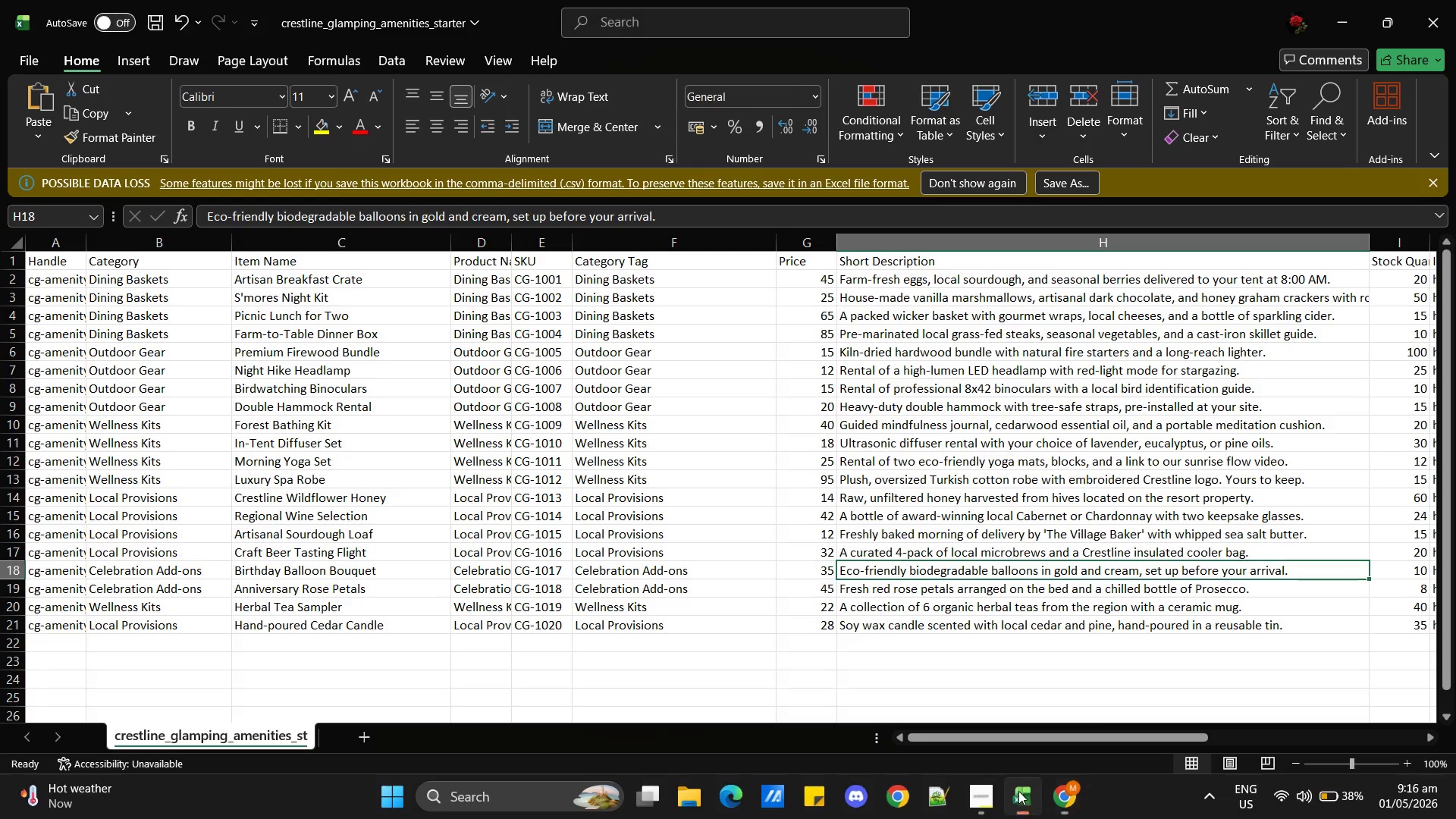 
left_click([927, 593])
 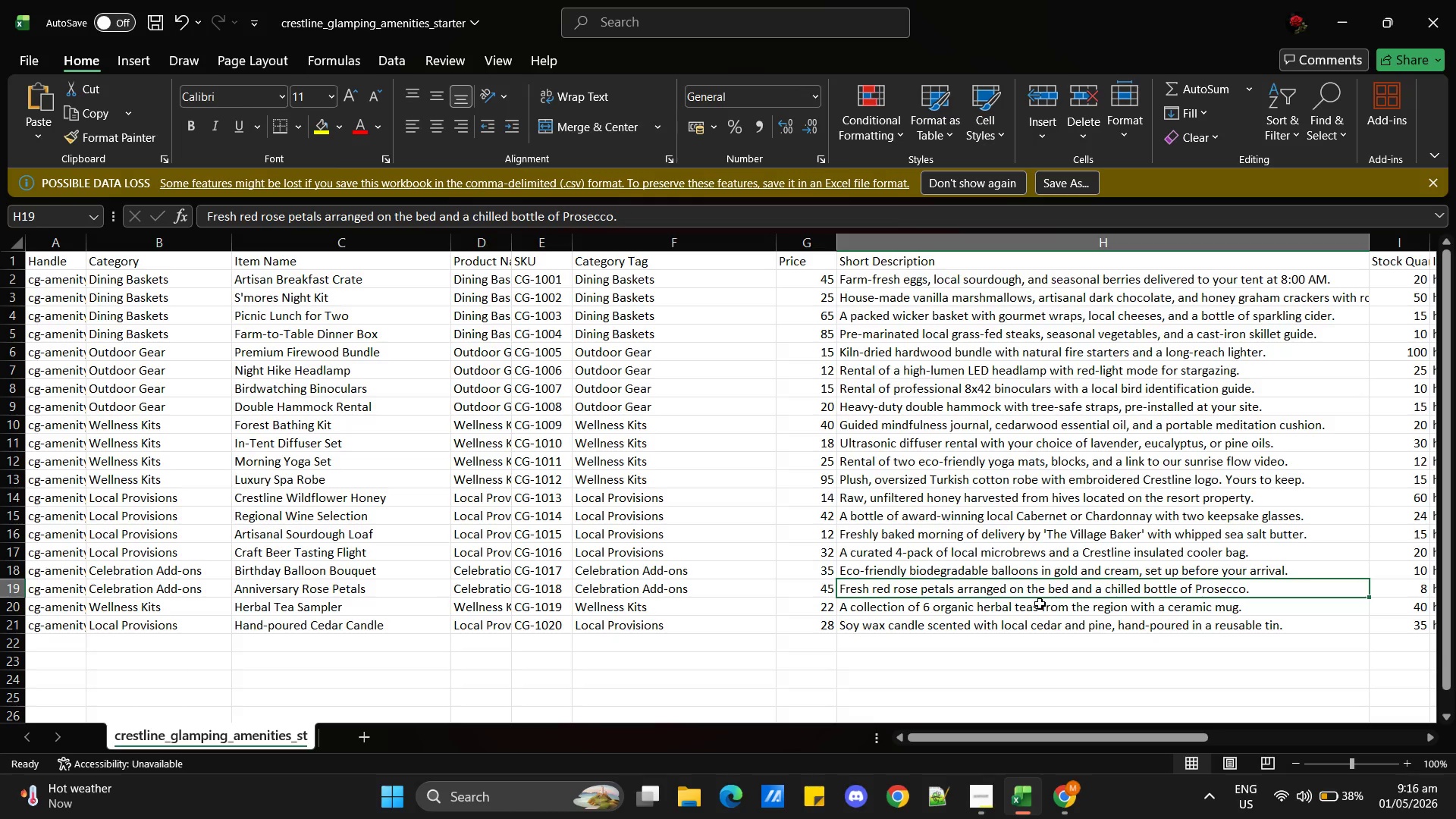 
wait(5.99)
 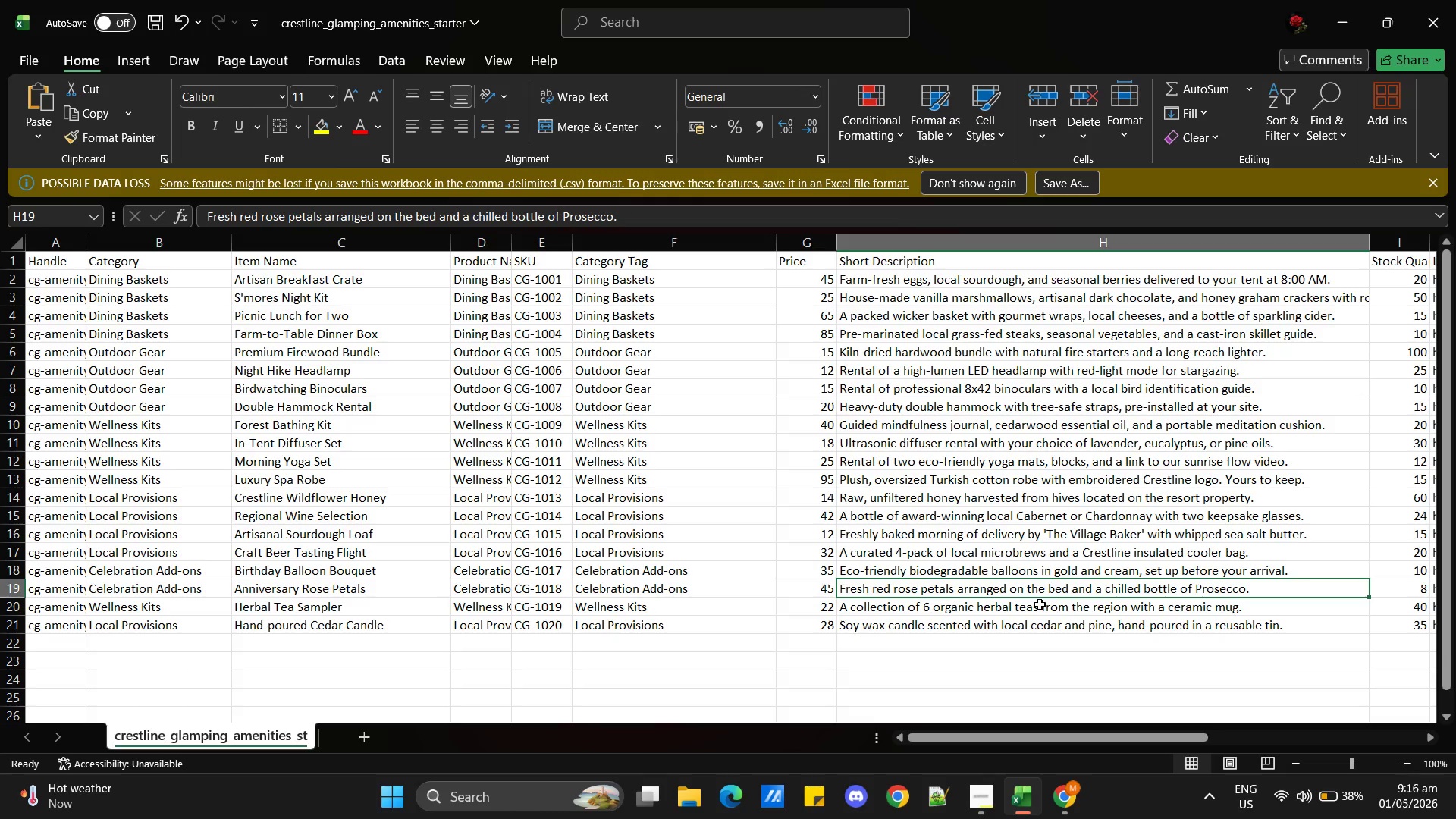 
key(Alt+Tab)
 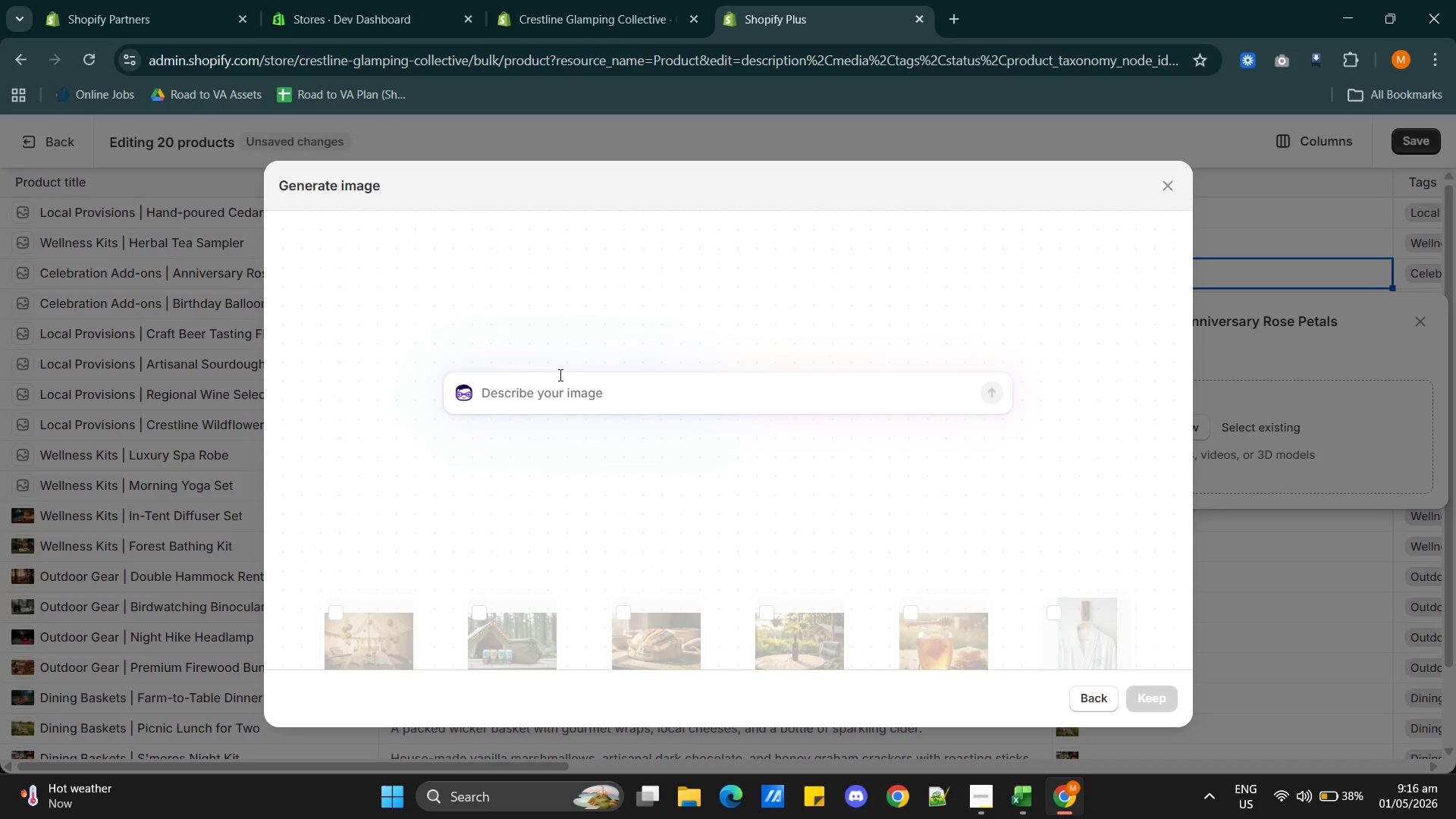 
left_click([562, 393])
 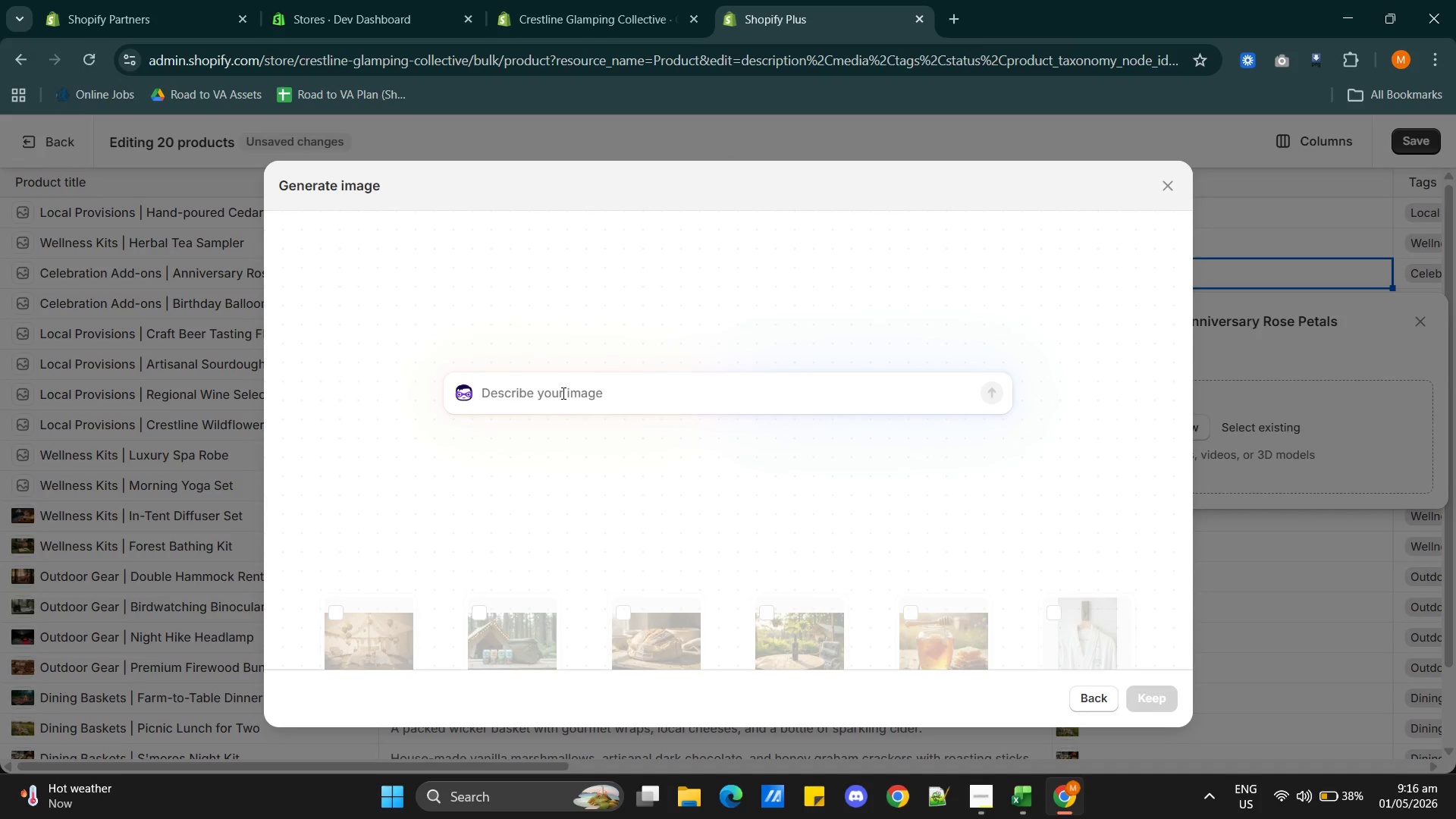 
type(Red rose petals arranged in a heart shape on a tent bed )
 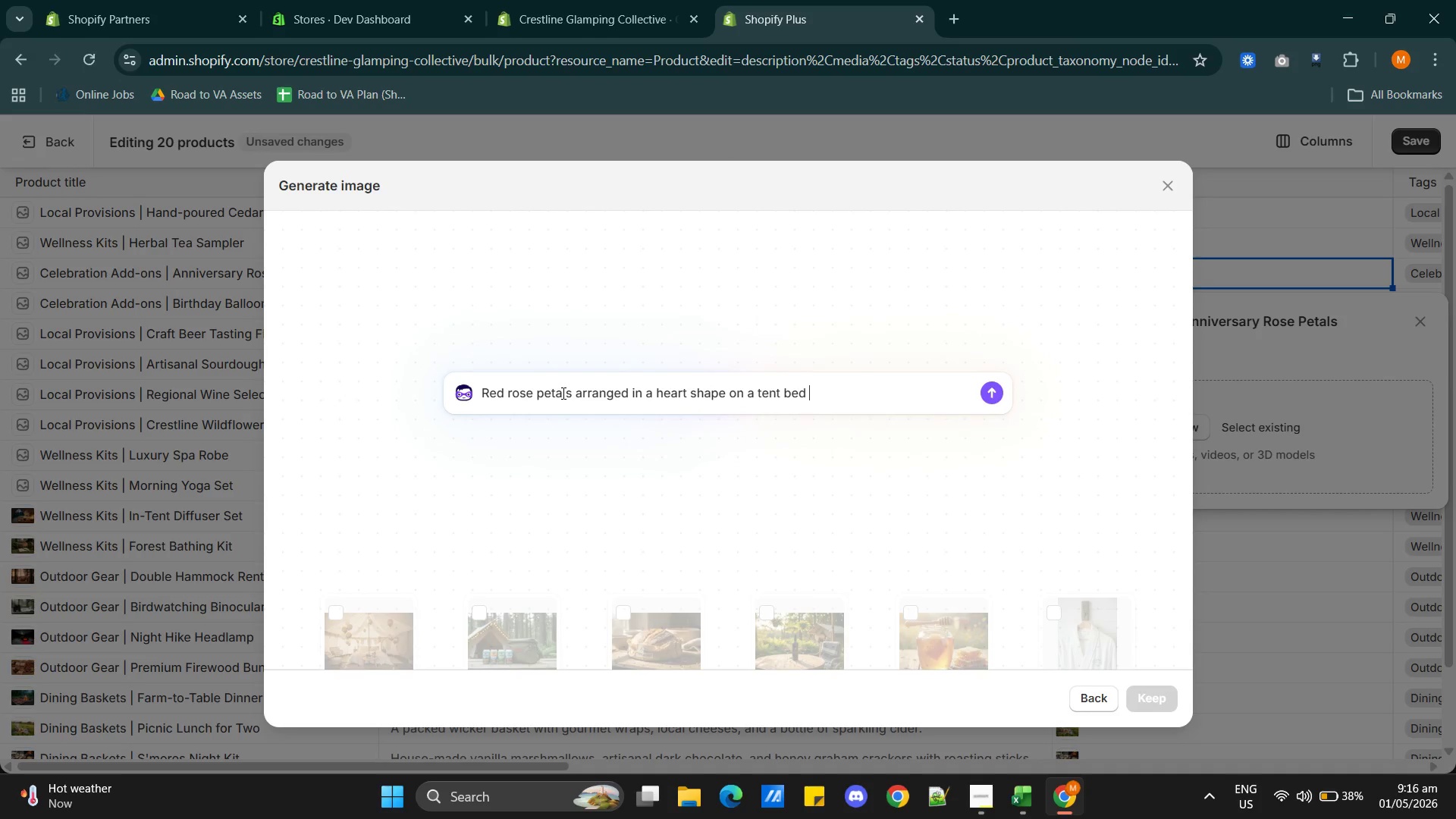 
key(Alt+AltLeft)
 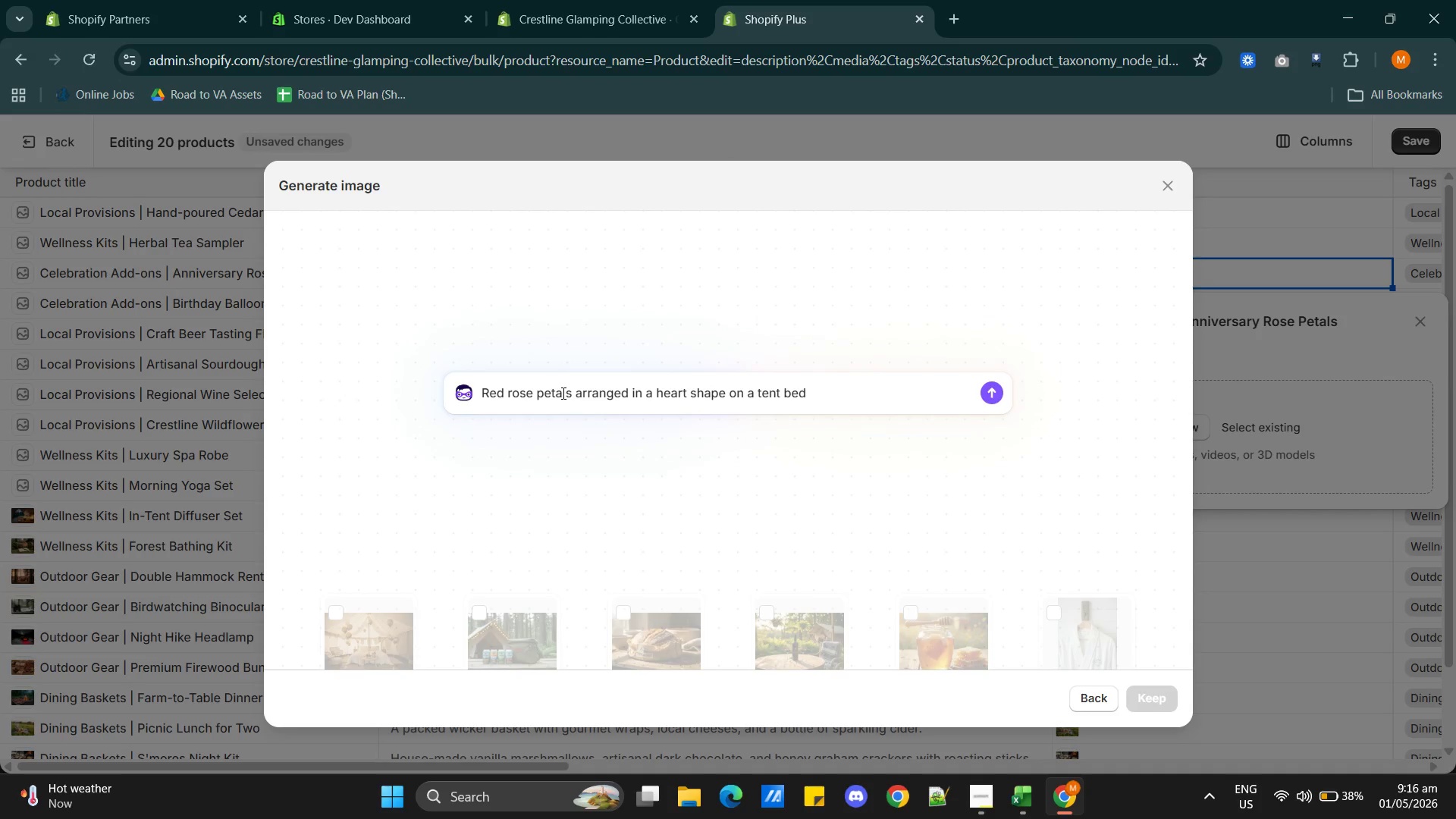 
key(Alt+Tab)
 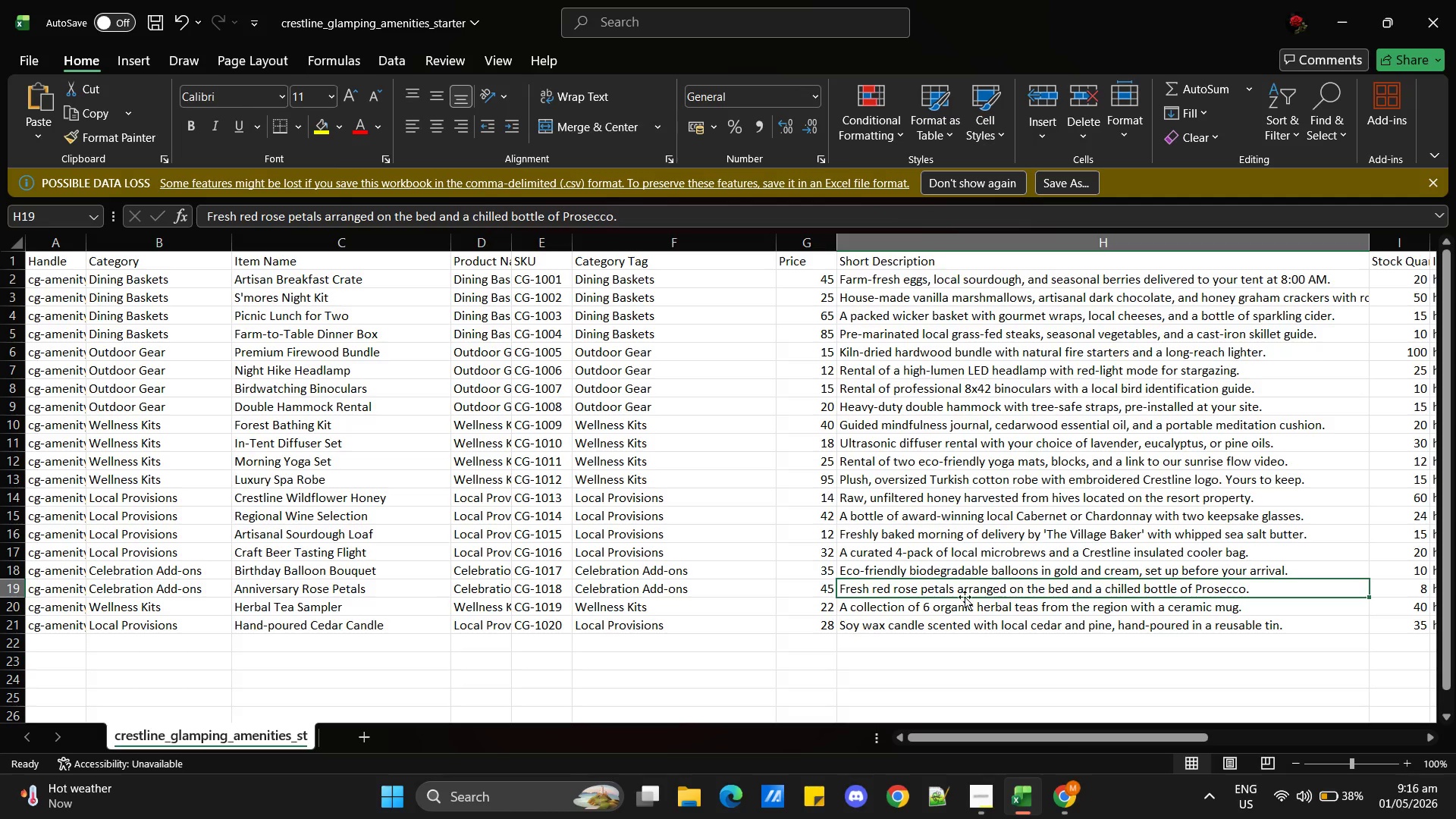 
wait(7.95)
 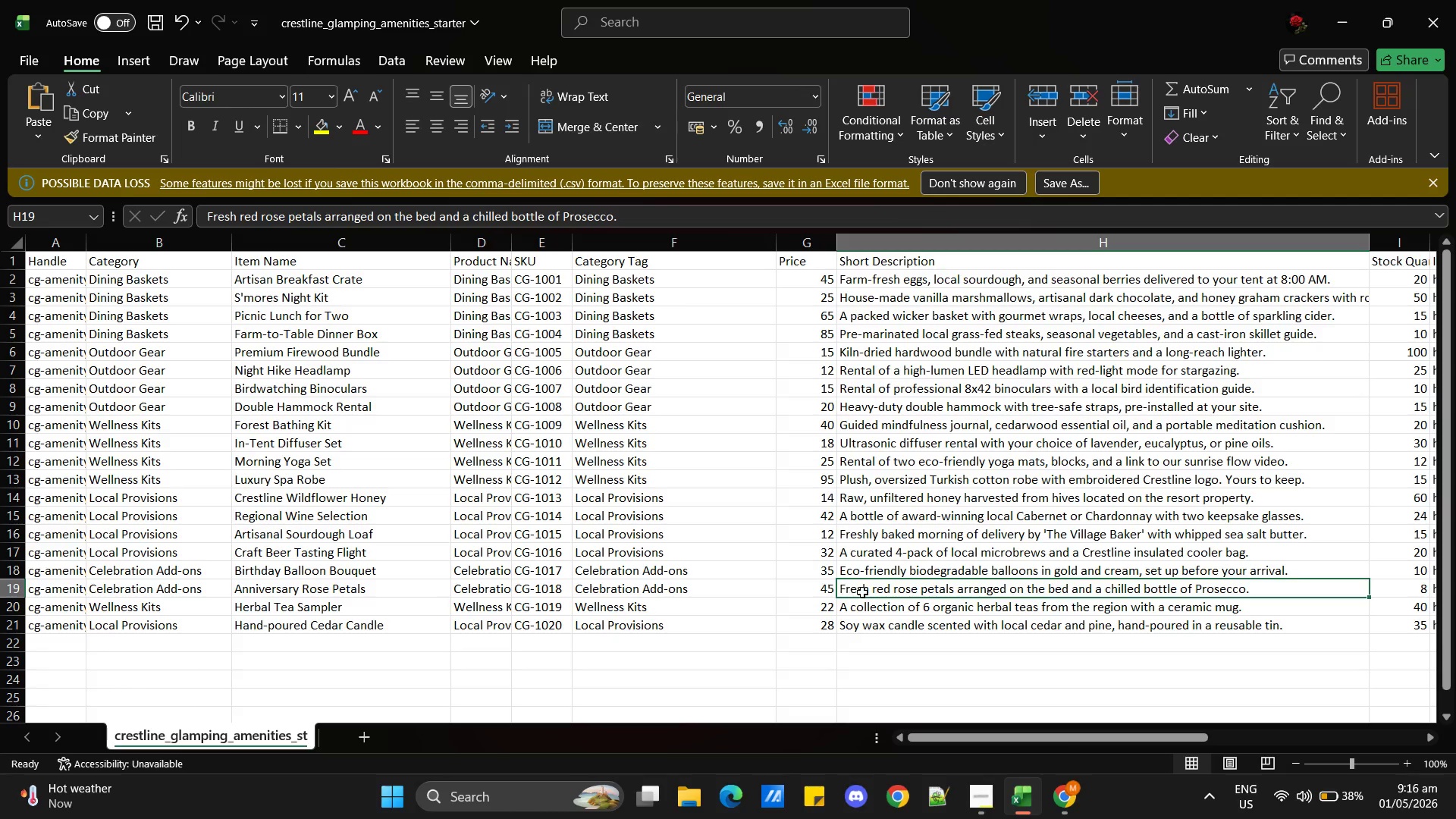 
key(Alt+AltLeft)
 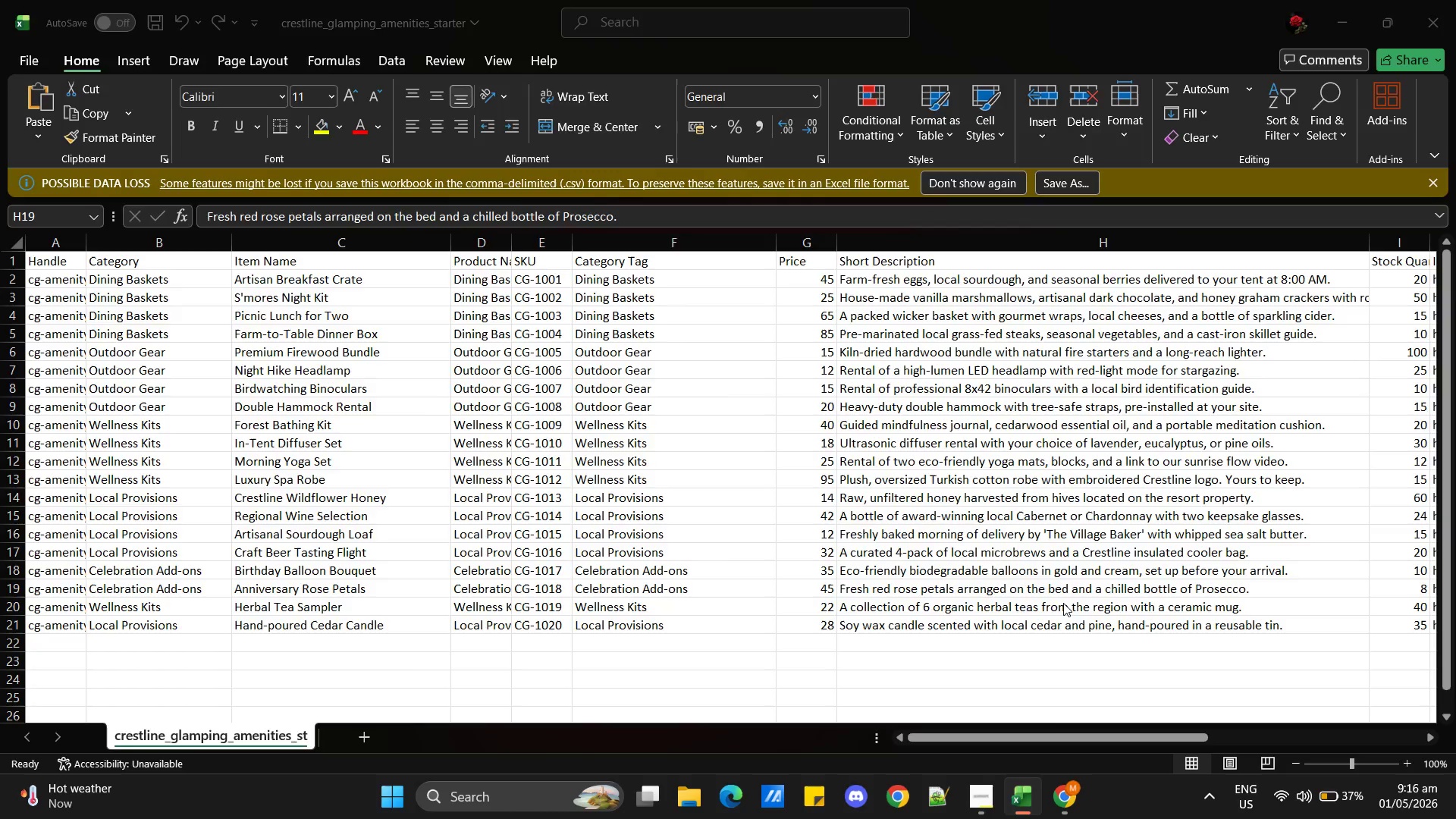 
key(Alt+Tab)
 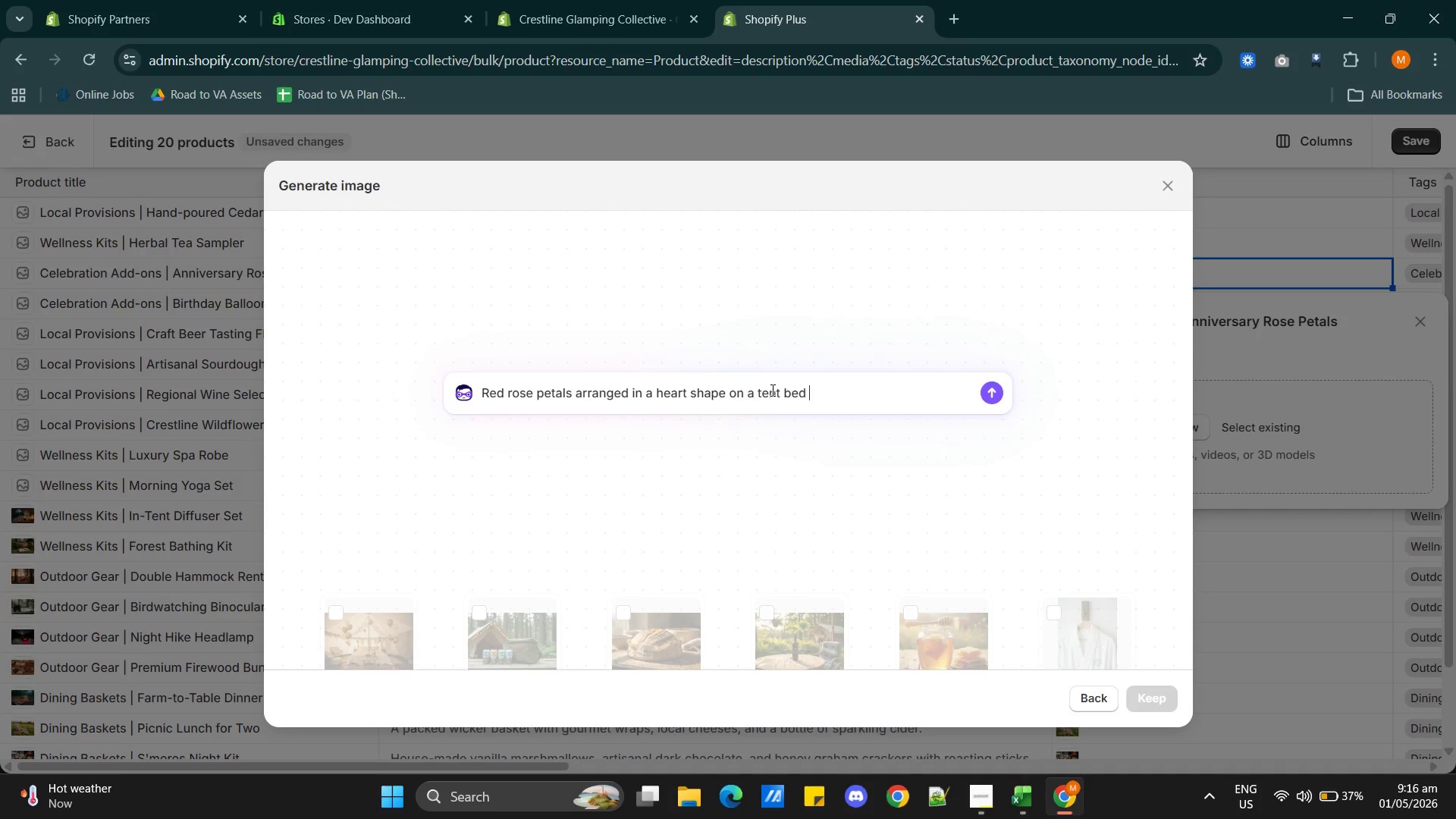 
left_click([780, 391])
 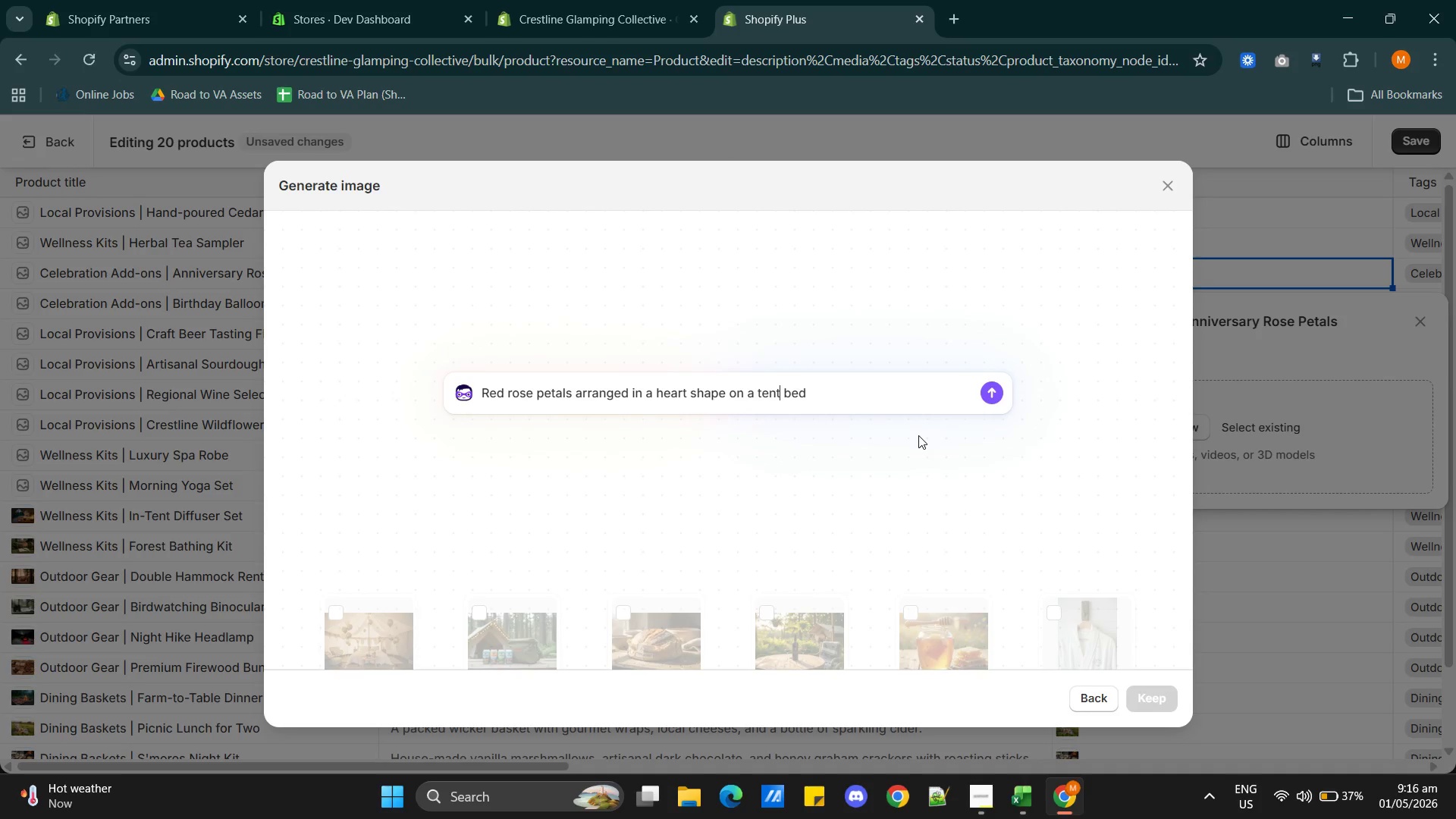 
key(Backspace)
 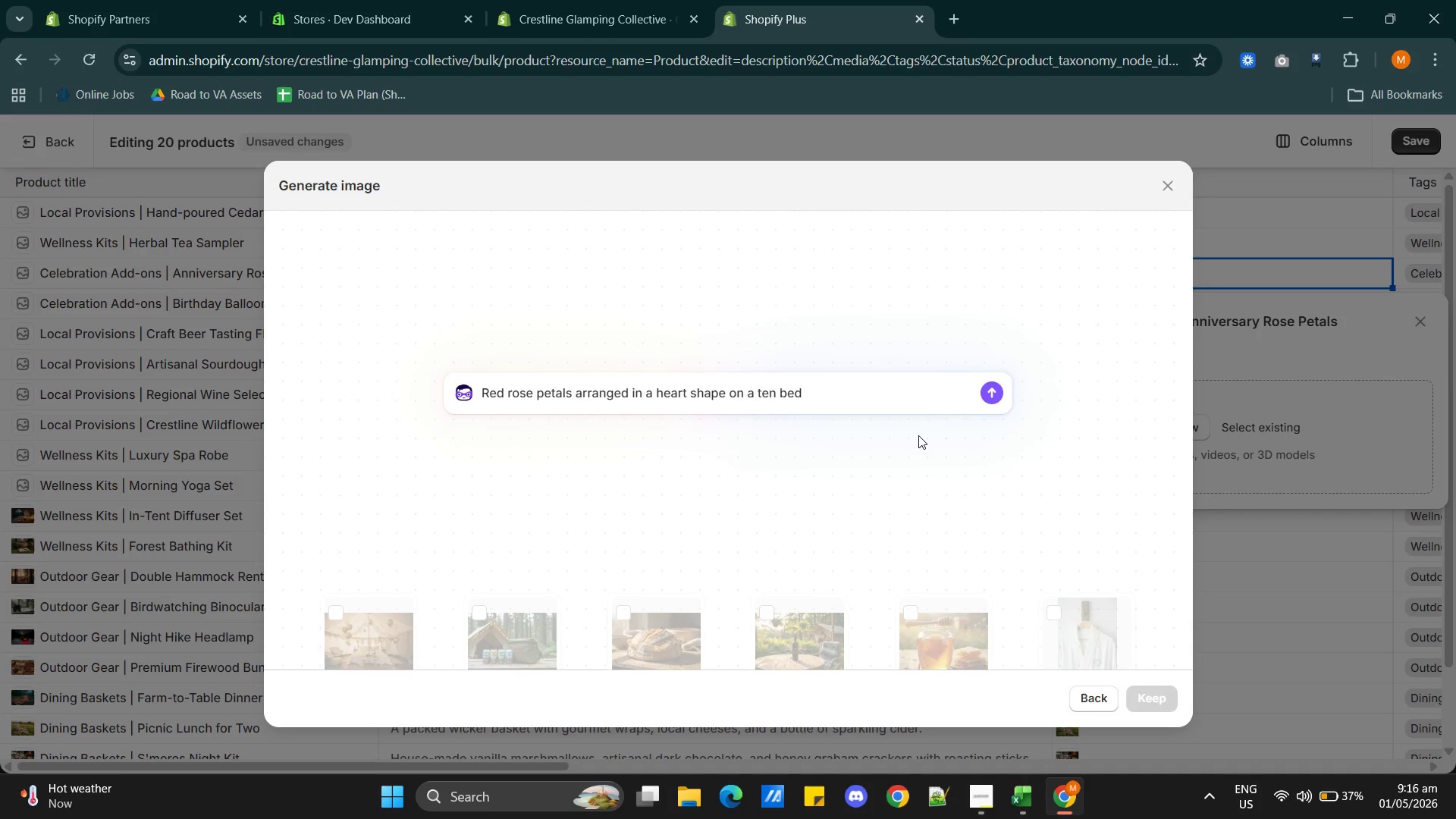 
key(Backspace)
 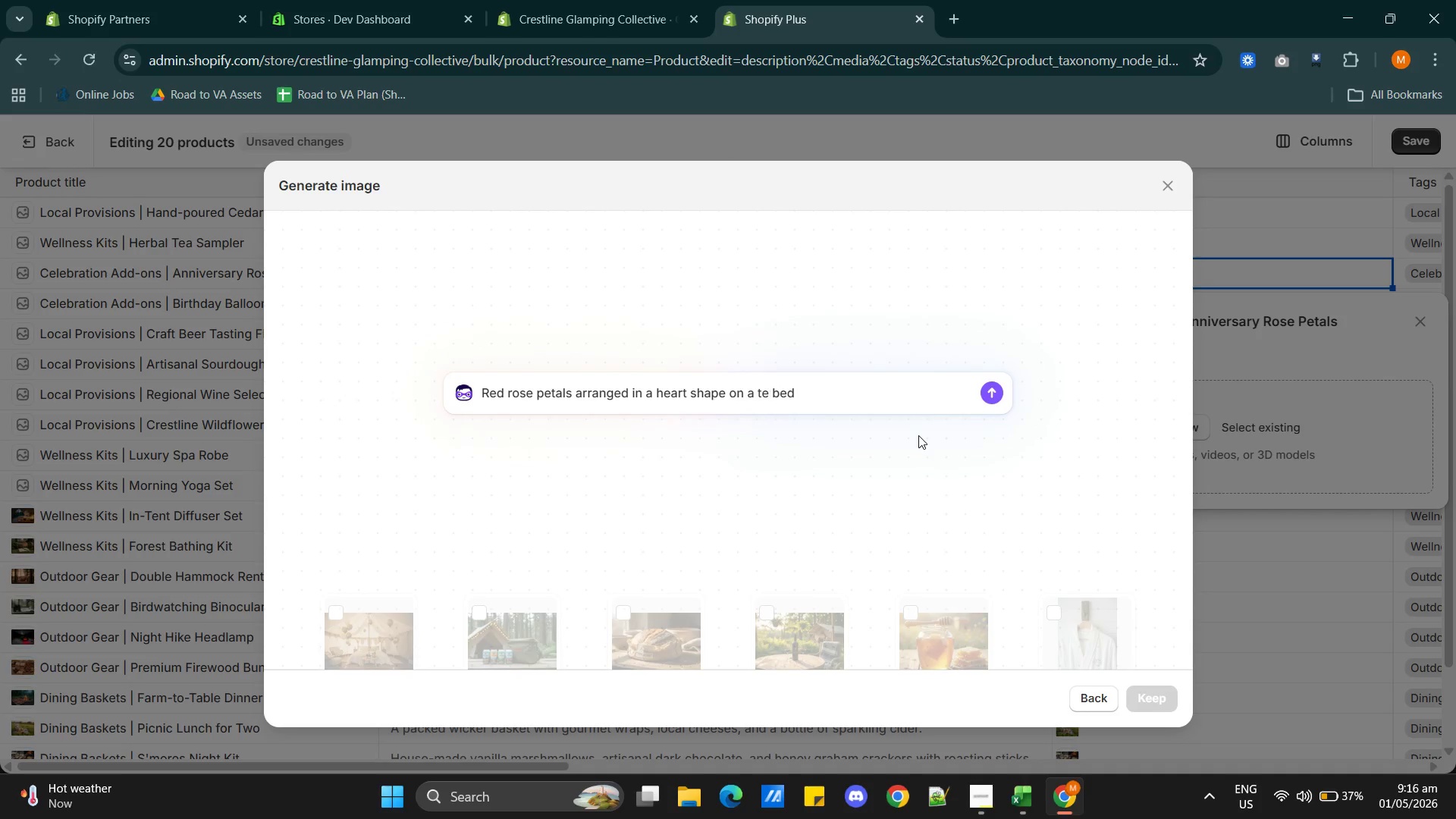 
key(Backspace)
 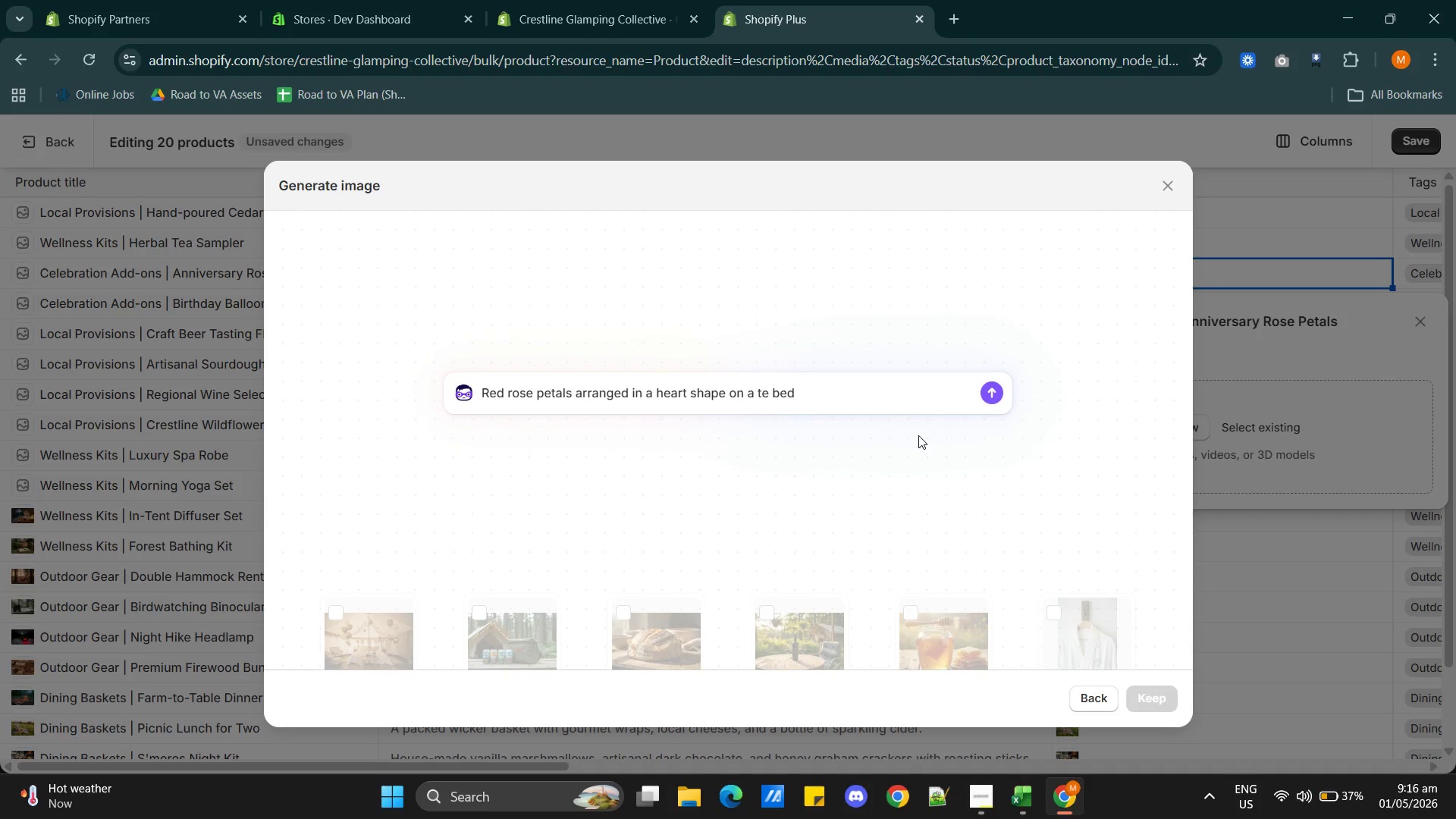 
key(Backspace)
 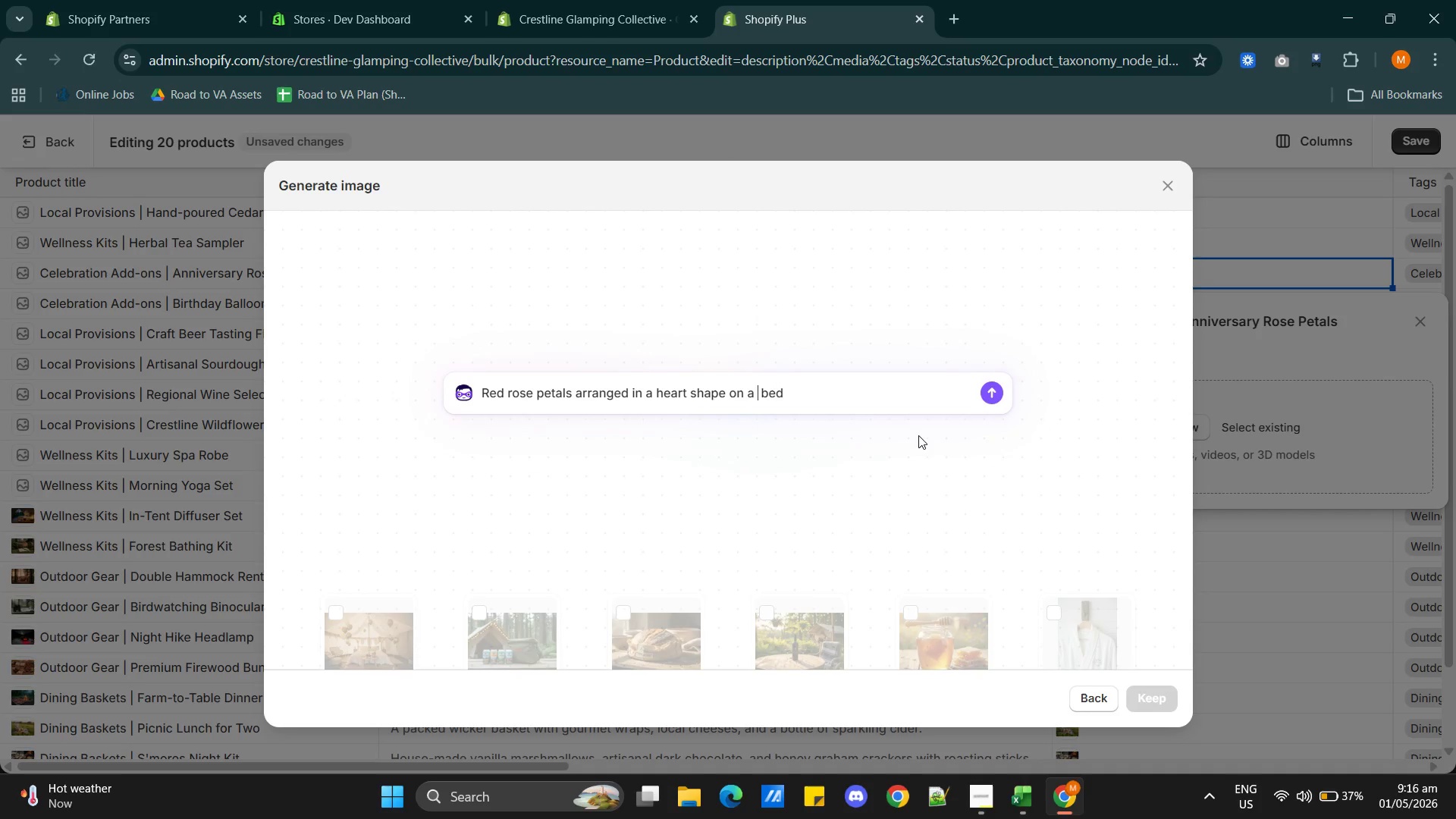 
key(Backspace)
 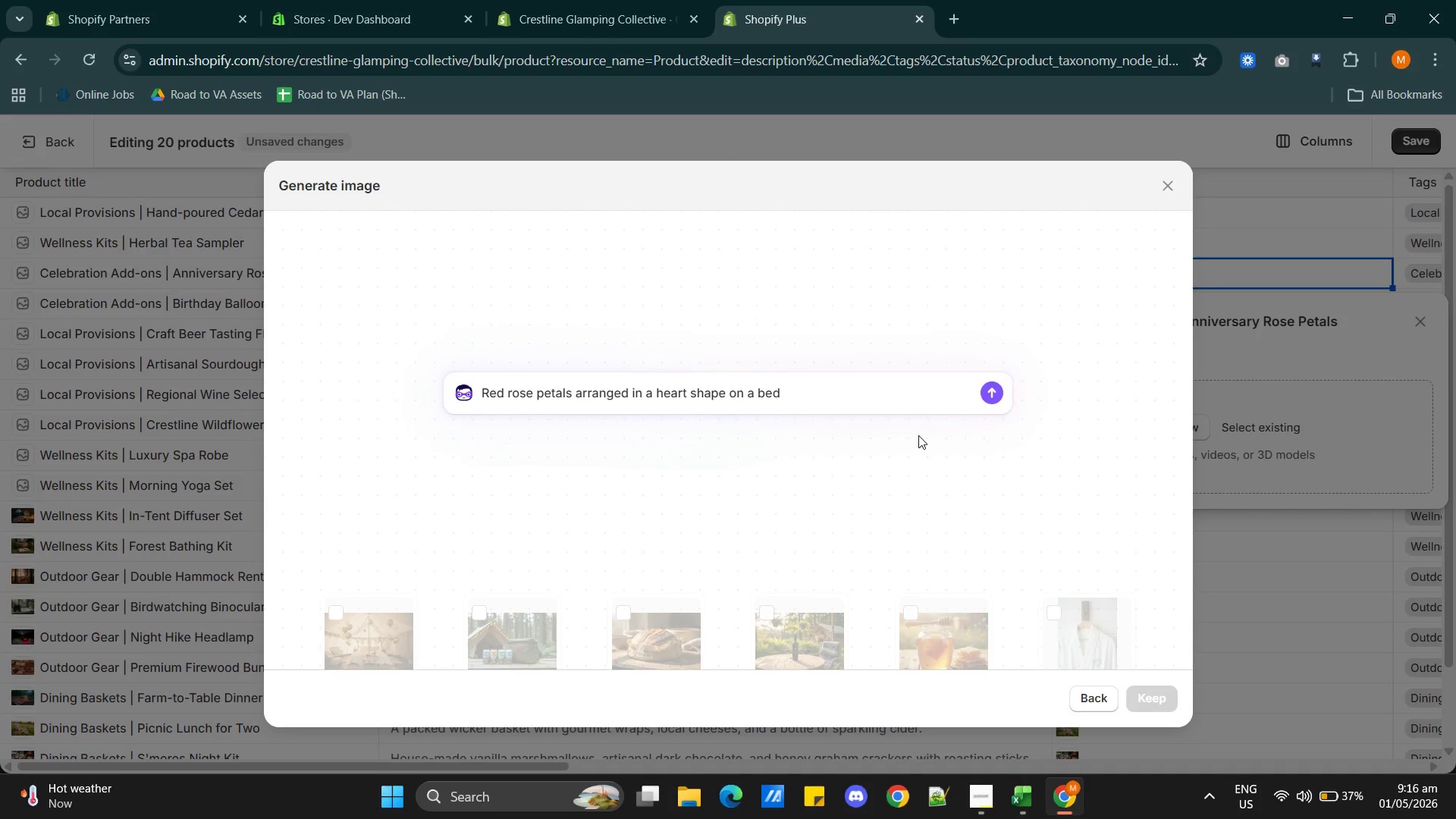 
key(Alt+AltLeft)
 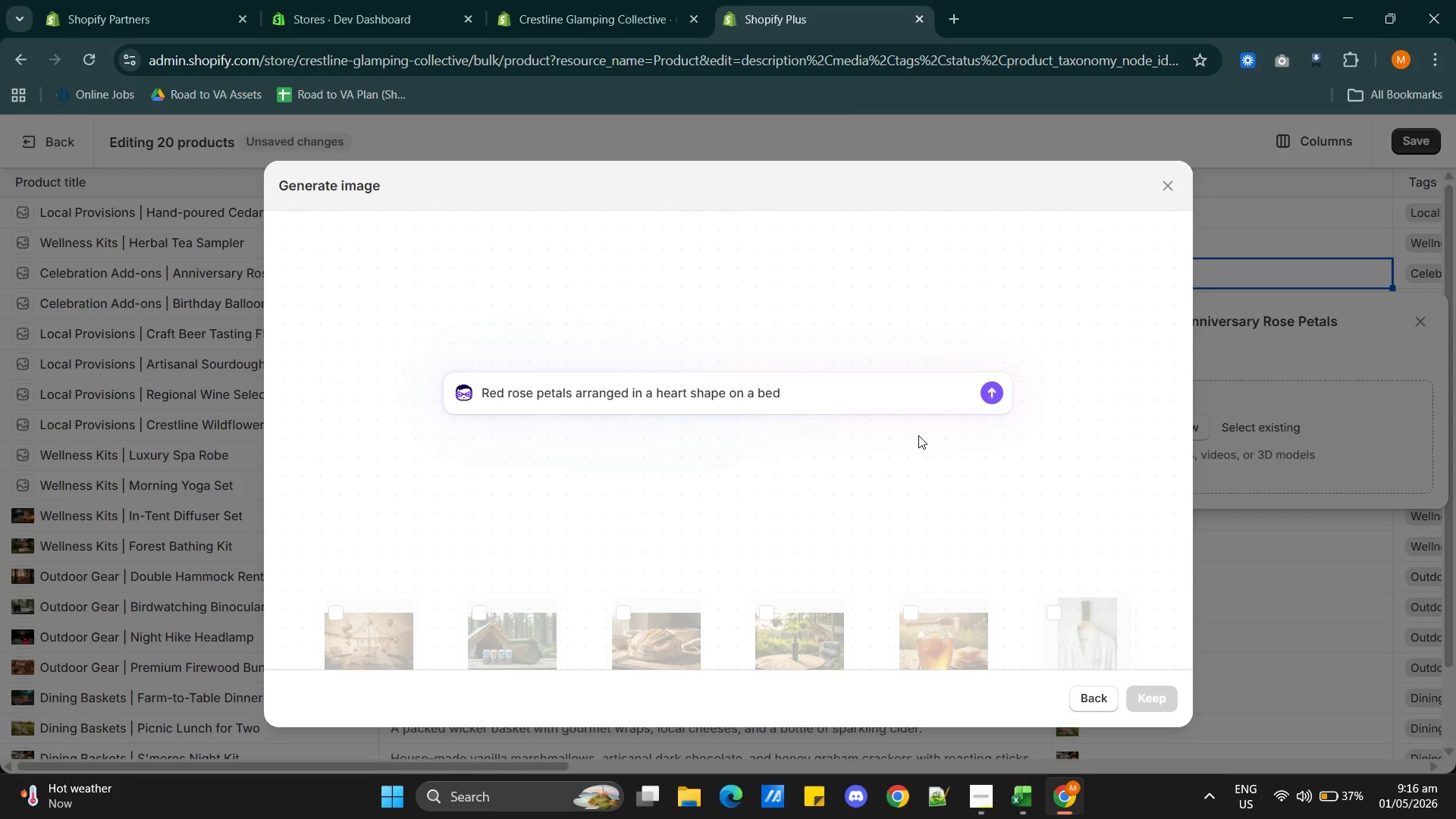 
key(Alt+Tab)
 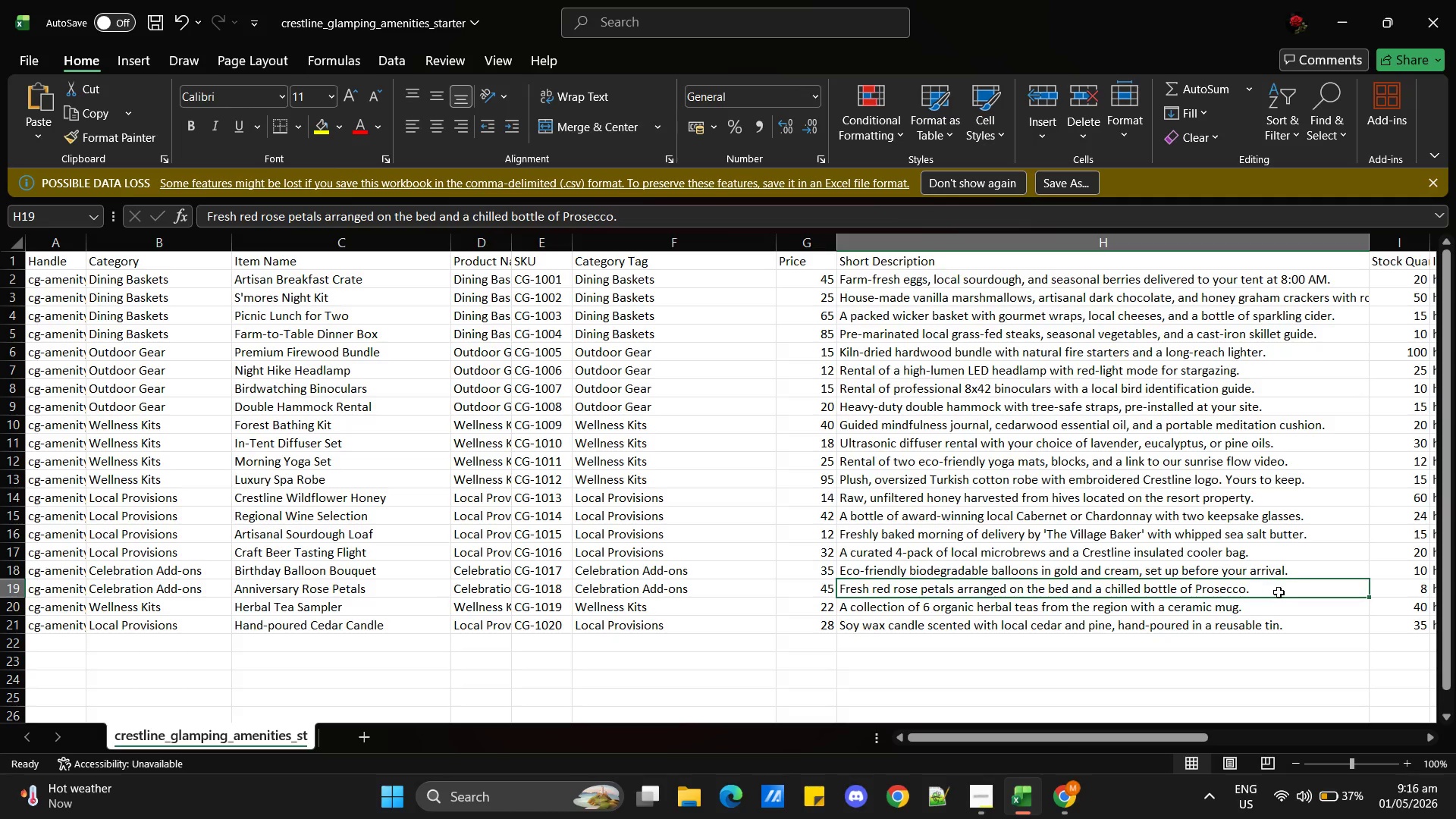 
key(Alt+AltLeft)
 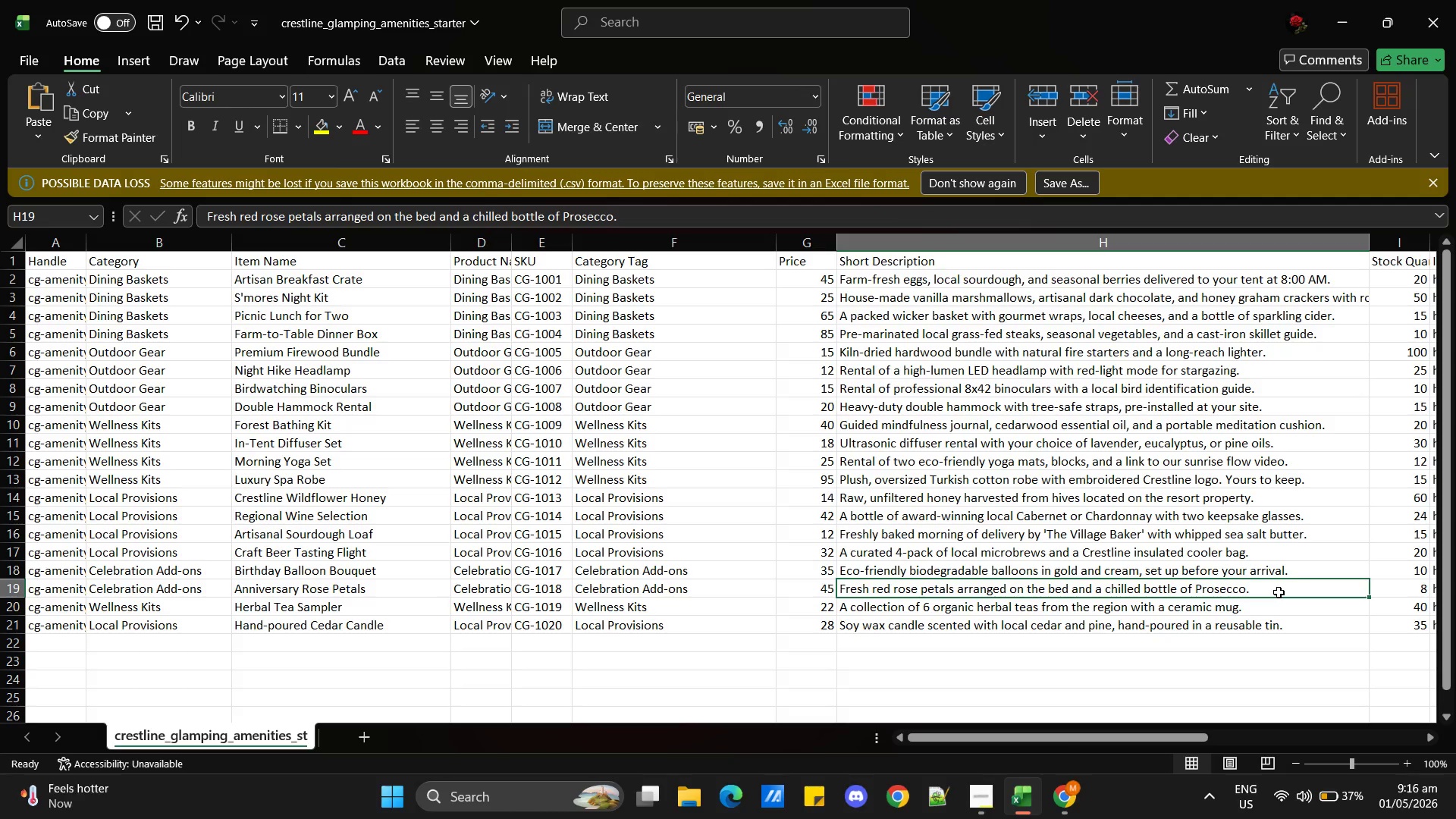 
key(Alt+Tab)
 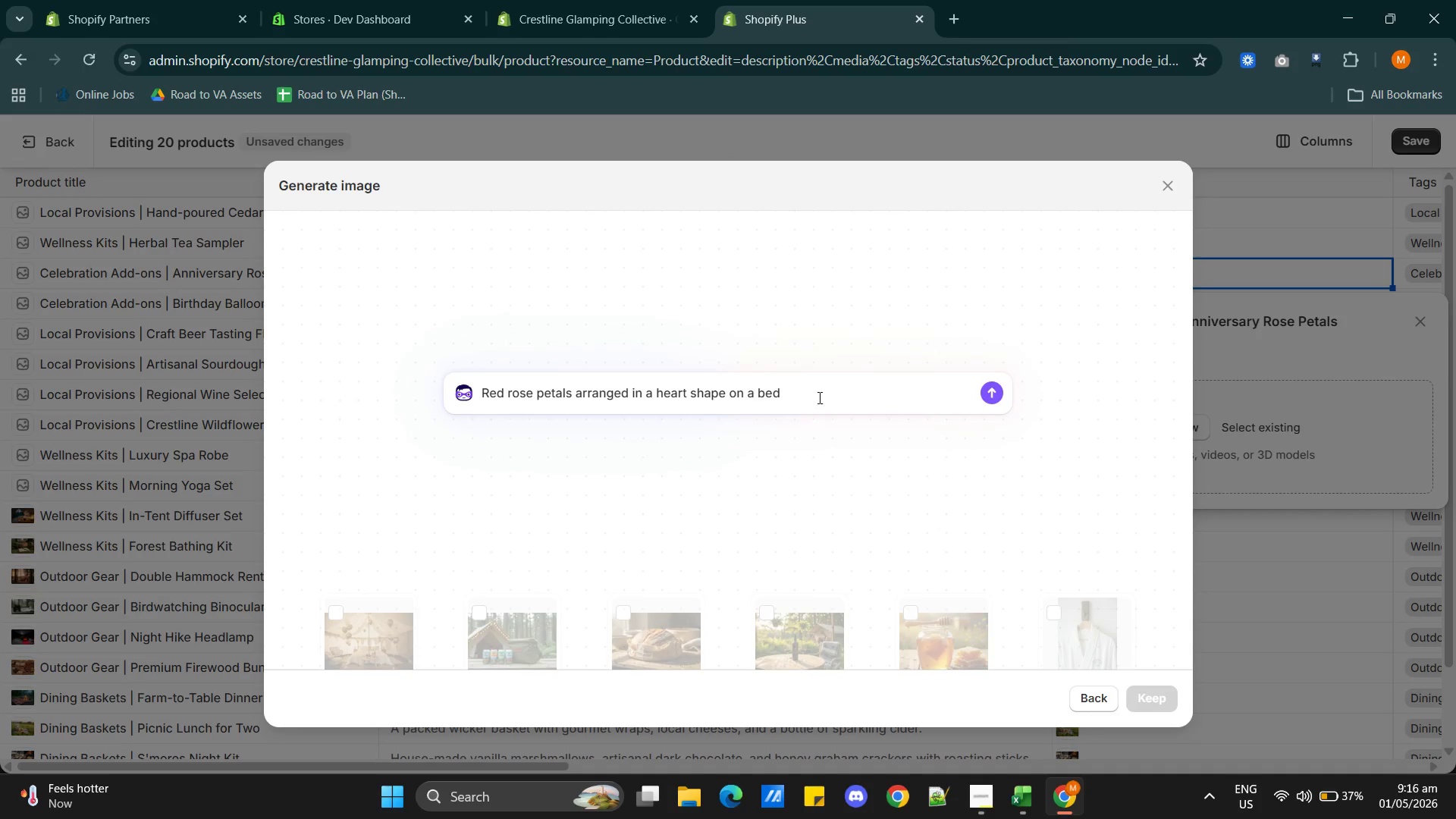 
left_click([815, 392])
 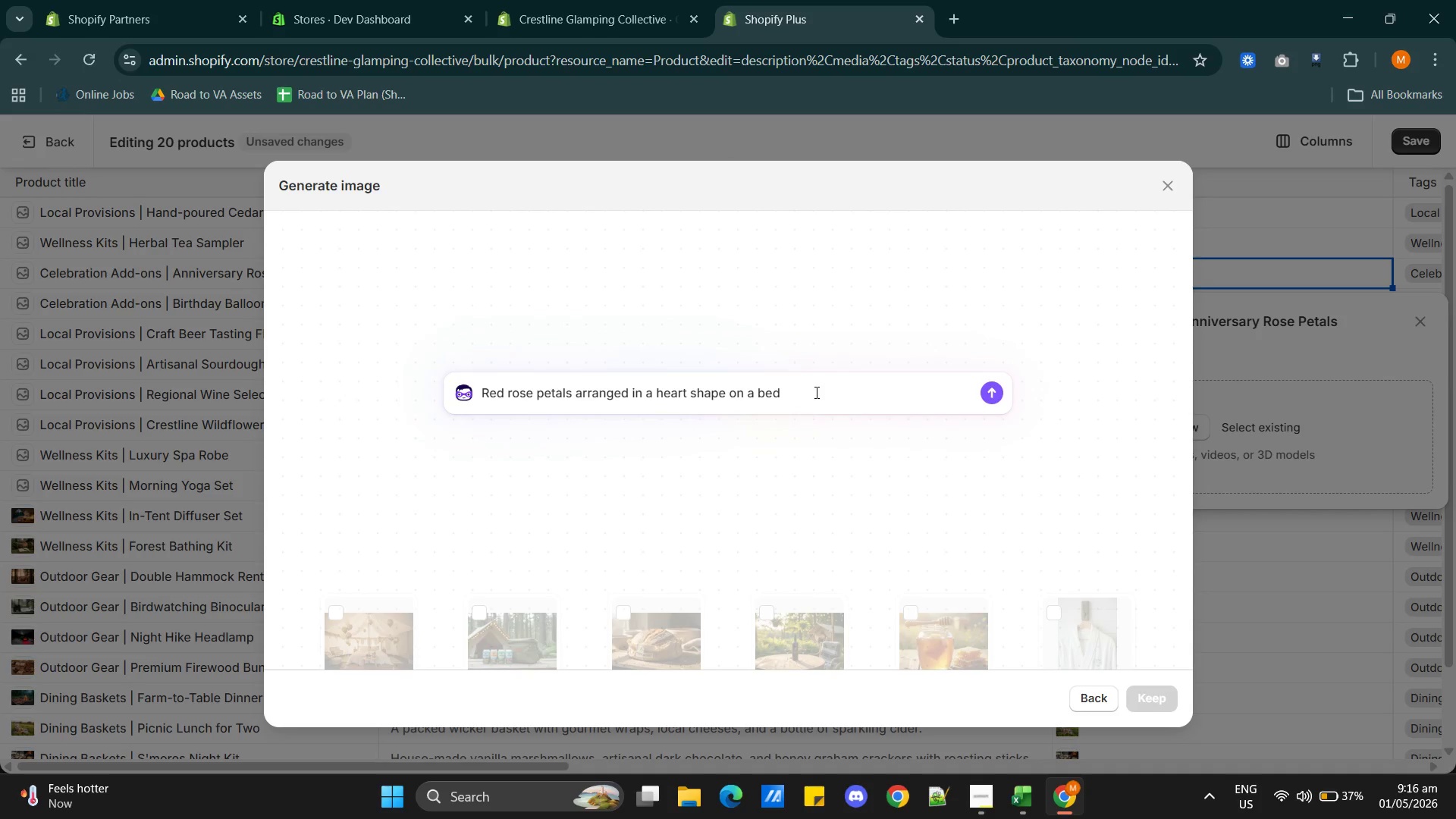 
type(with a chilled )
 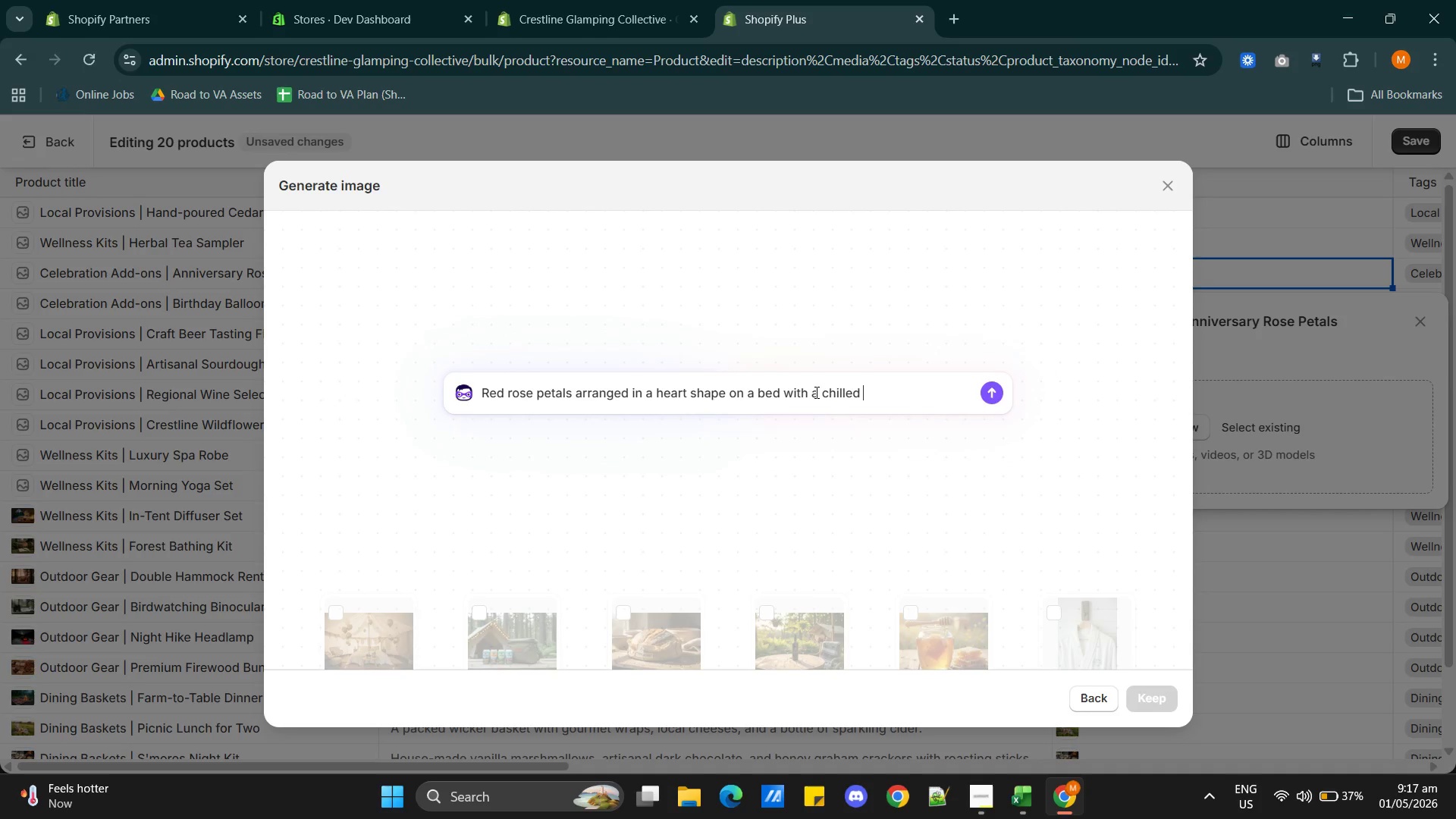 
key(Alt+AltLeft)
 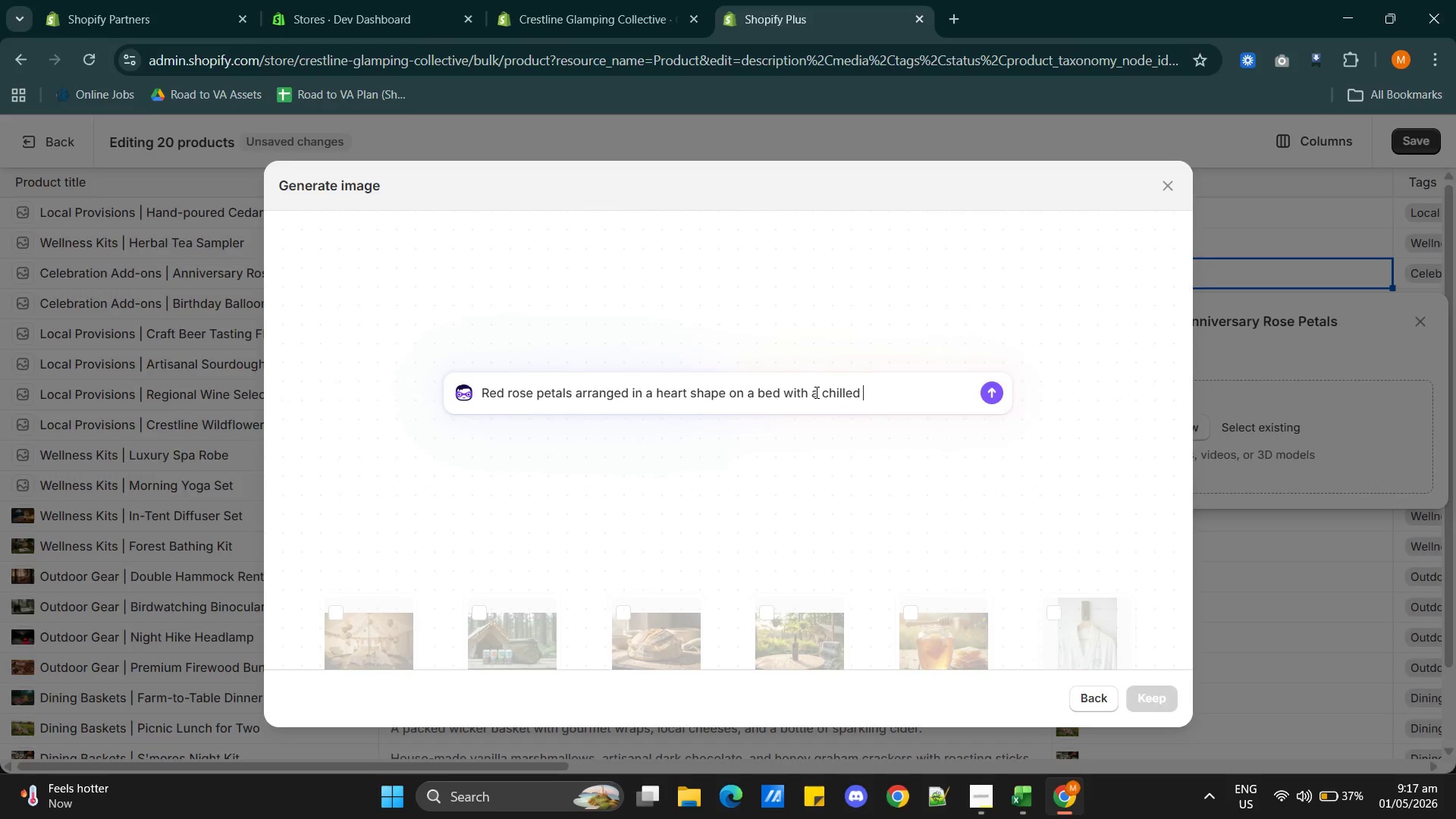 
key(Alt+Tab)
 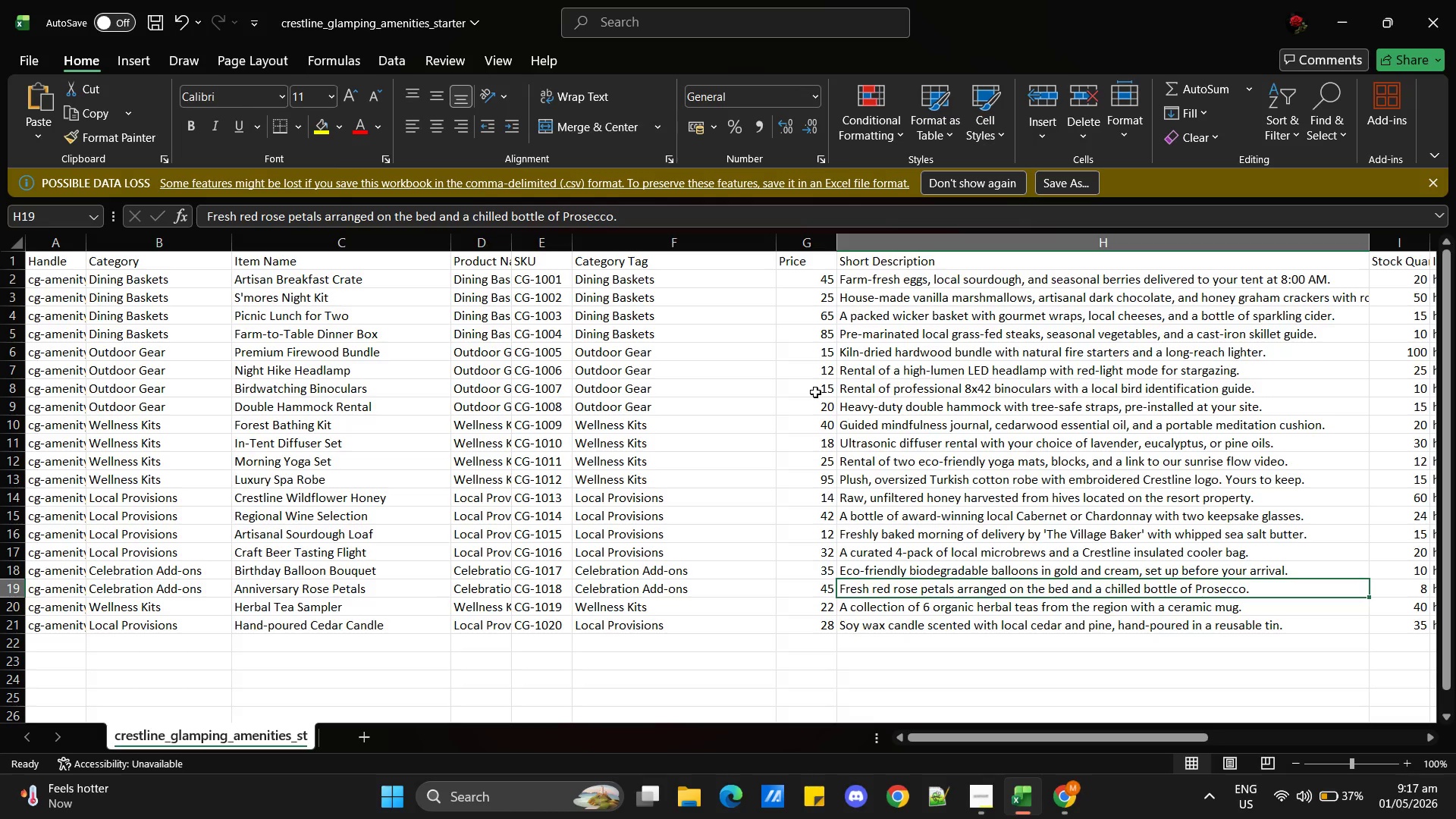 
key(Alt+AltLeft)
 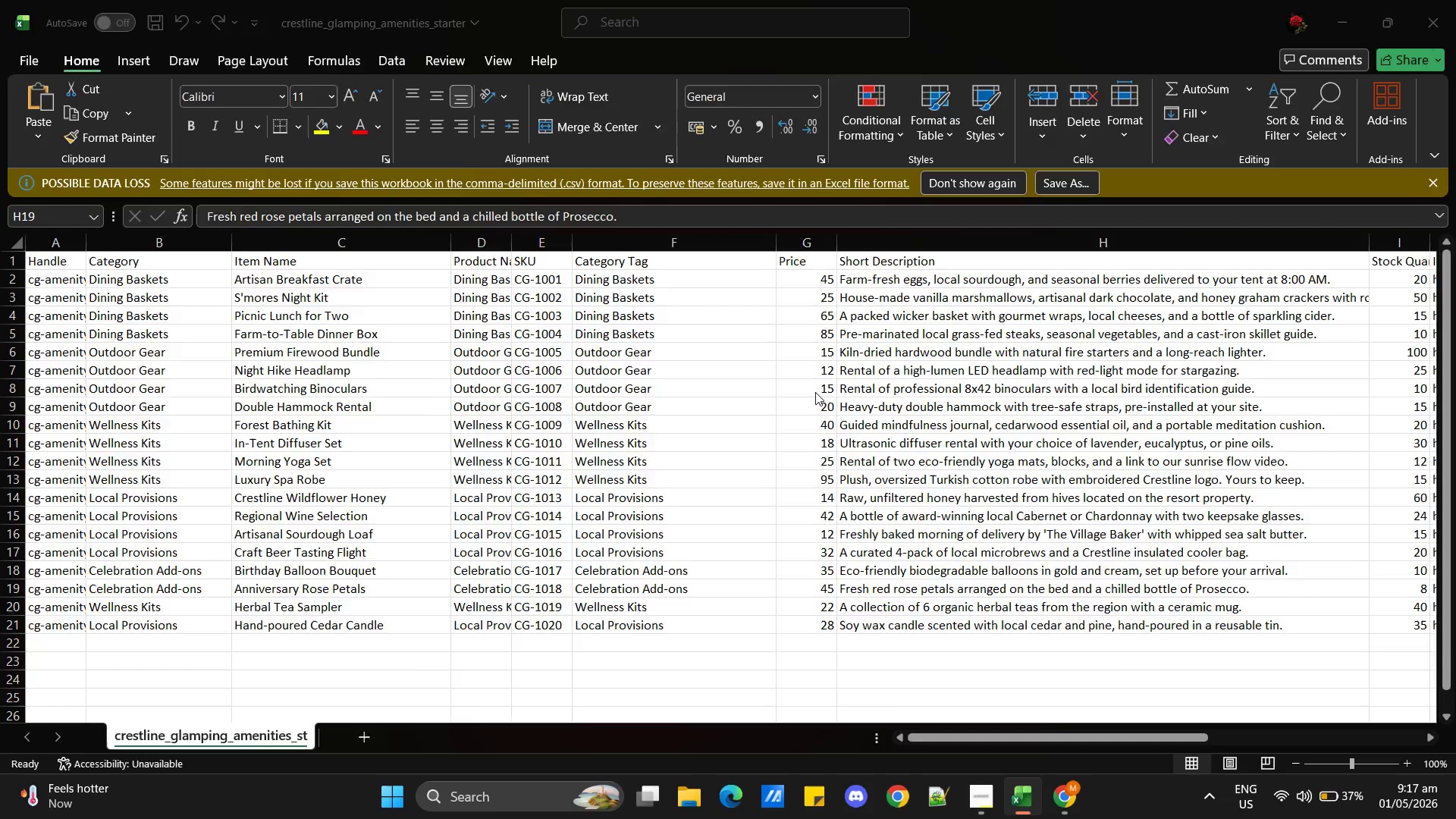 
key(Tab)
type(bottle od)
key(Backspace)
type(f )
 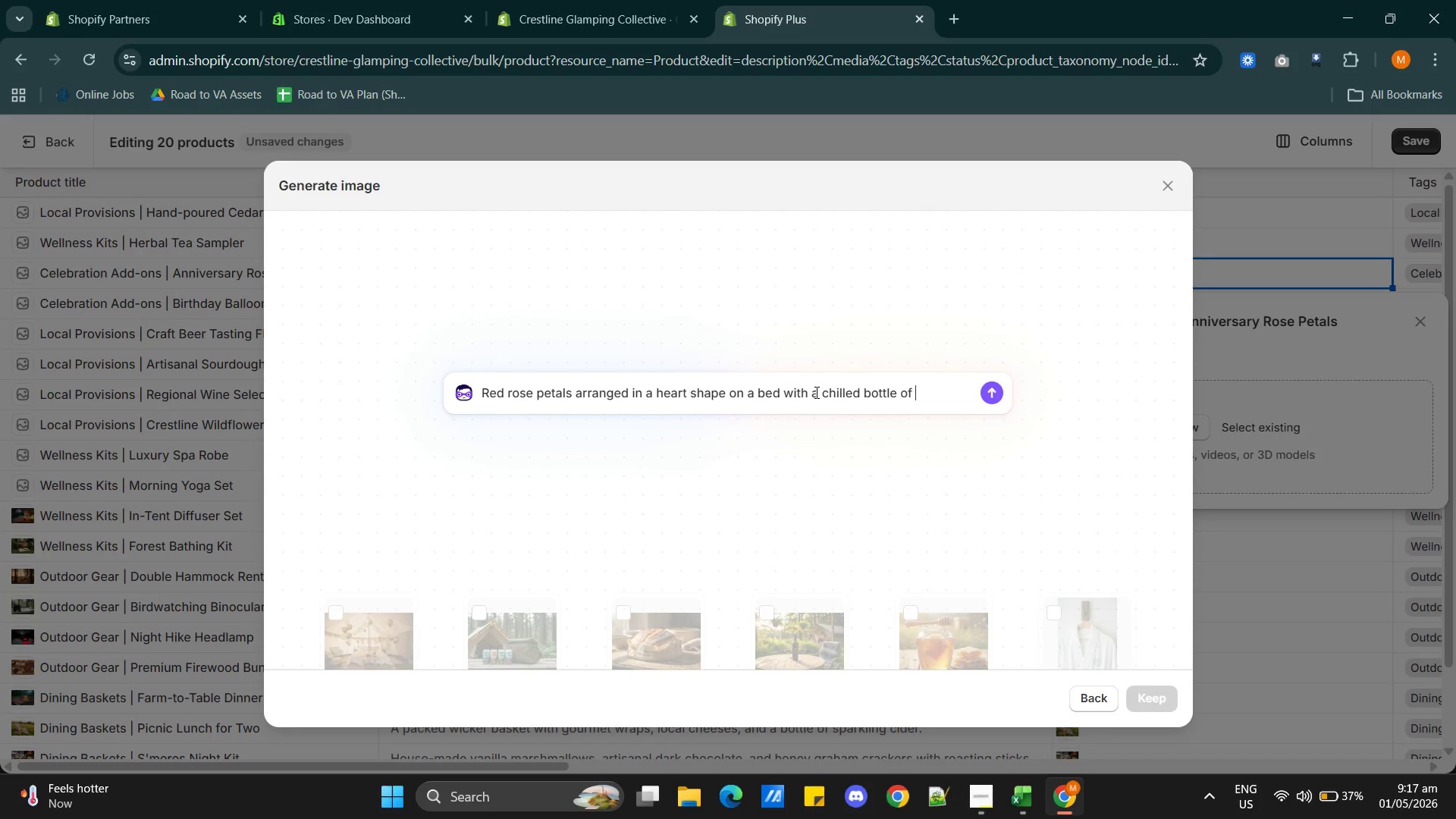 
key(Alt+AltLeft)
 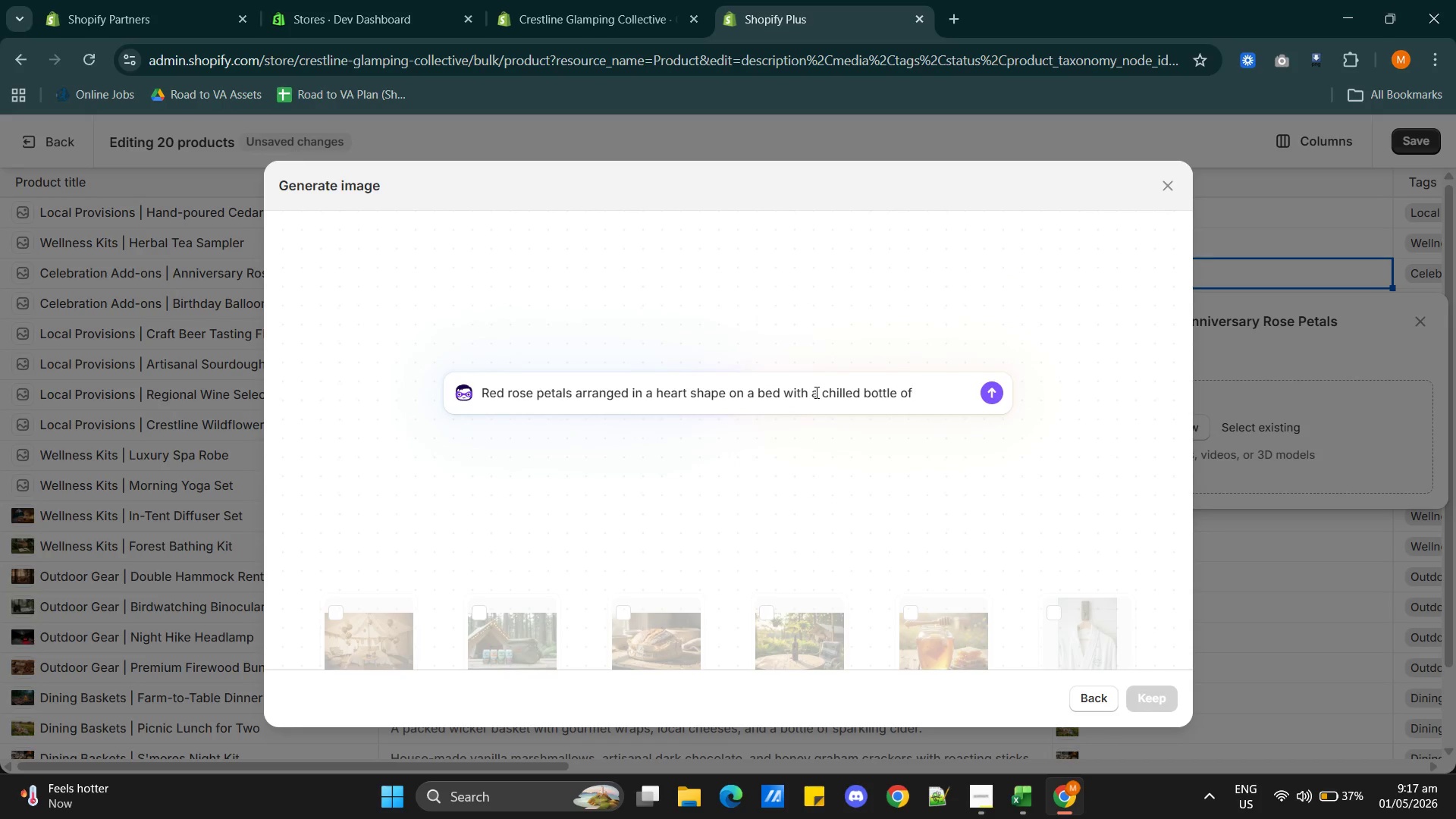 
key(Alt+Tab)
 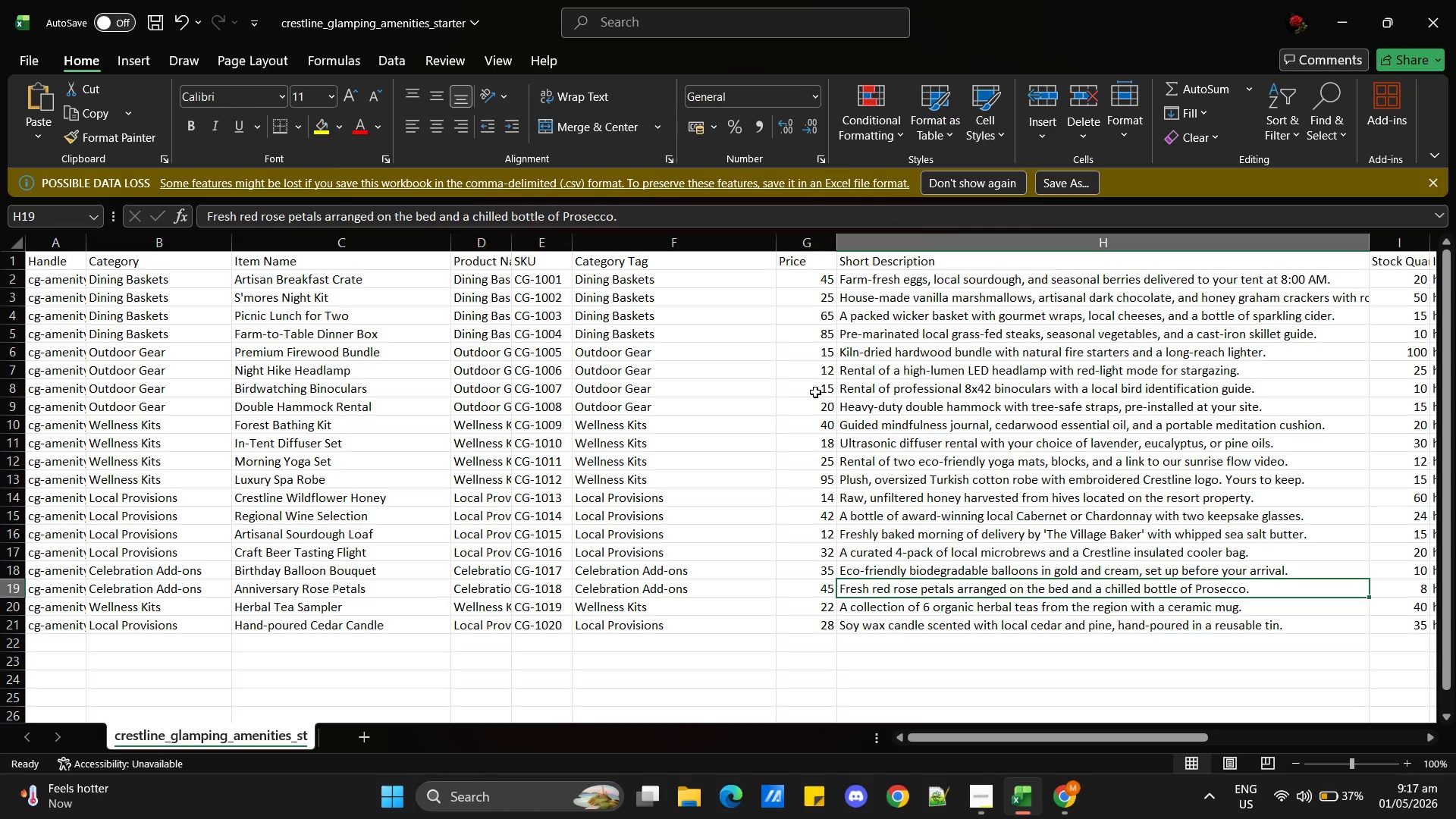 
key(Alt+AltLeft)
 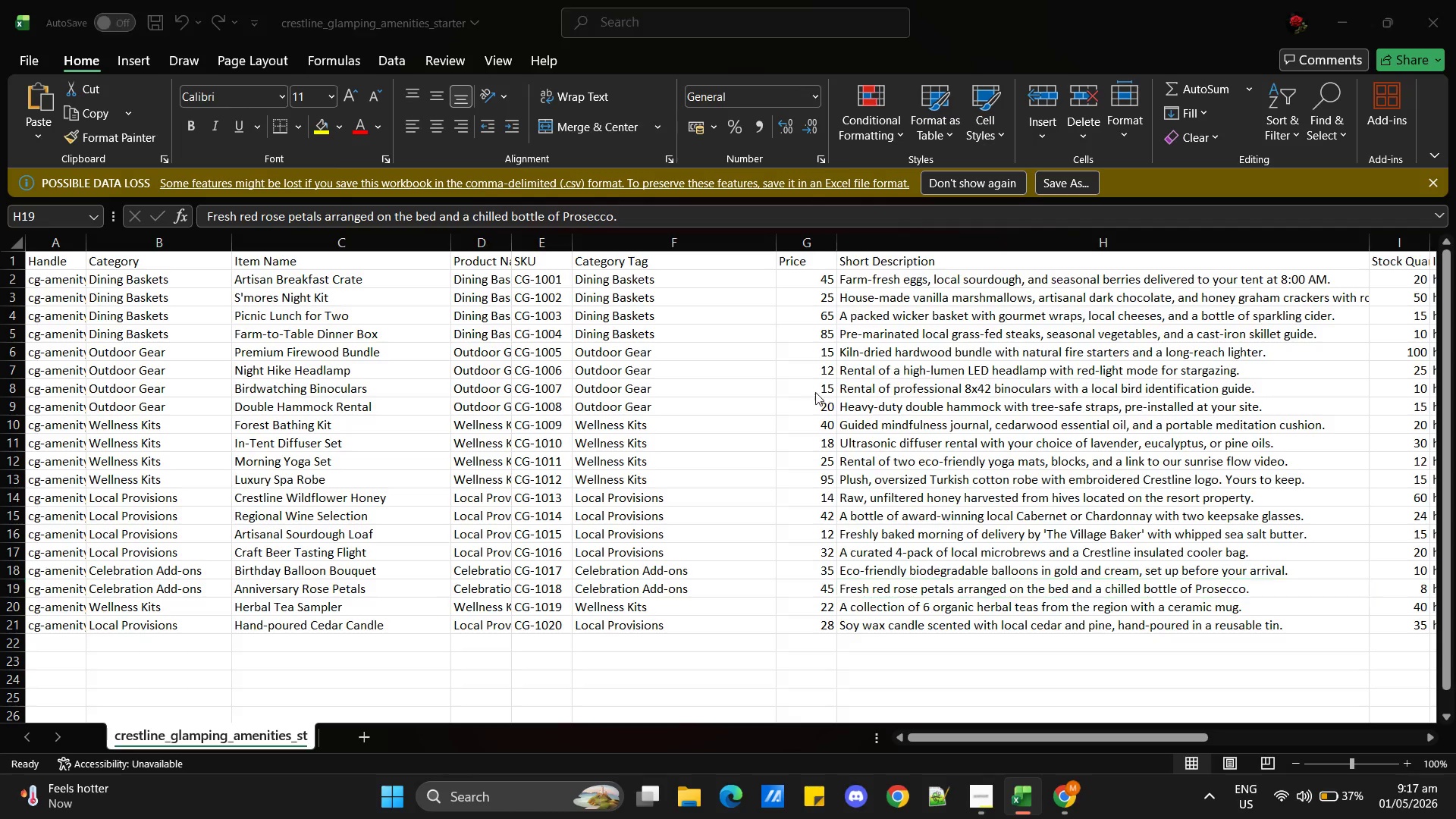 
key(Tab)
type(Prosecco on the side)
 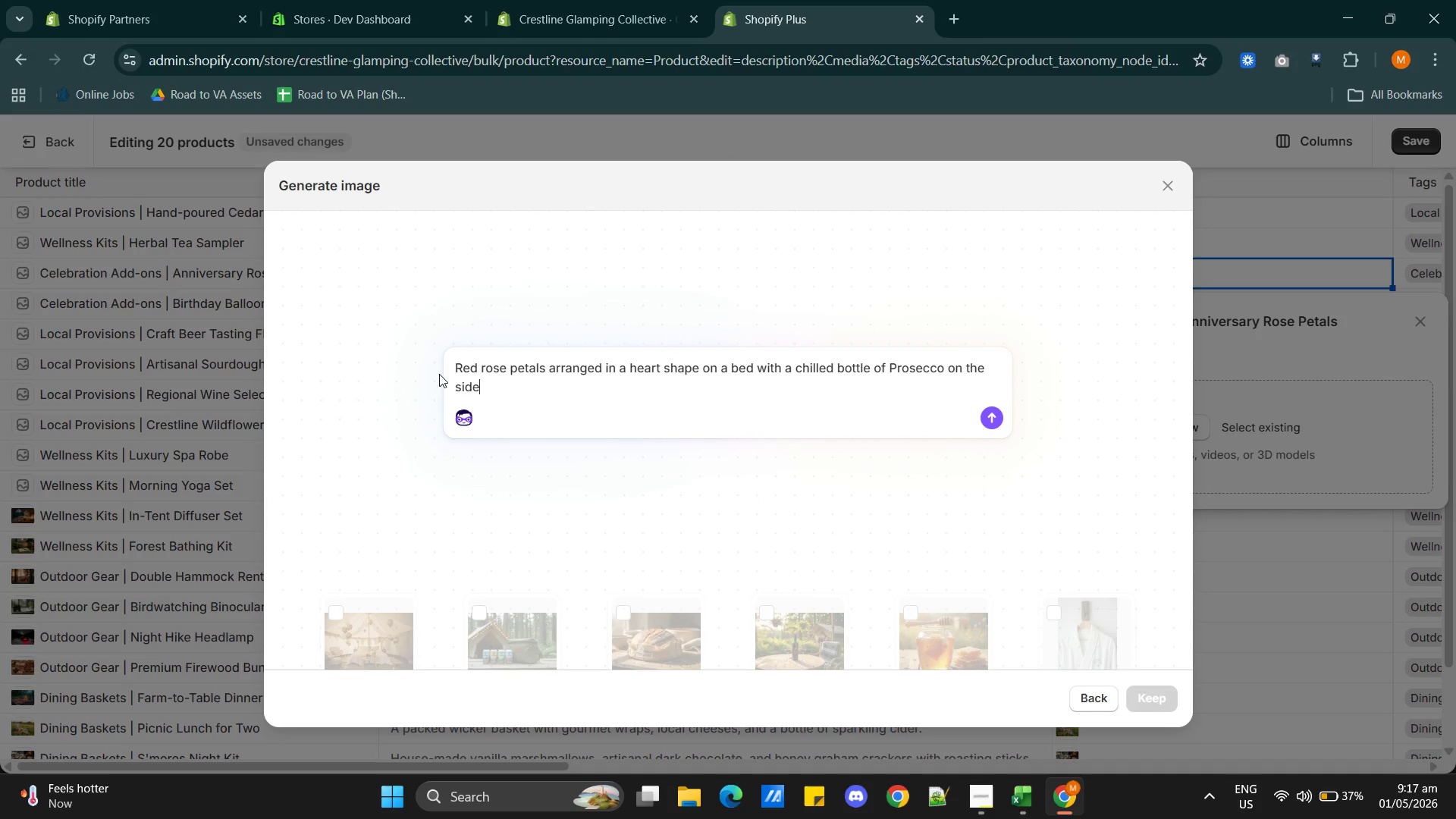 
wait(5.89)
 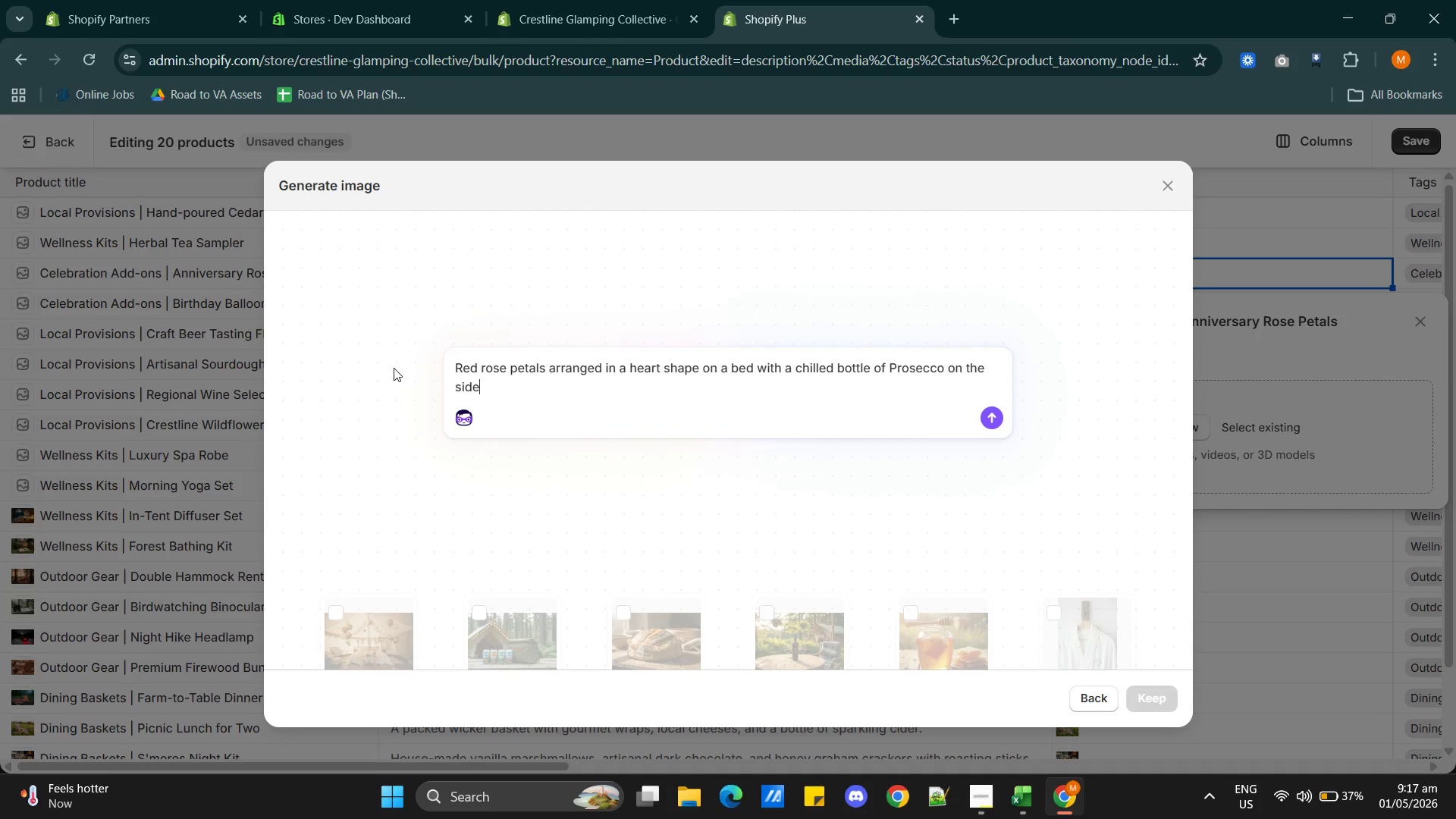 
double_click([518, 394])
 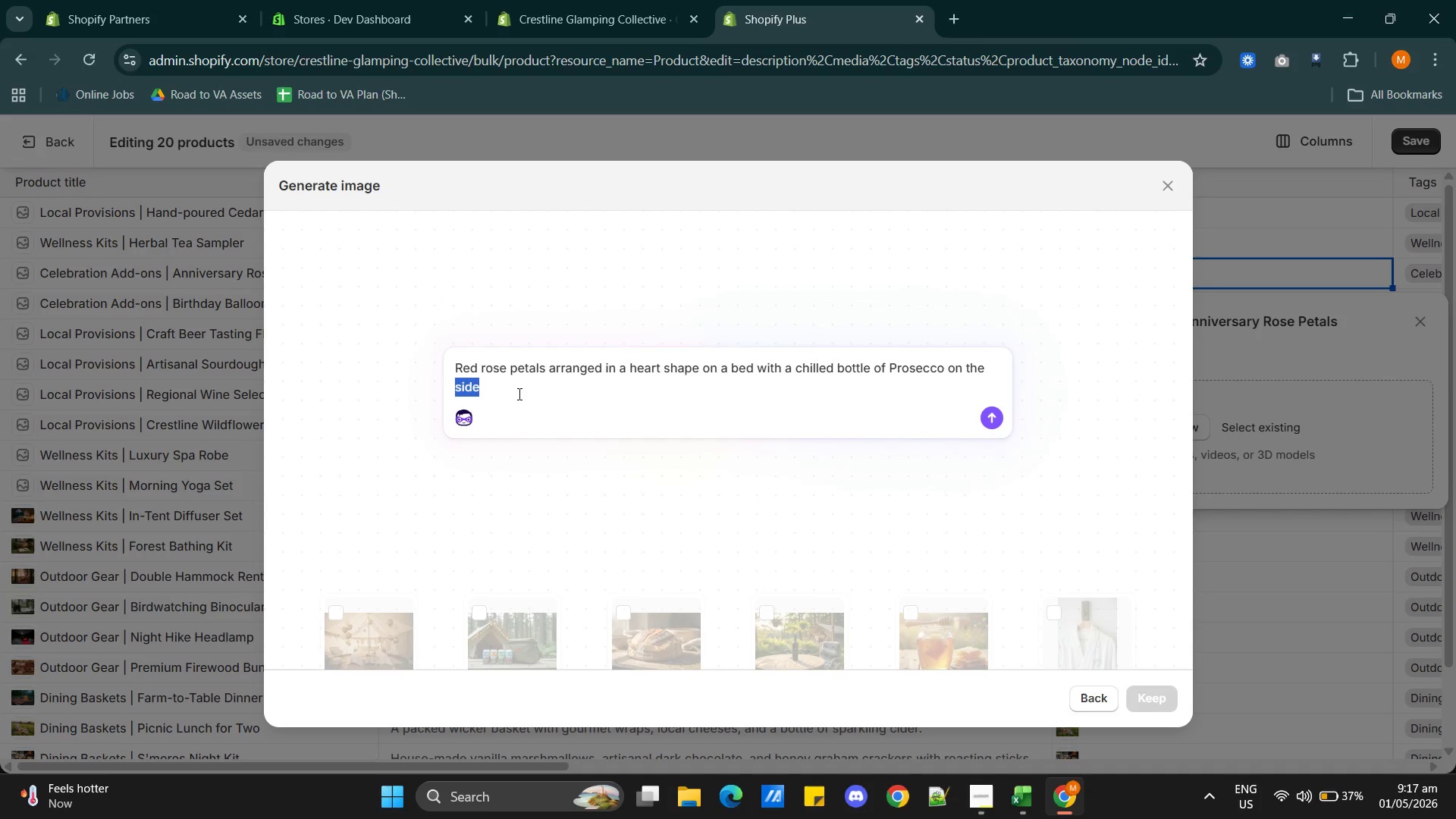 
triple_click([518, 394])
 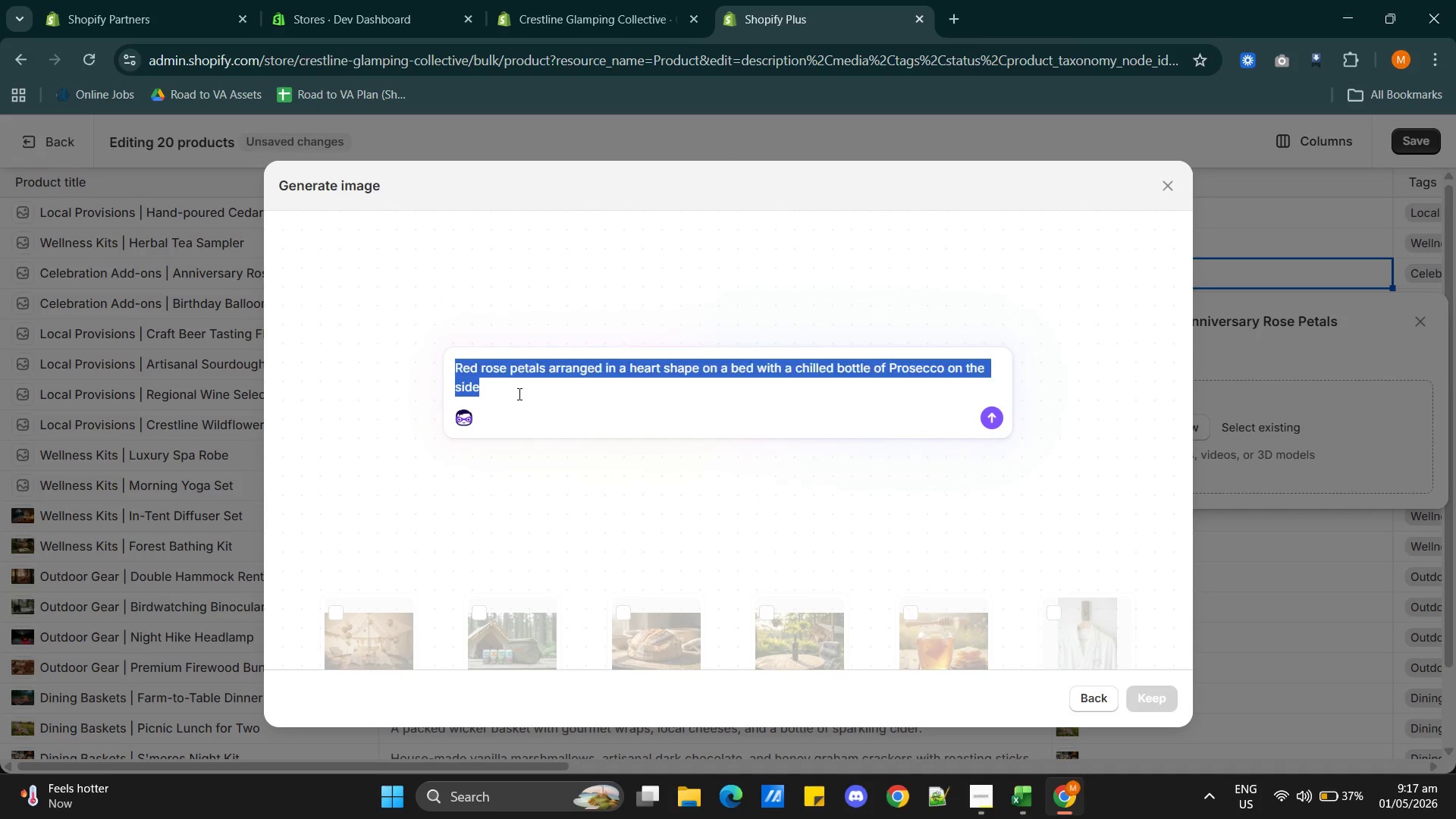 
triple_click([518, 394])
 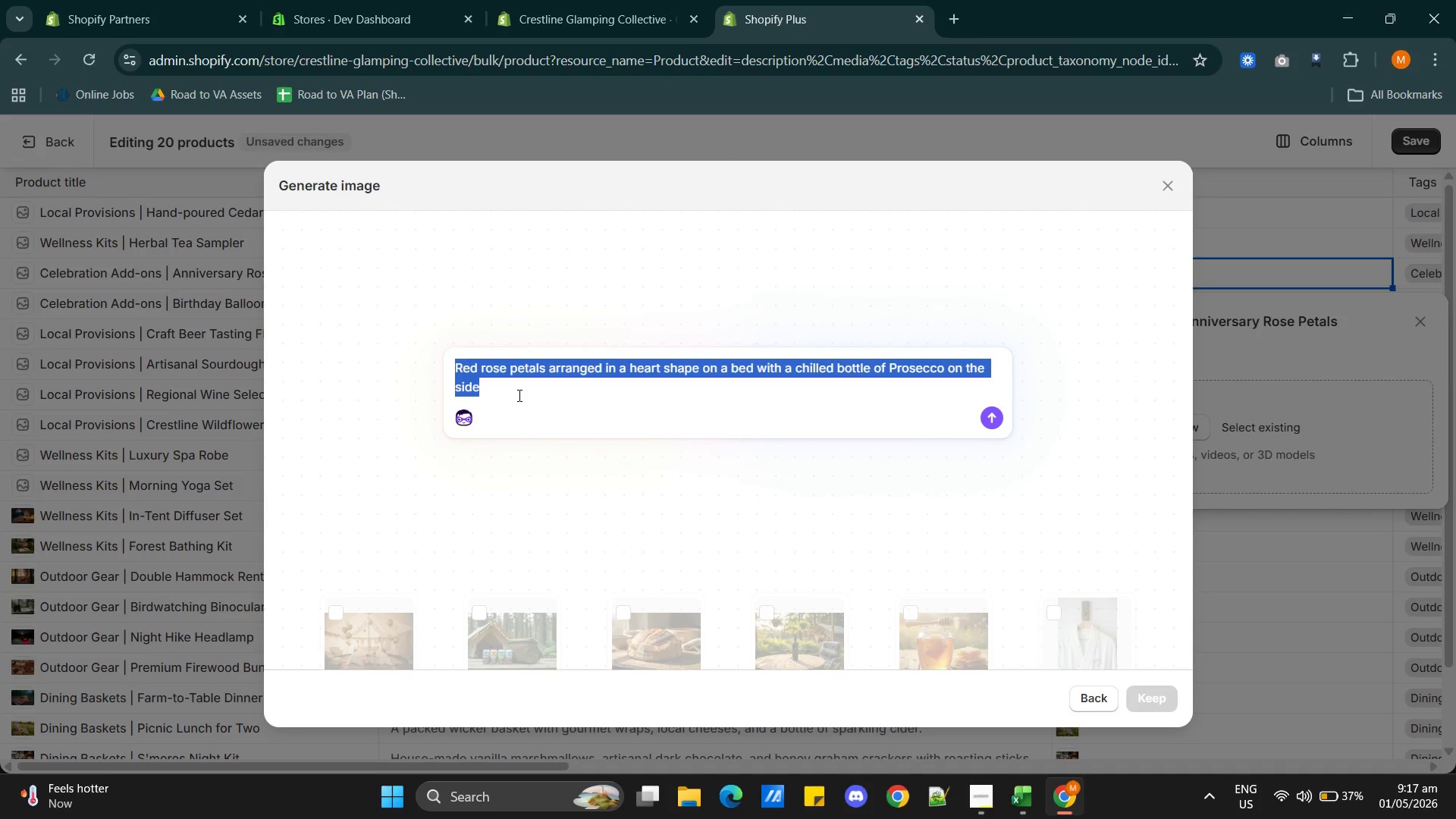 
key(Control+C)
 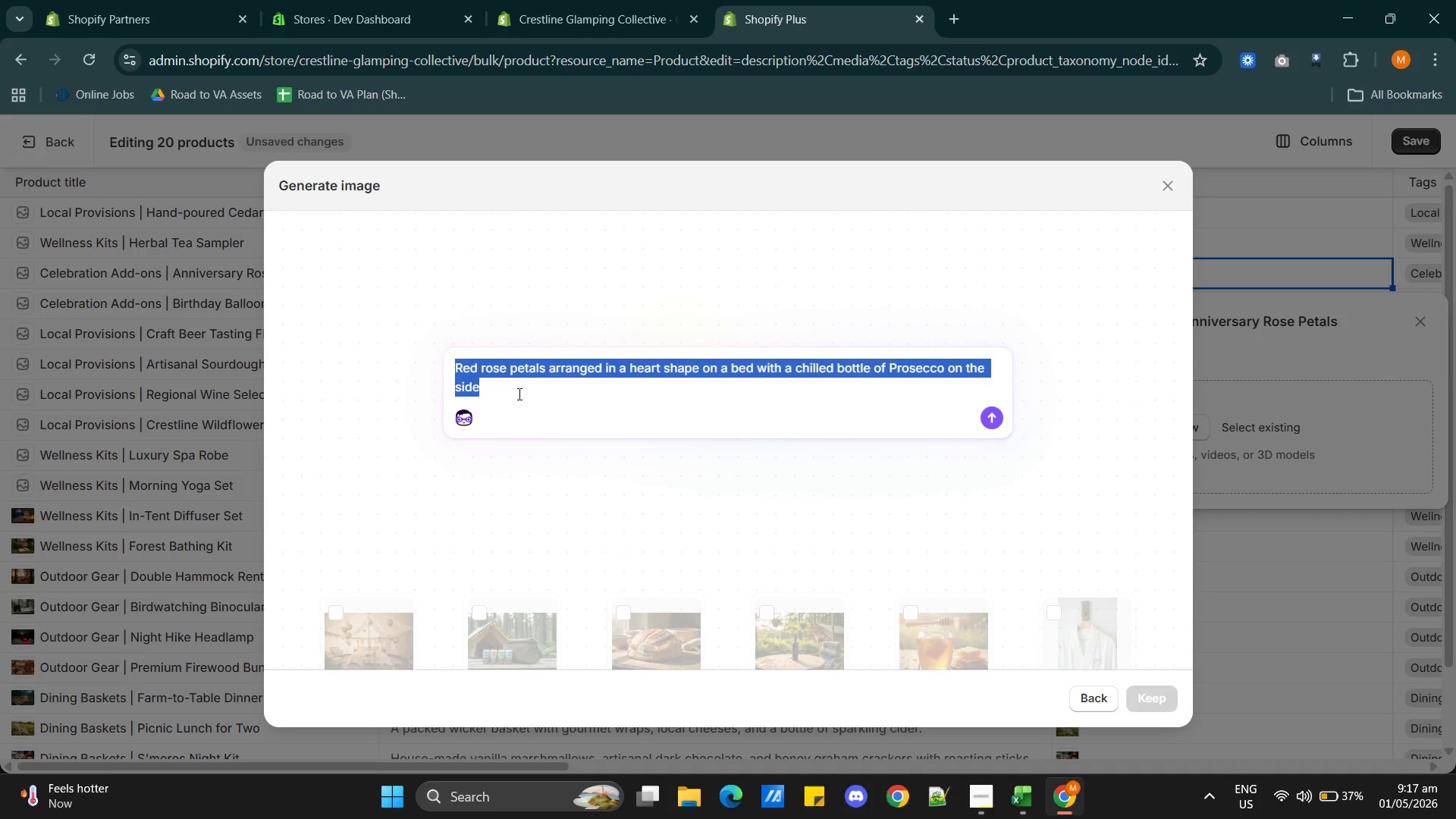 
left_click([518, 393])
 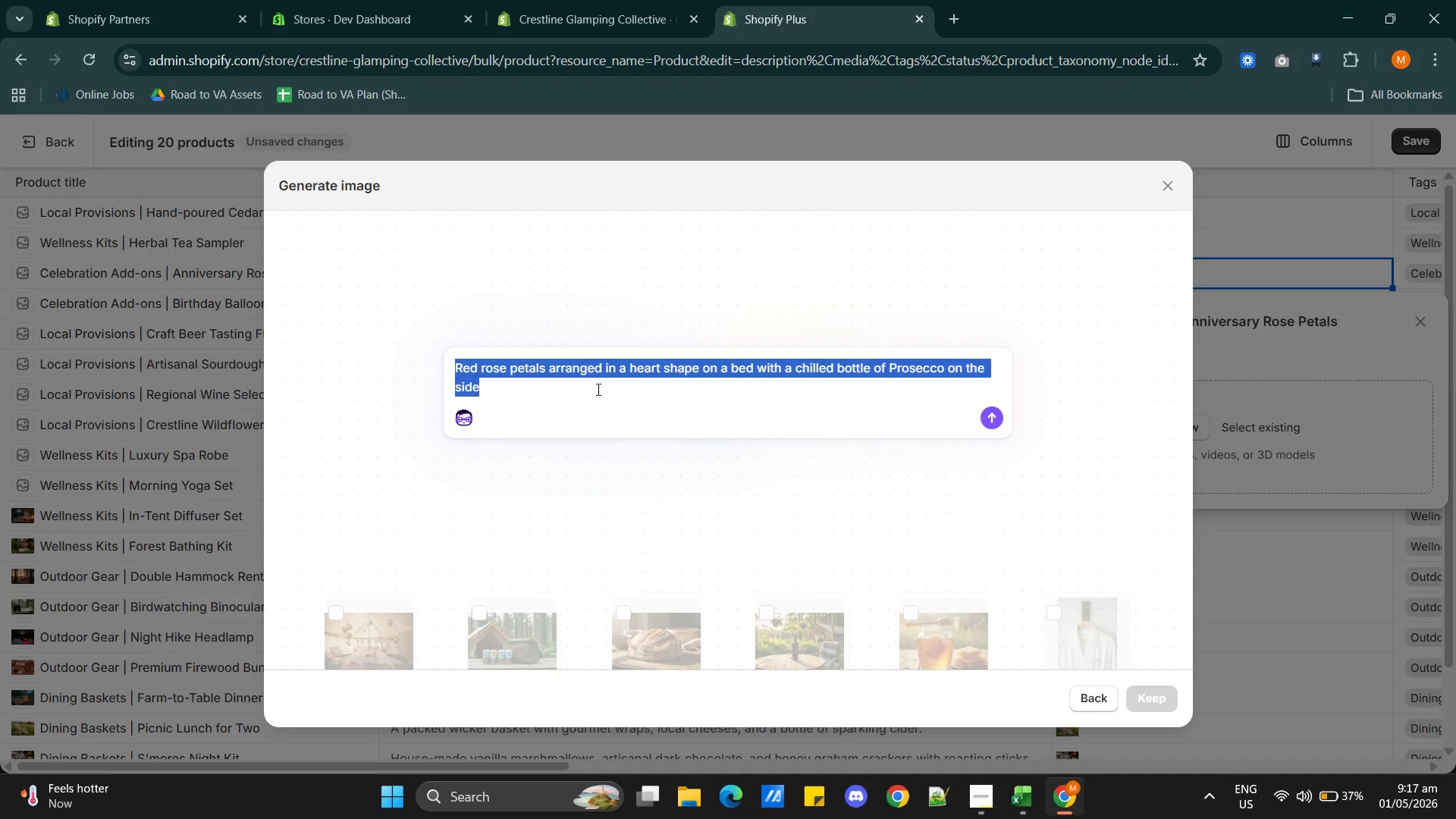 
left_click([579, 369])
 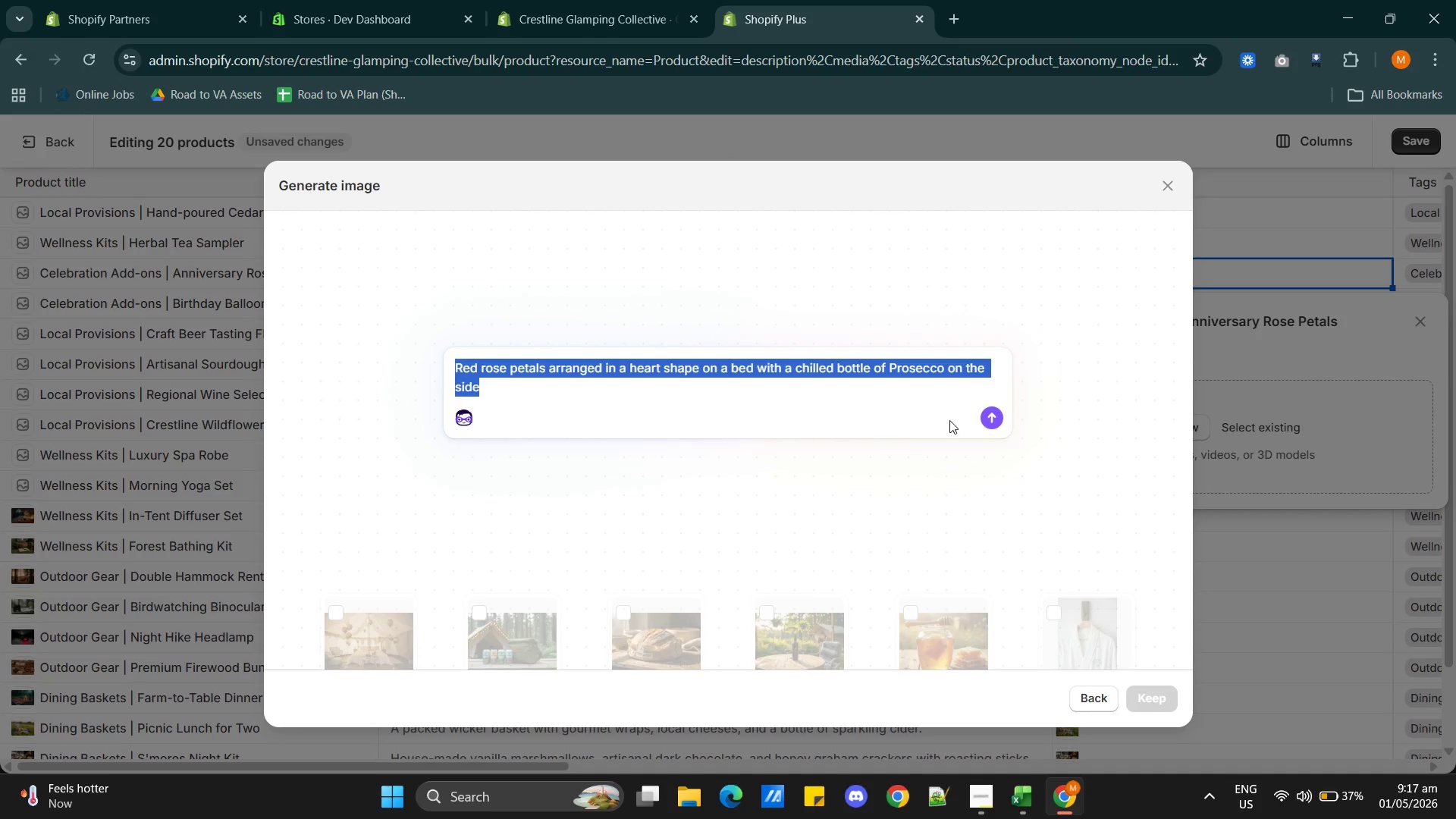 
left_click([993, 419])
 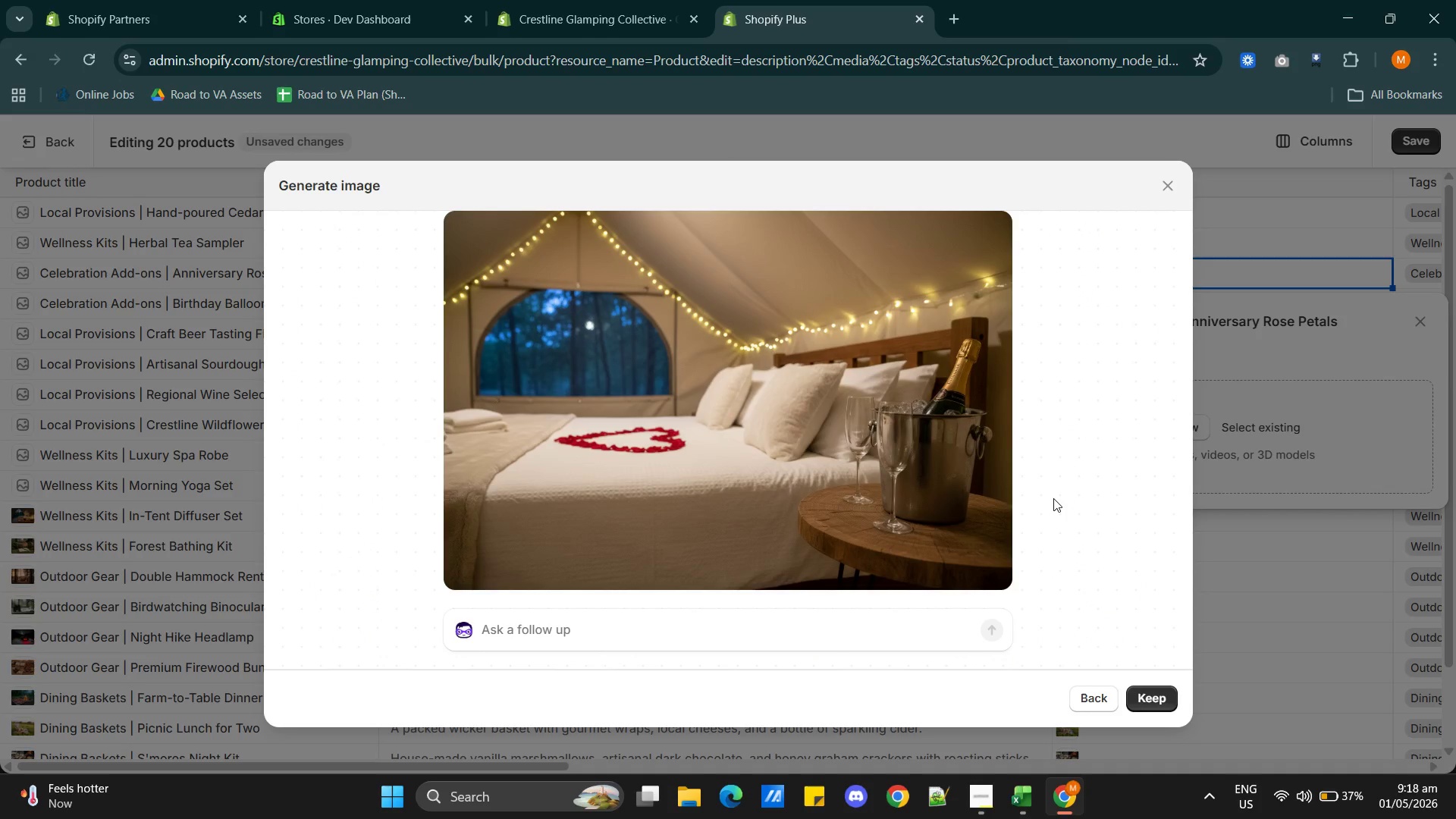 
wait(45.53)
 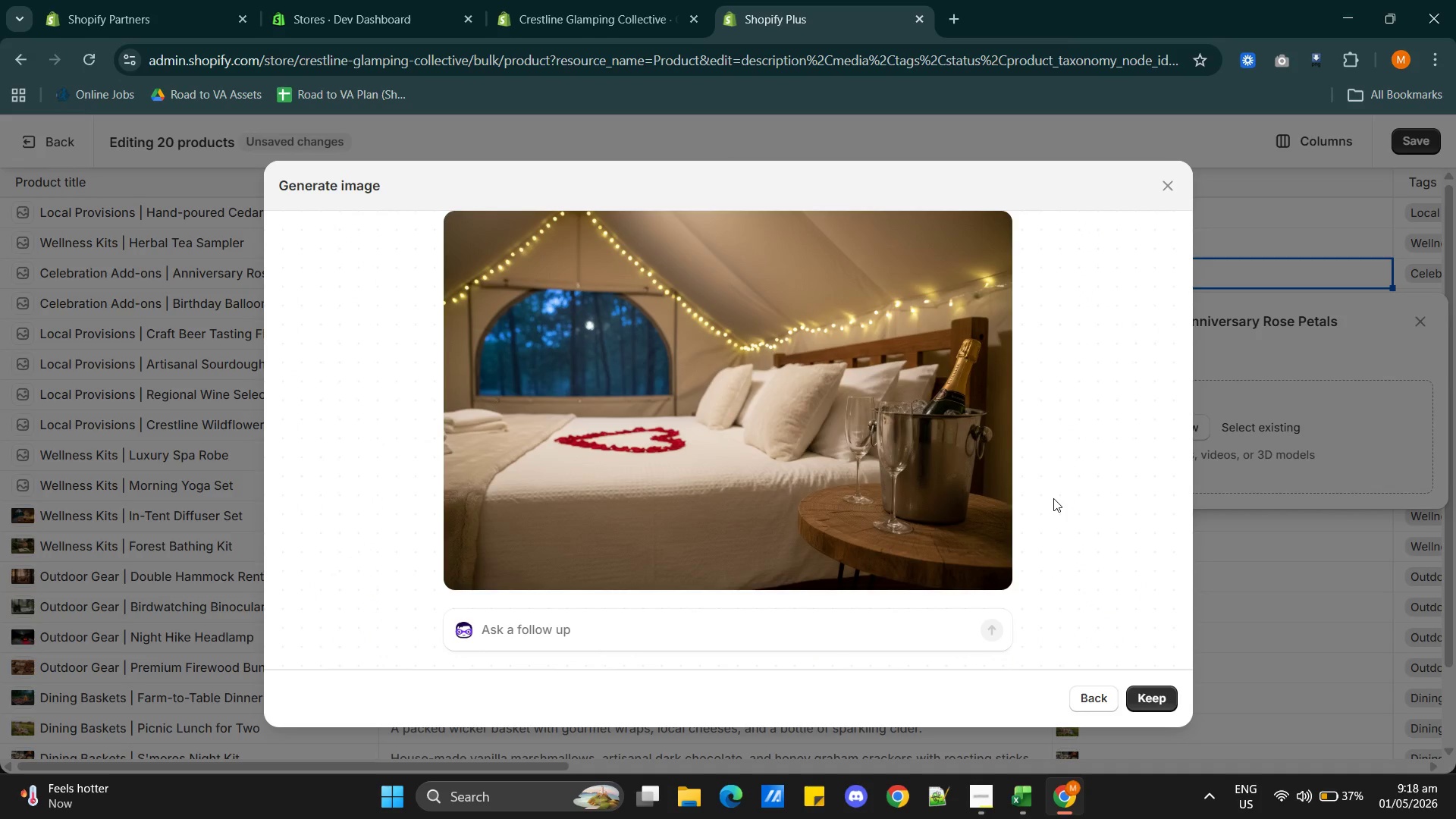 
left_click([1150, 698])
 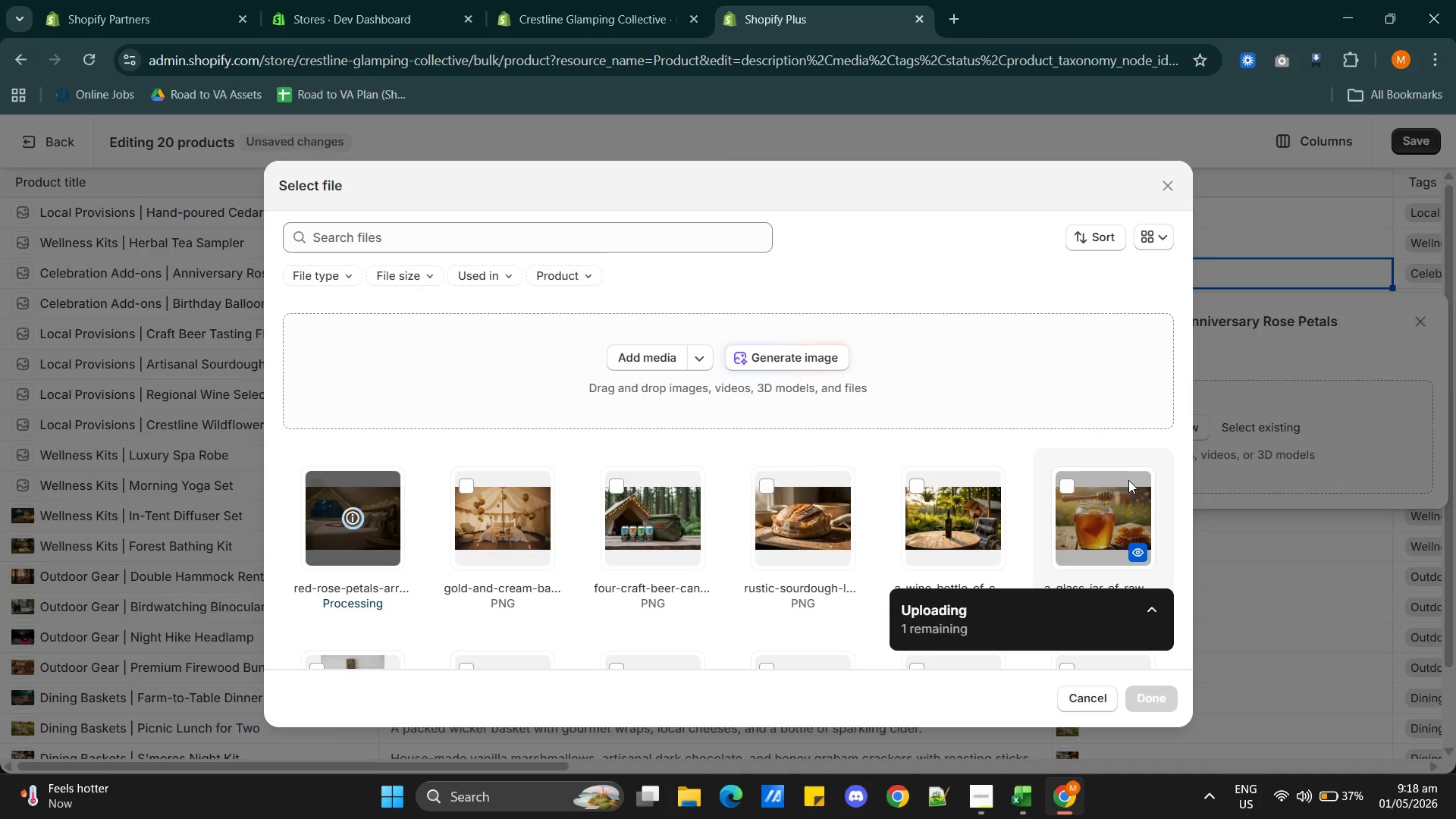 
wait(14.0)
 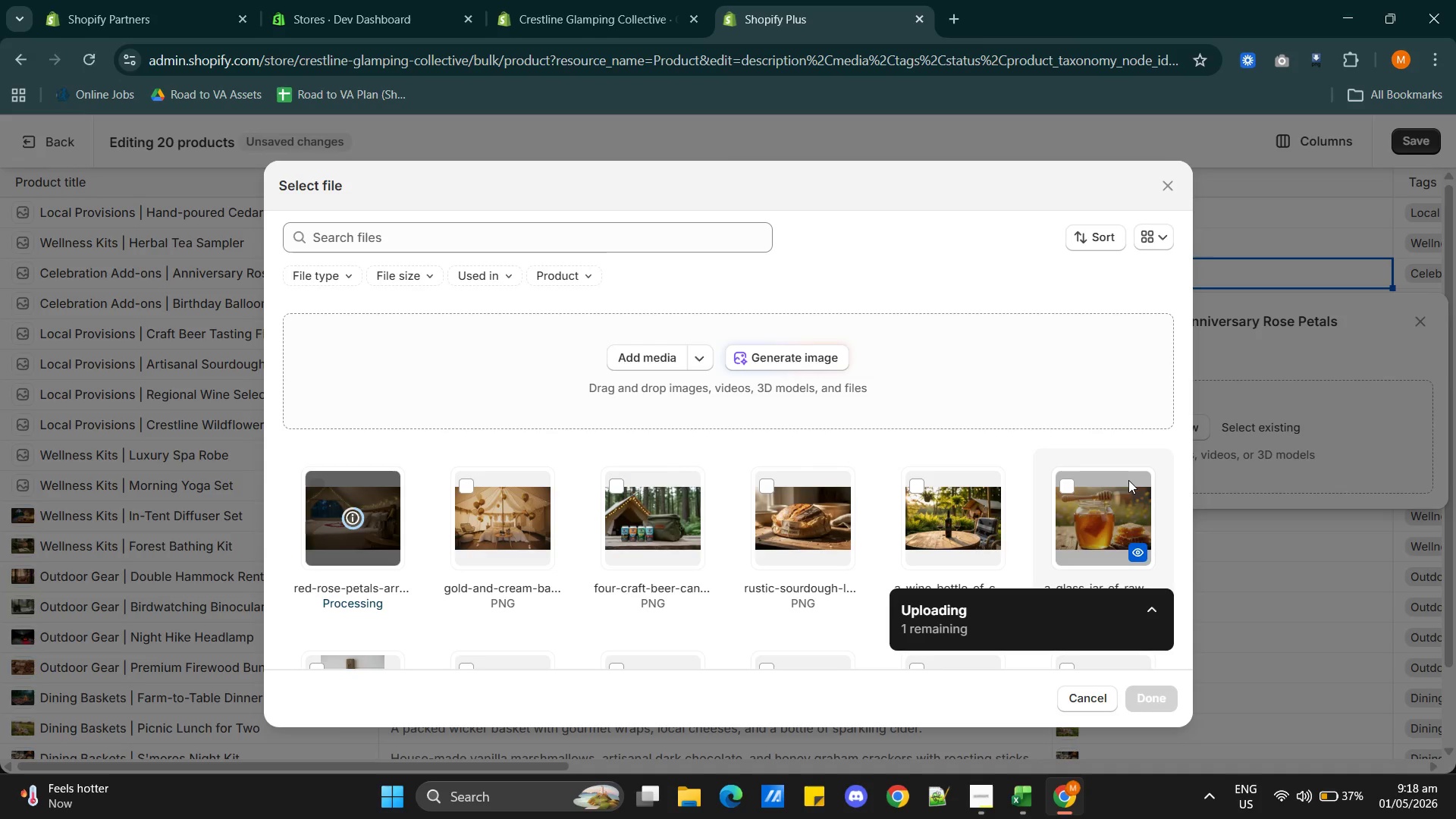 
left_click([1147, 695])
 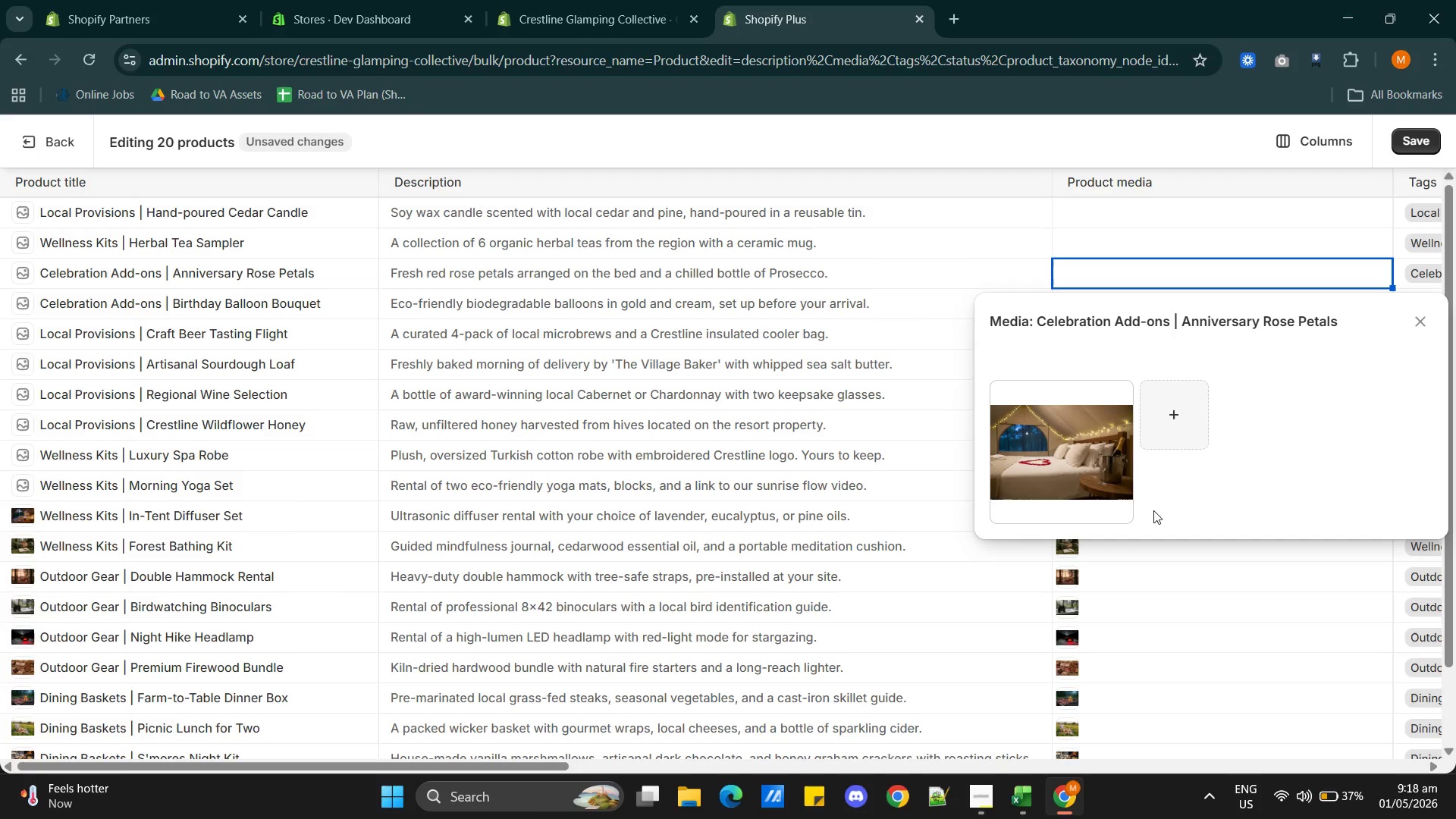 
left_click([1083, 470])
 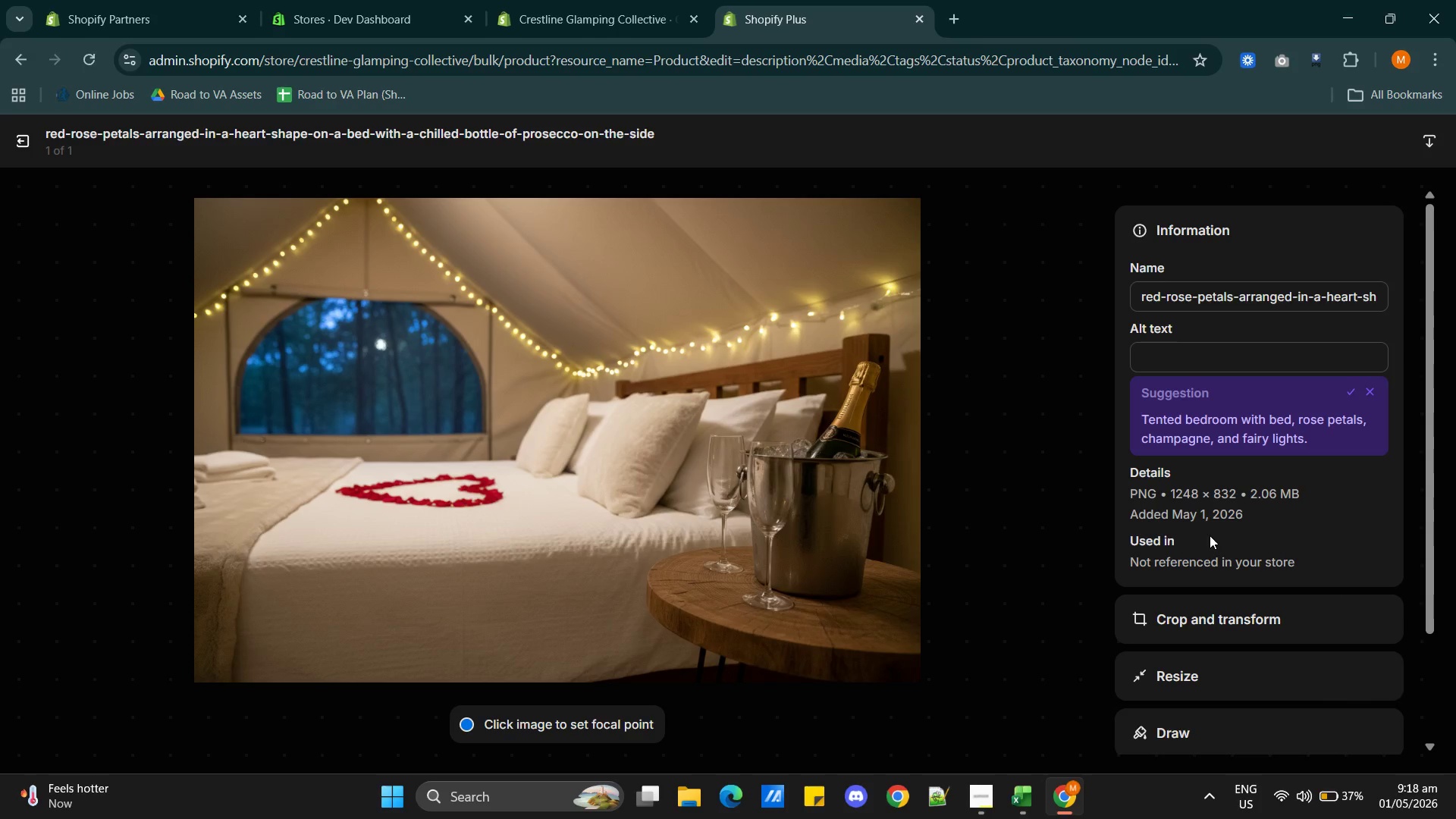 
wait(6.77)
 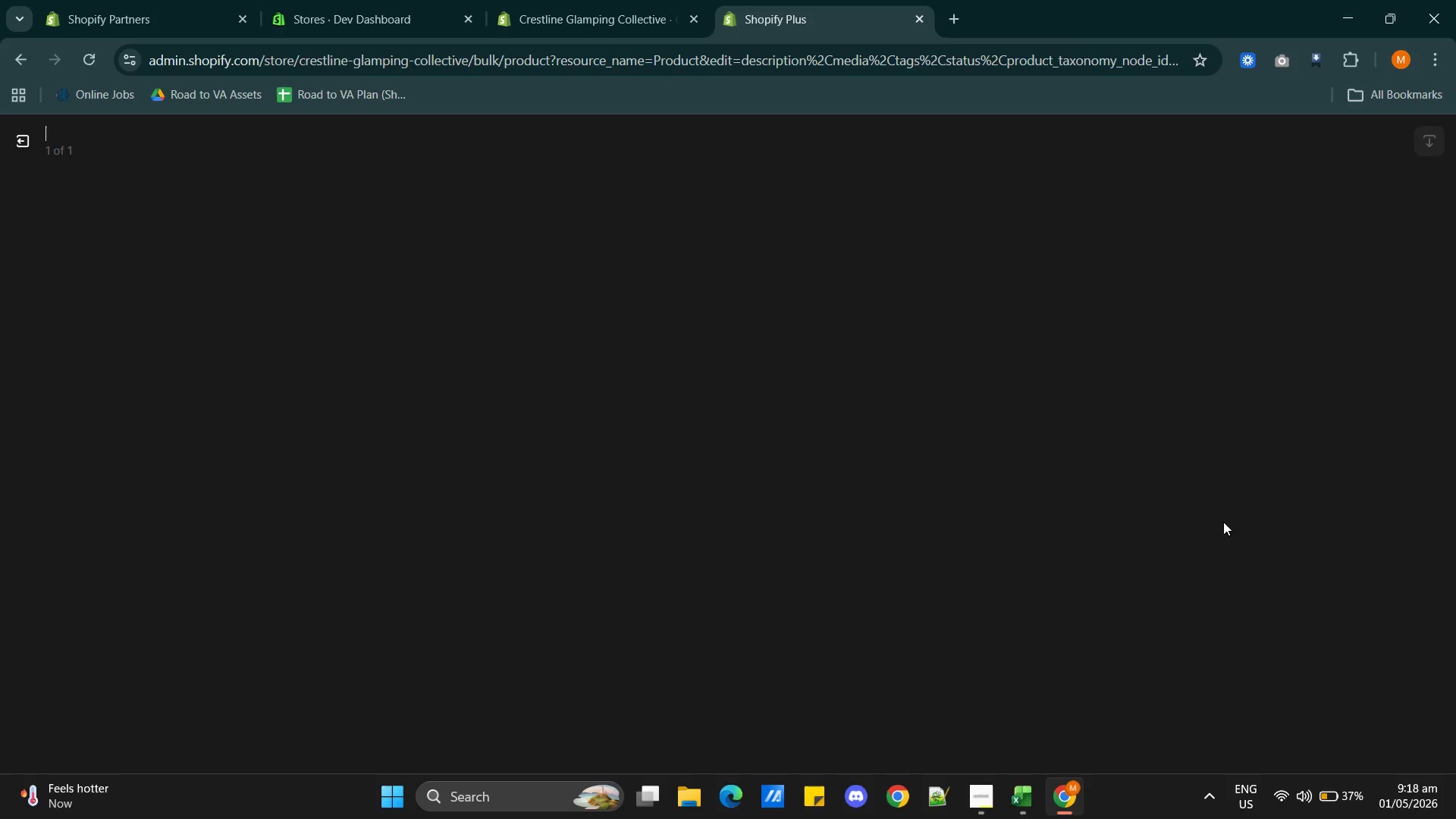 
left_click([1351, 390])
 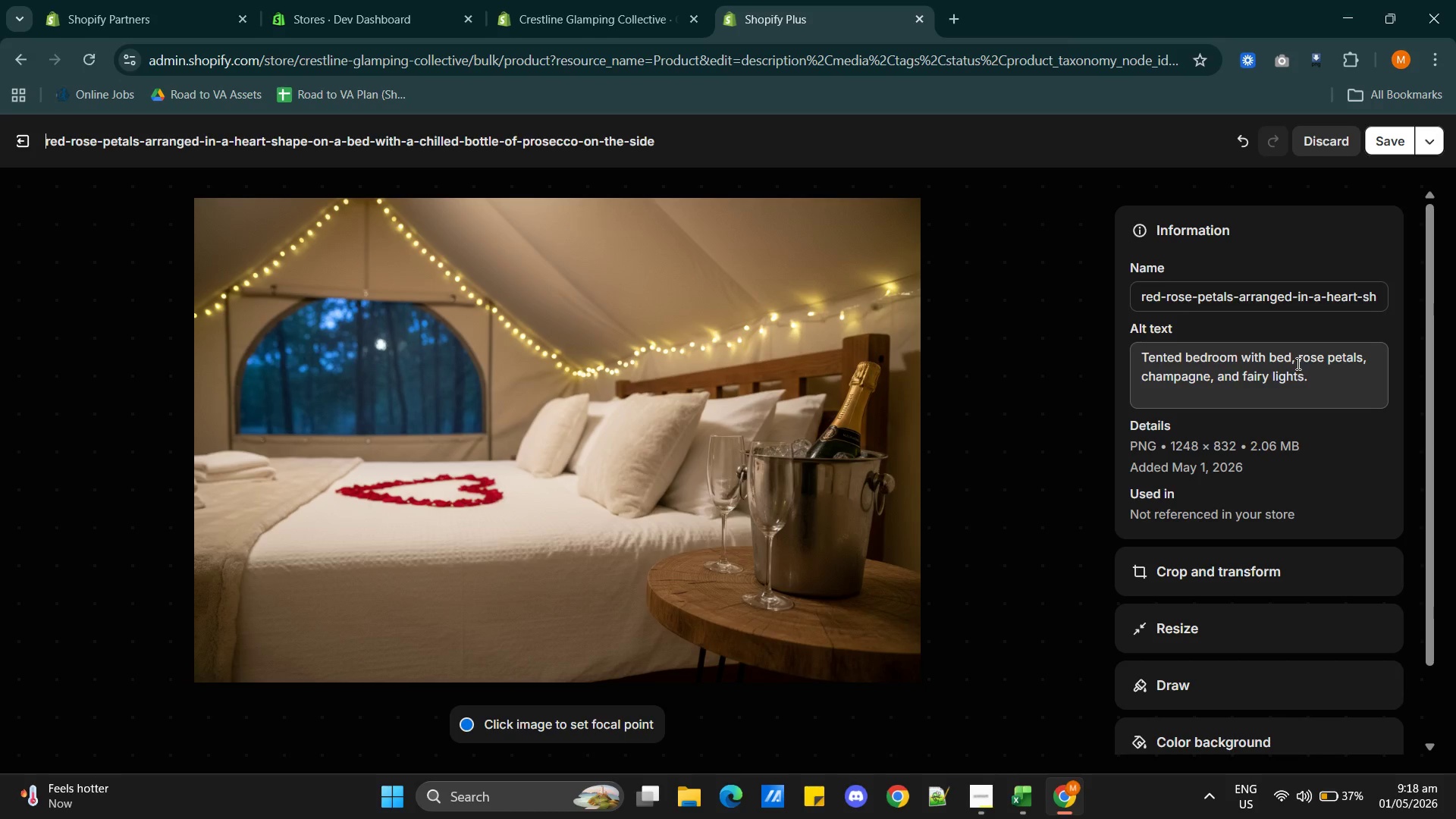 
wait(6.34)
 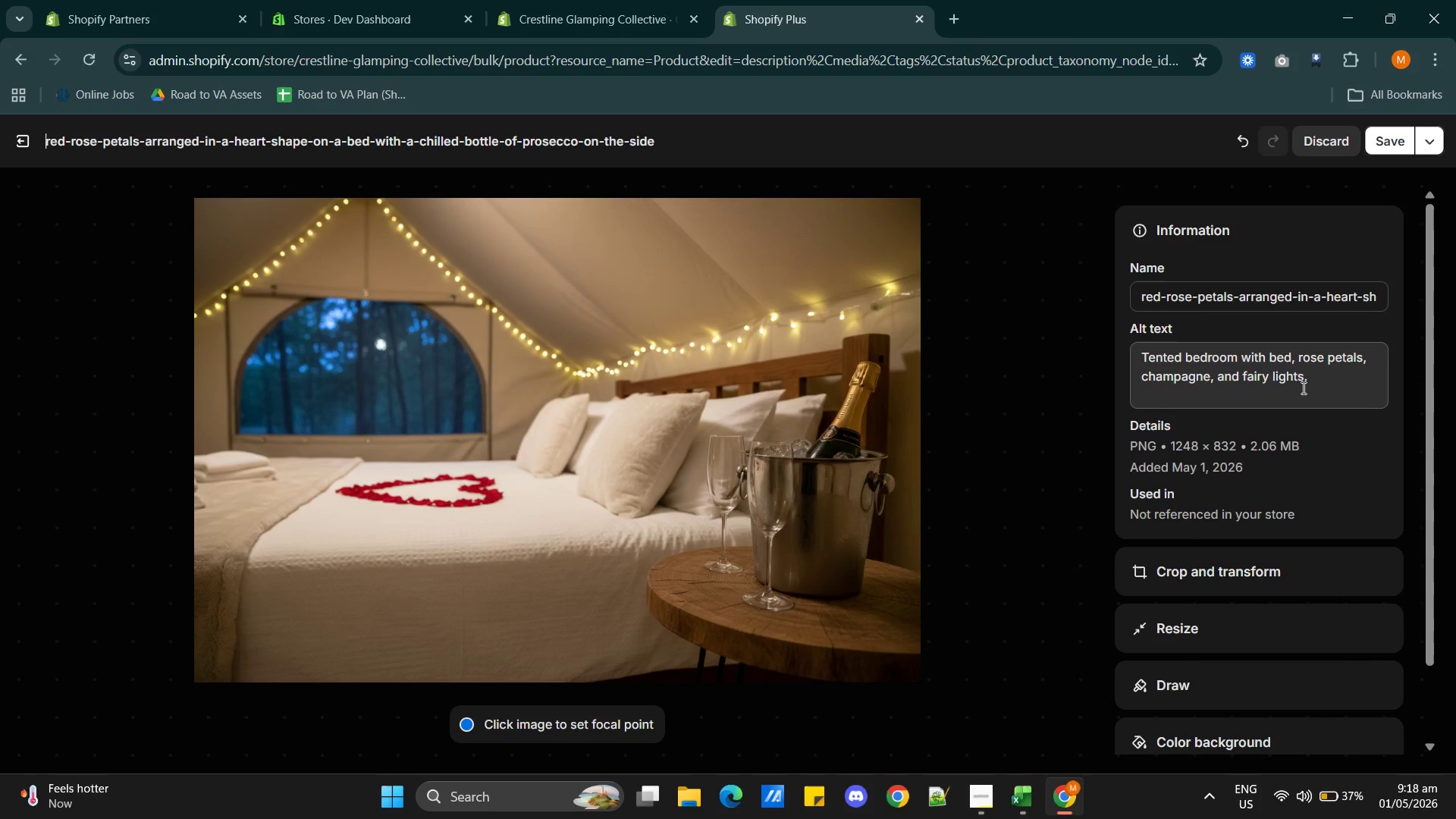 
left_click([1296, 359])
 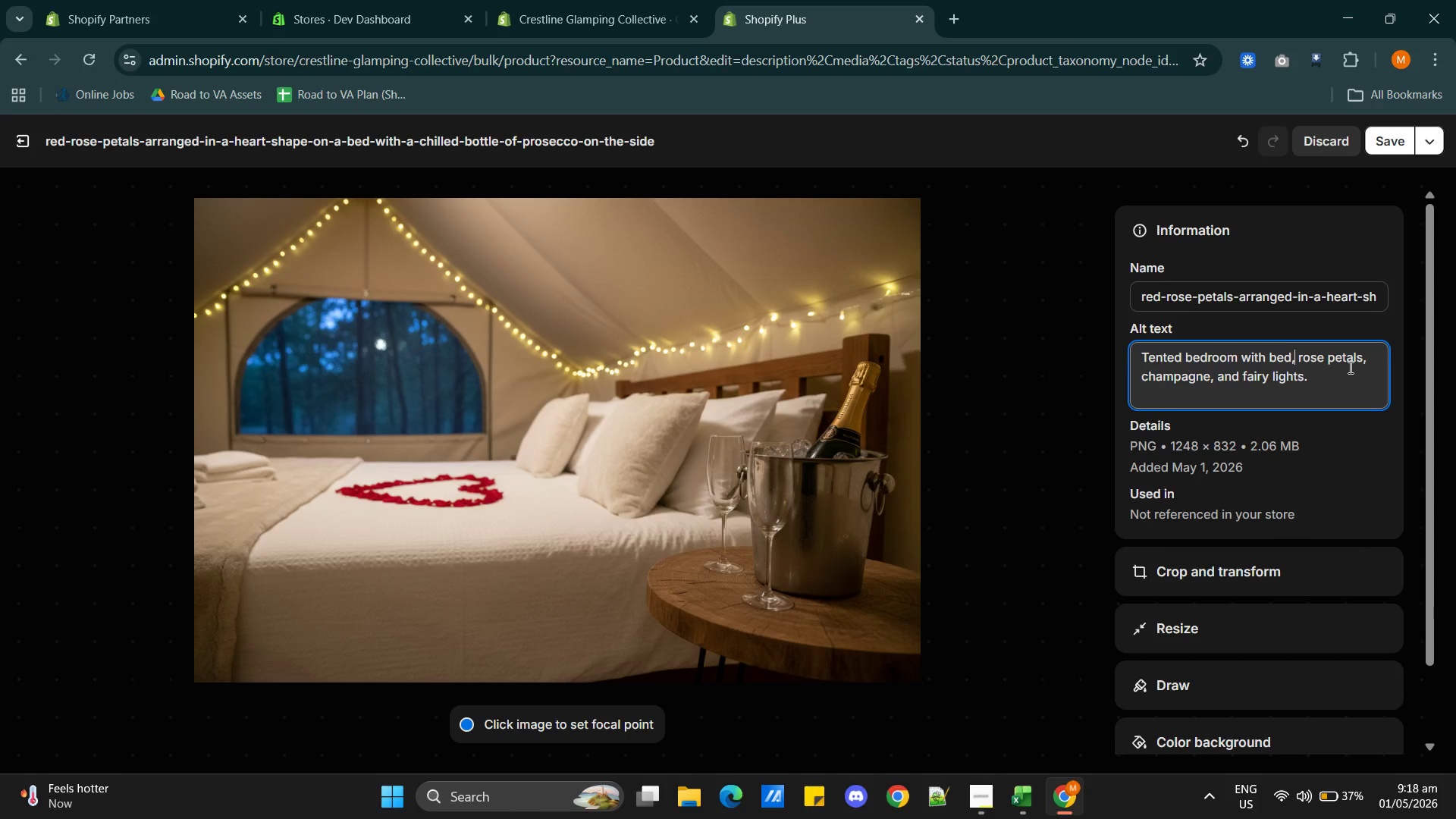 
type(red)
 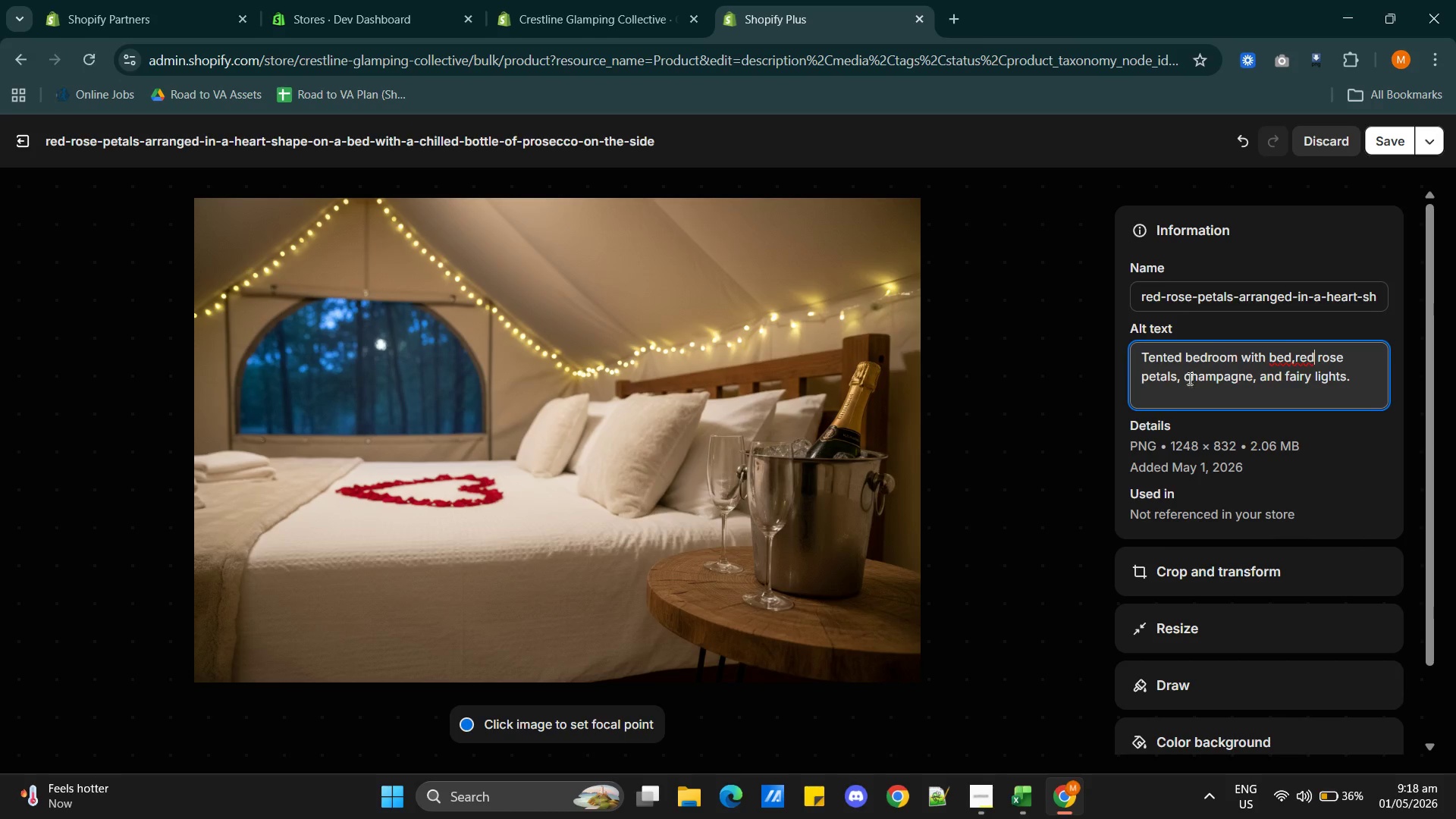 
left_click([1178, 370])
 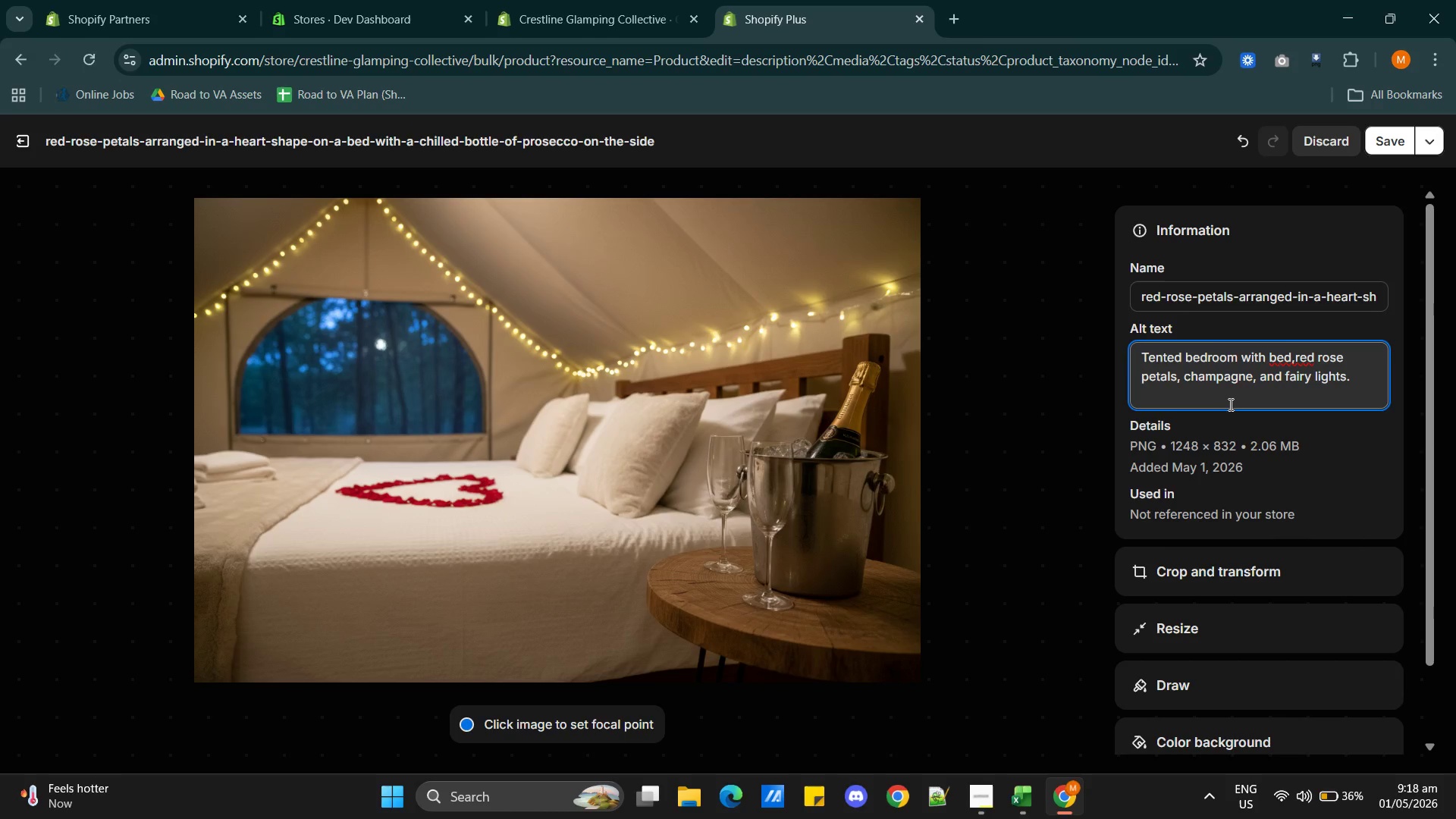 
type( arranged in heart shaped)
key(Backspace)
 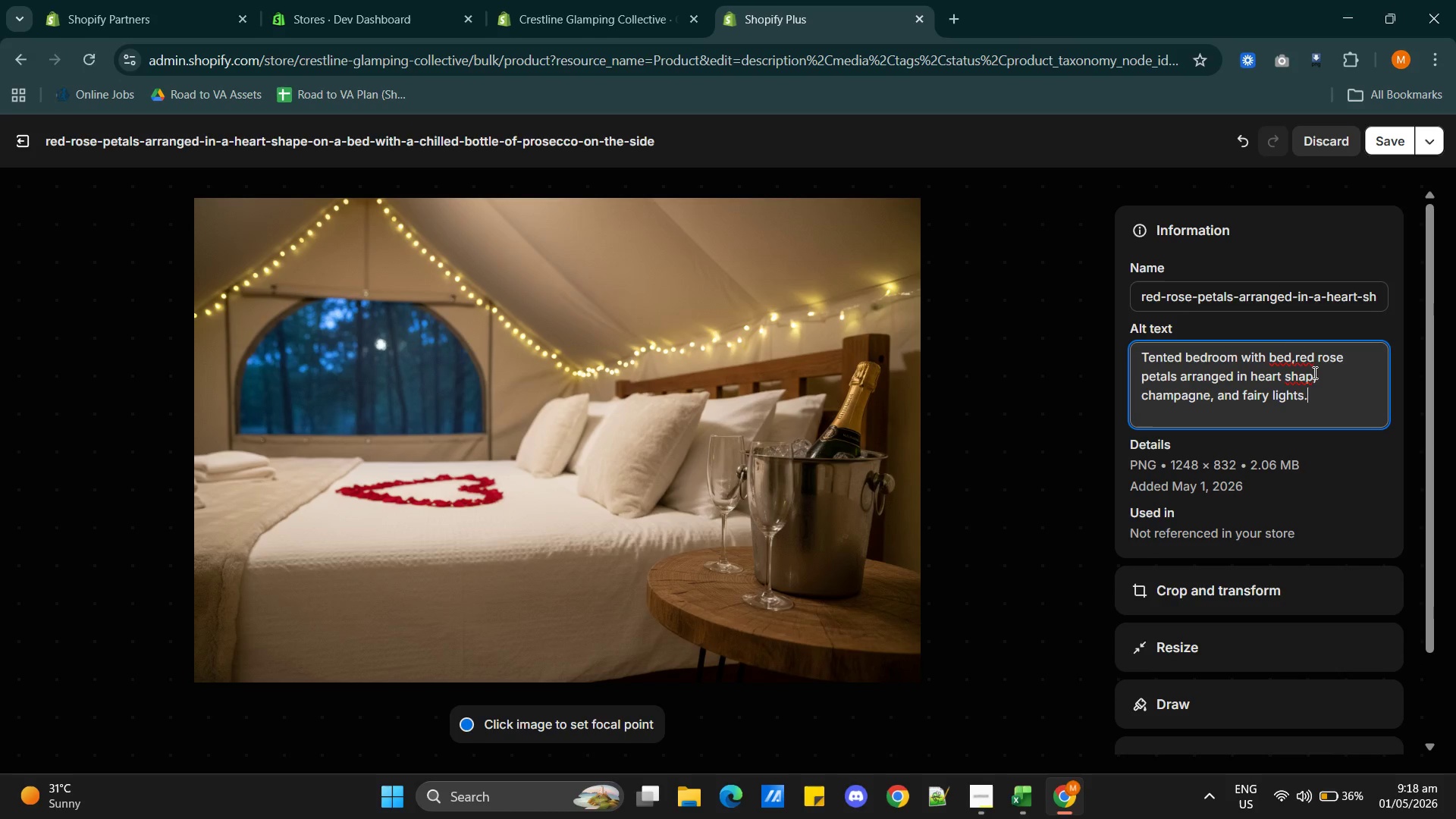 
left_click([1313, 375])
 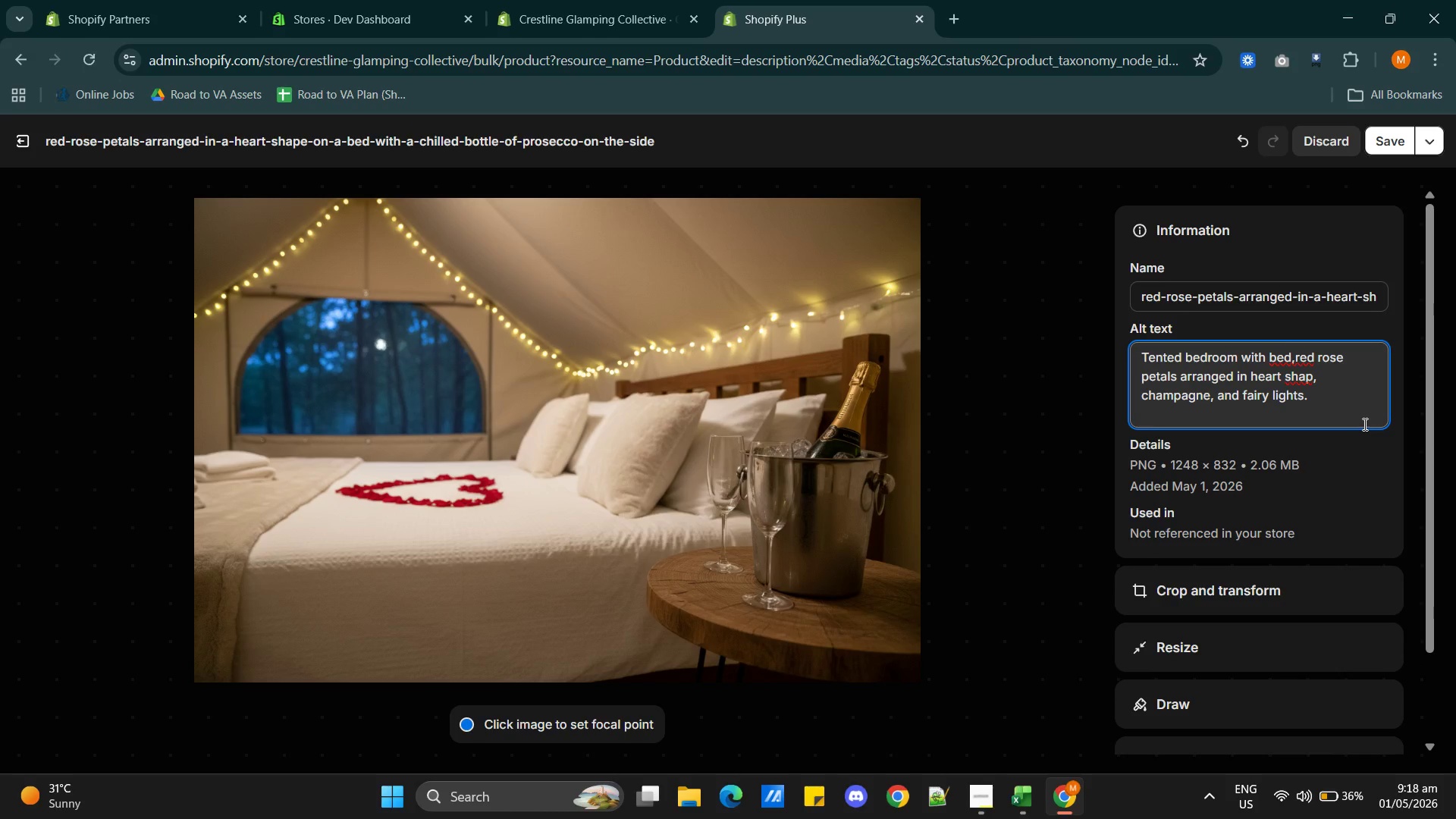 
type(ed)
 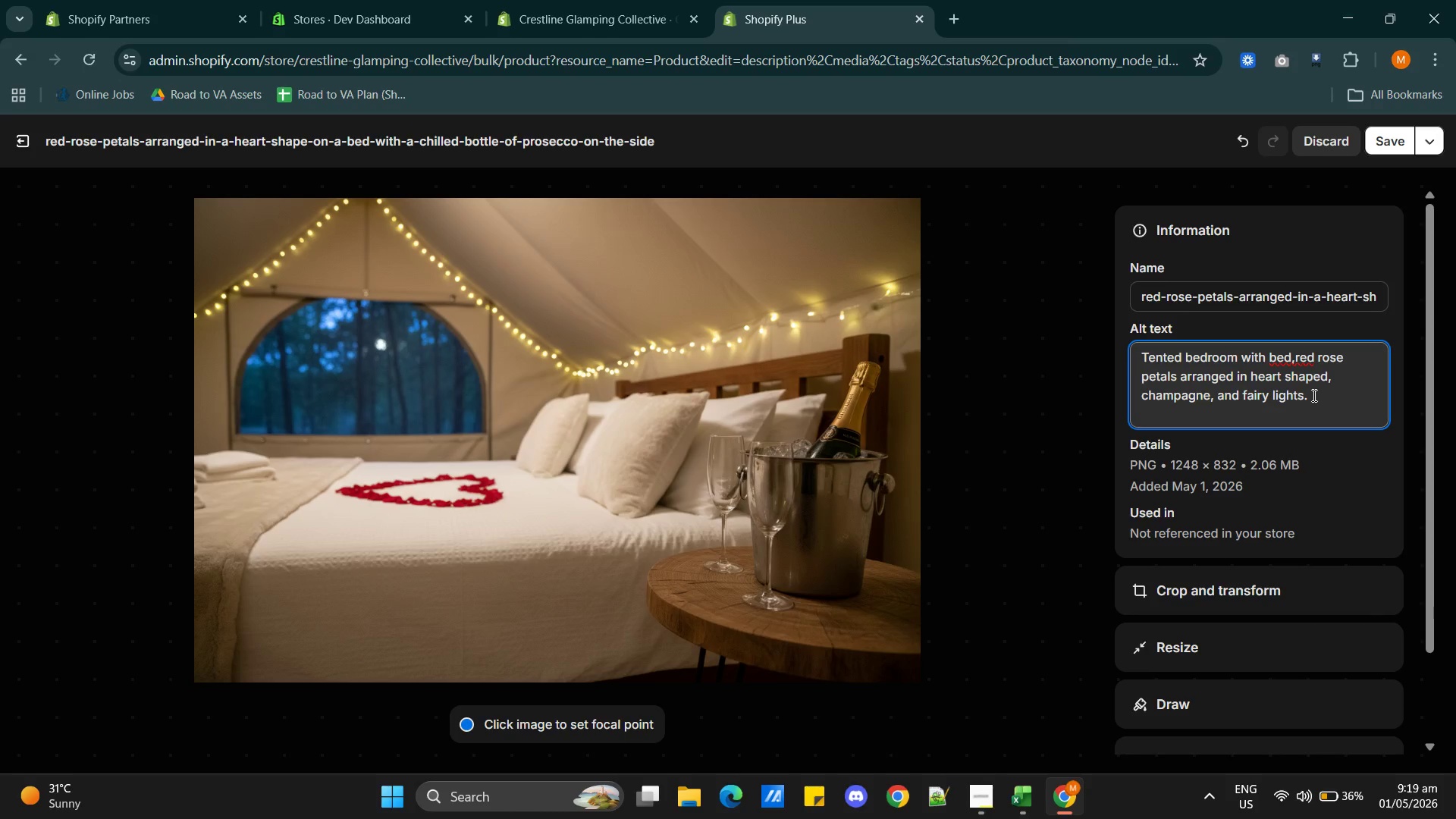 
left_click([1313, 395])
 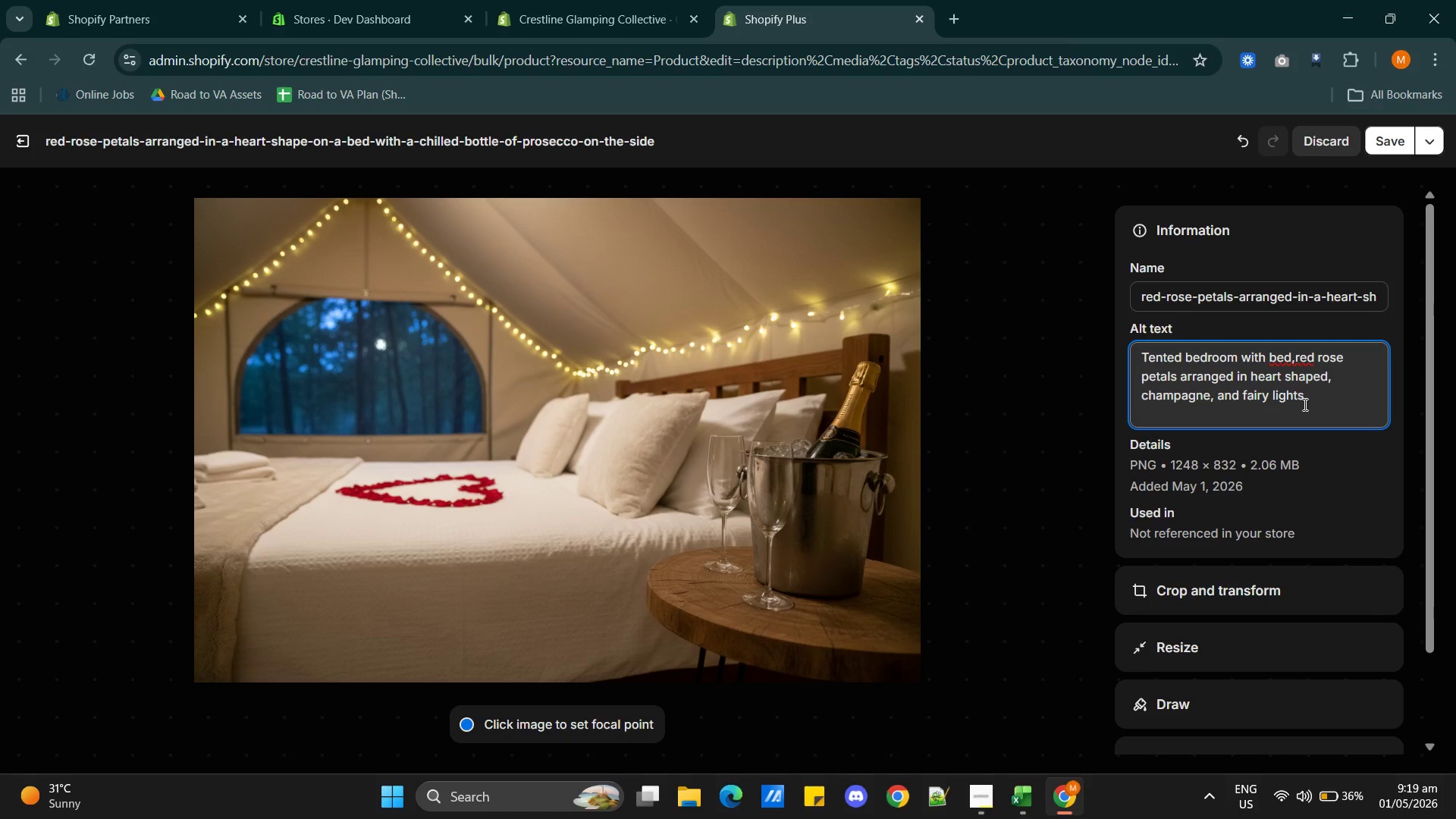 
wait(6.75)
 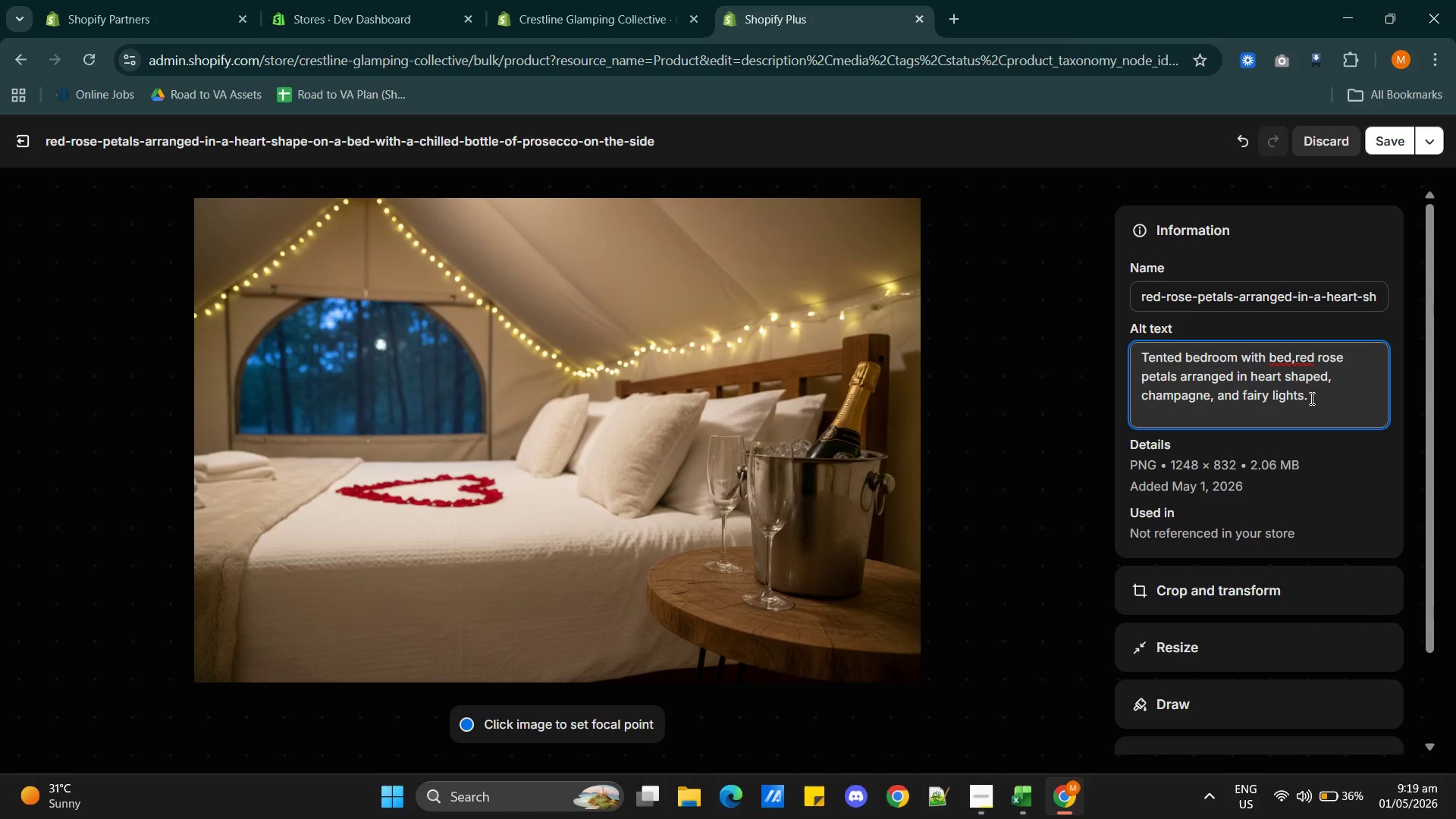 
key(Backspace)
type( for )
 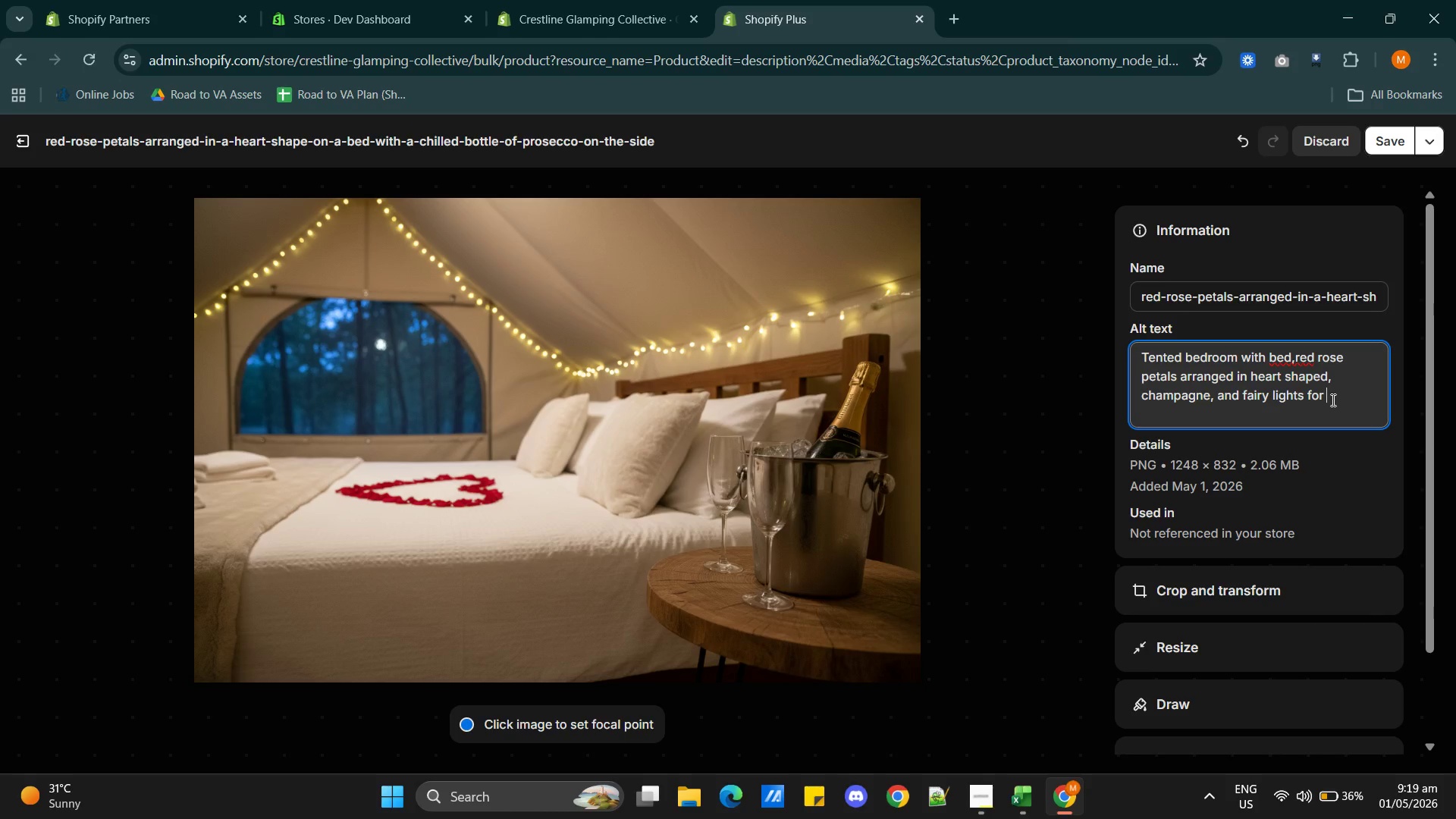 
key(Alt+AltLeft)
 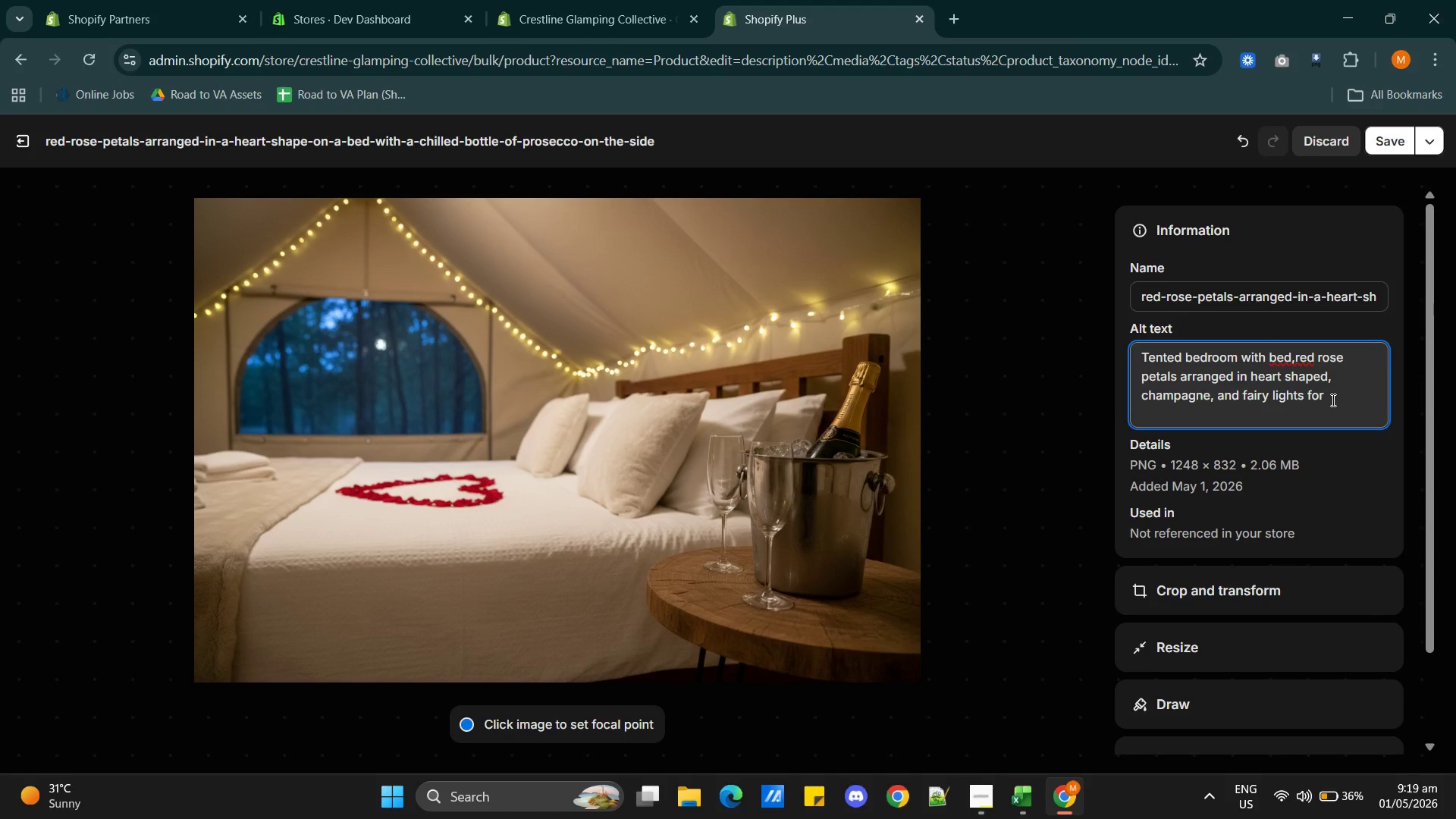 
key(Alt+Tab)
 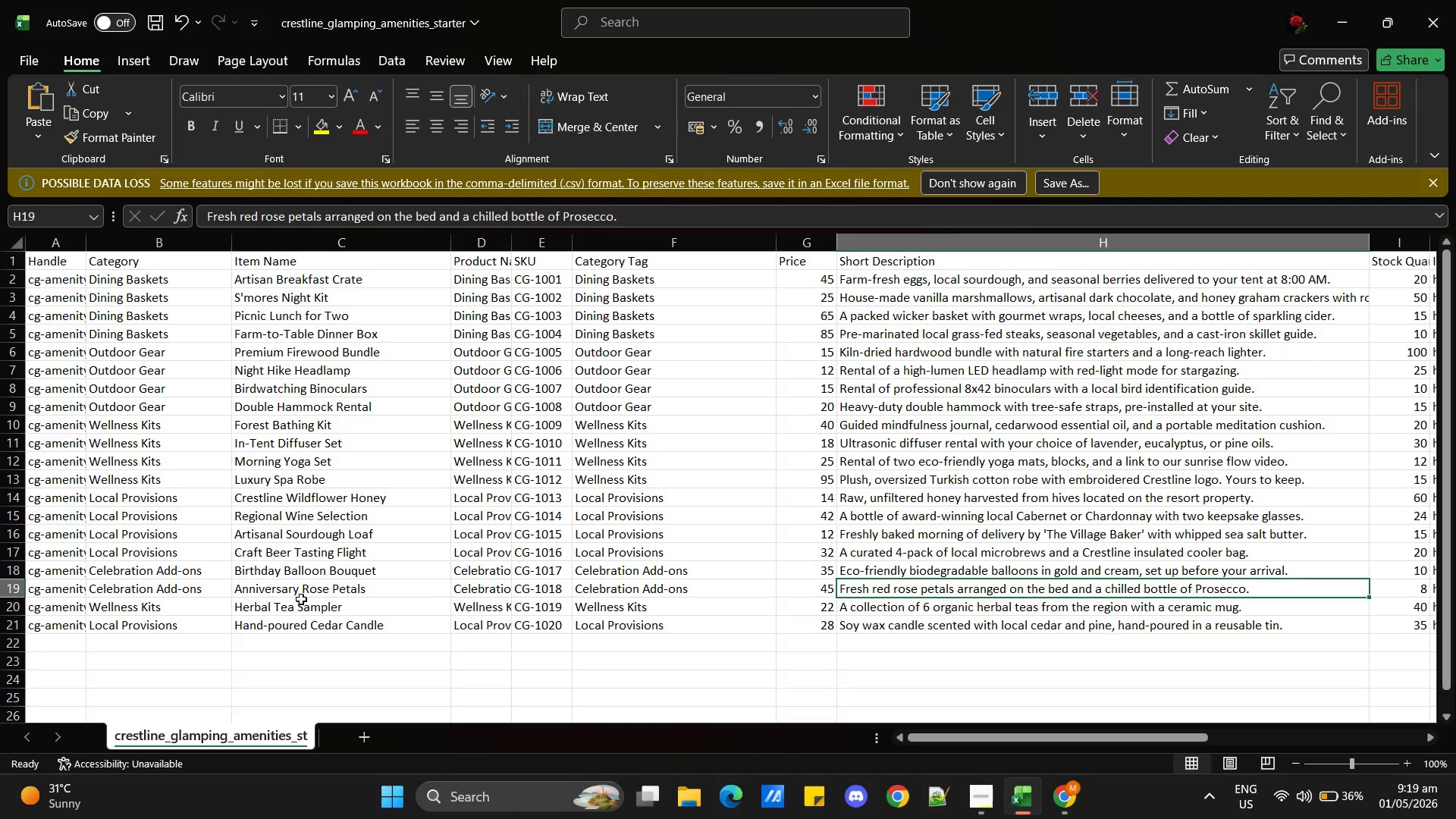 
key(Alt+AltLeft)
 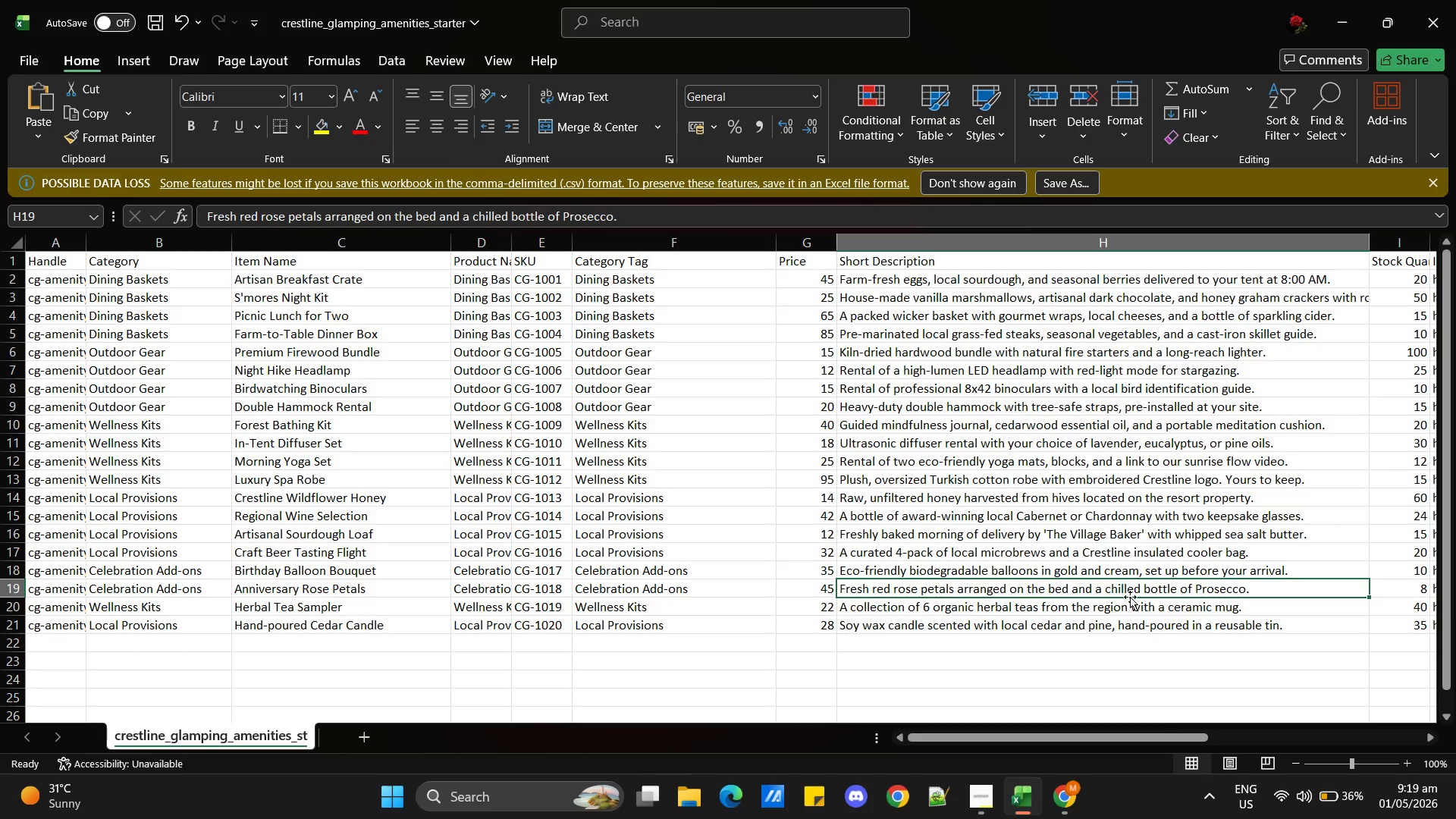 
key(Tab)
type(anniversary celebrations)
key(Backspace)
type(.)
 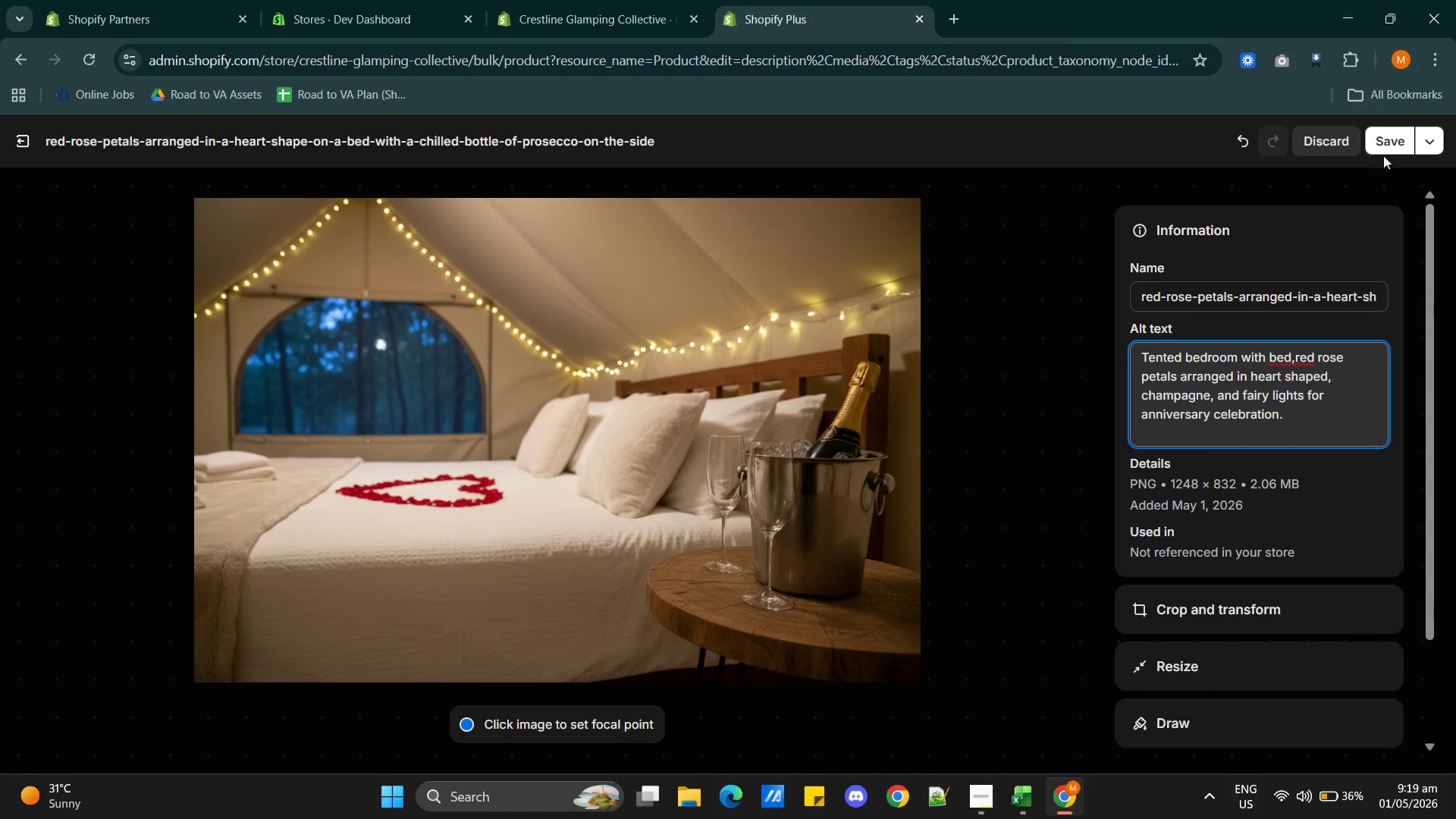 
left_click([1384, 149])
 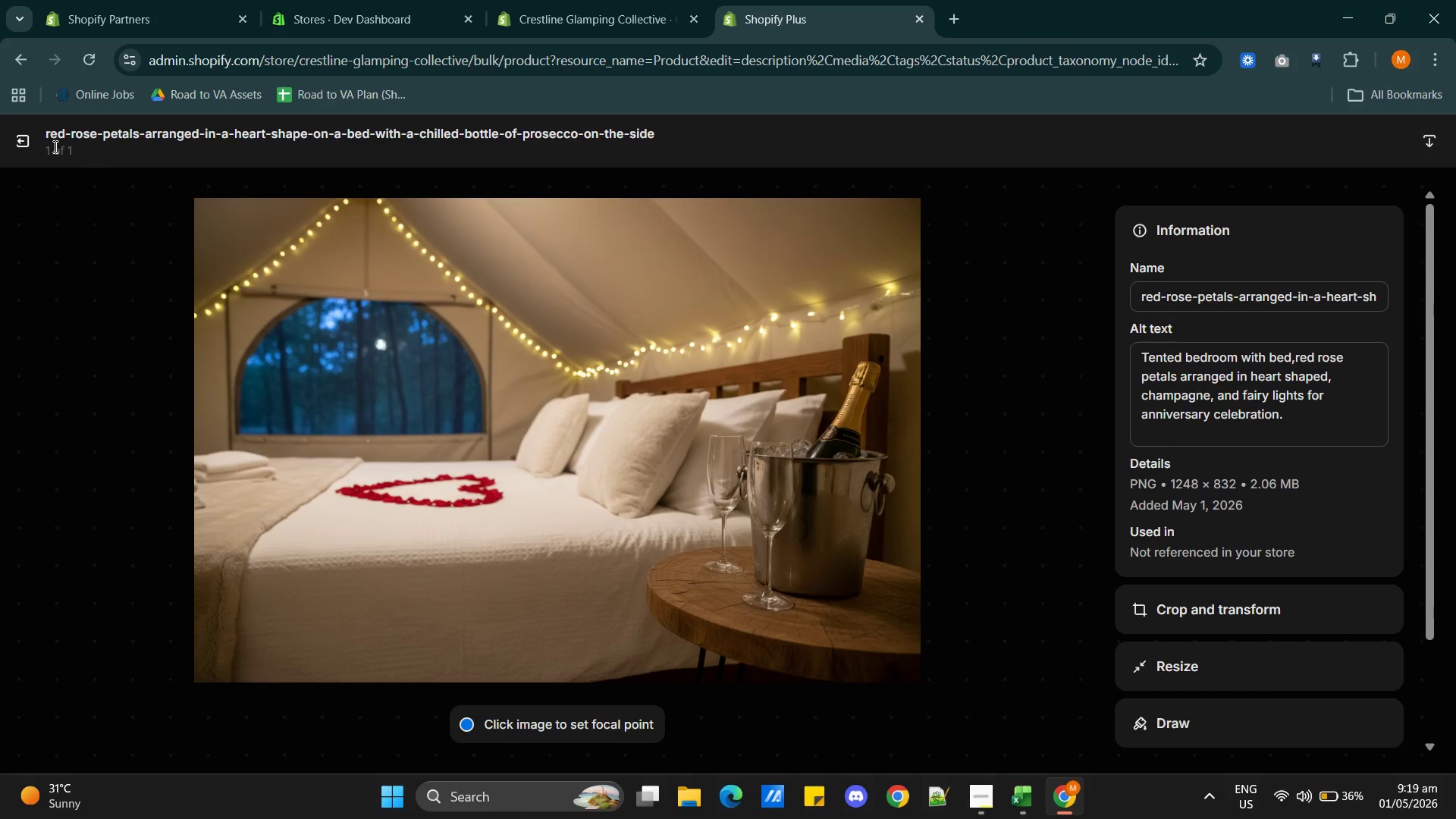 
left_click([27, 146])
 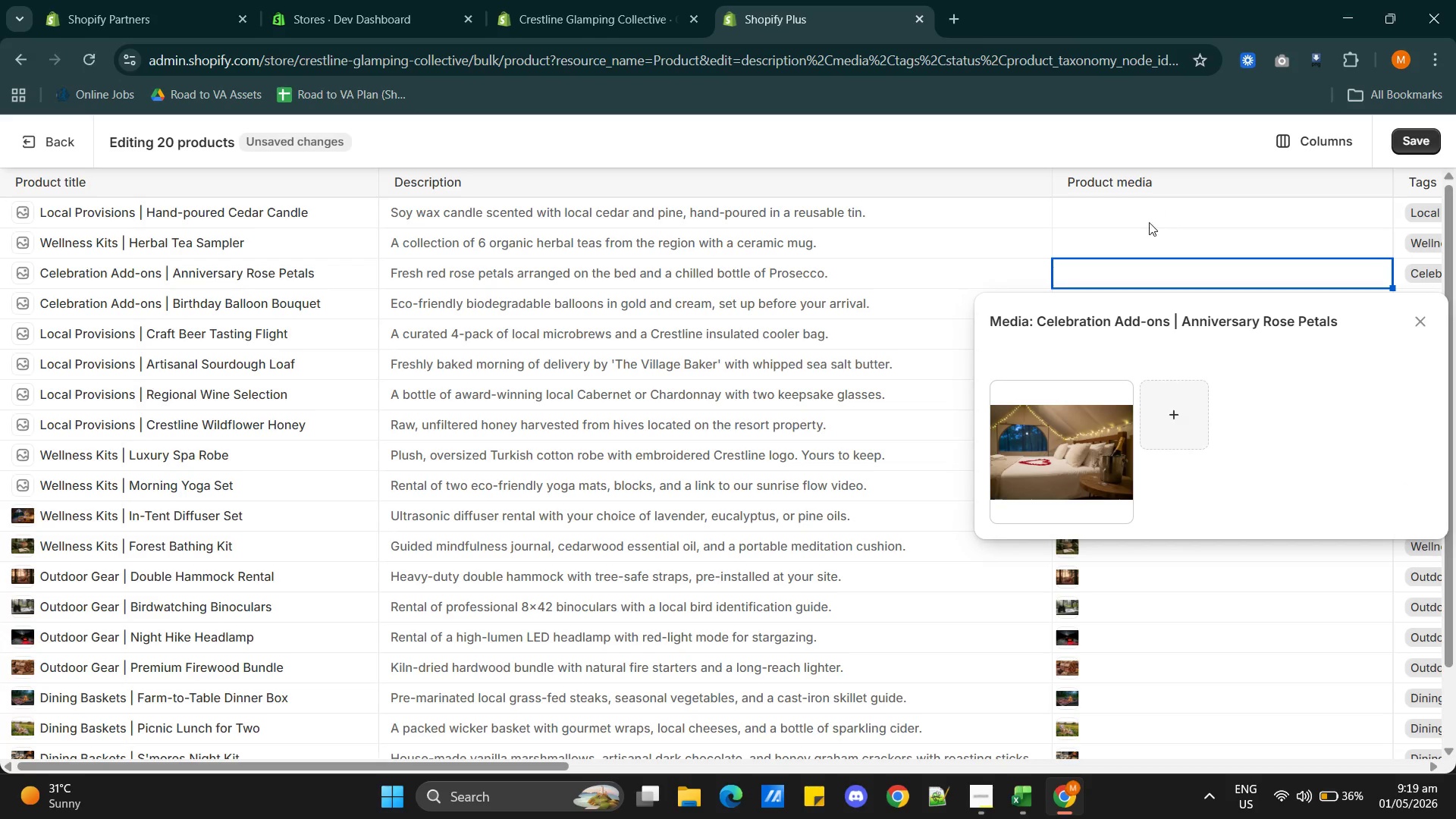 
left_click([1119, 232])
 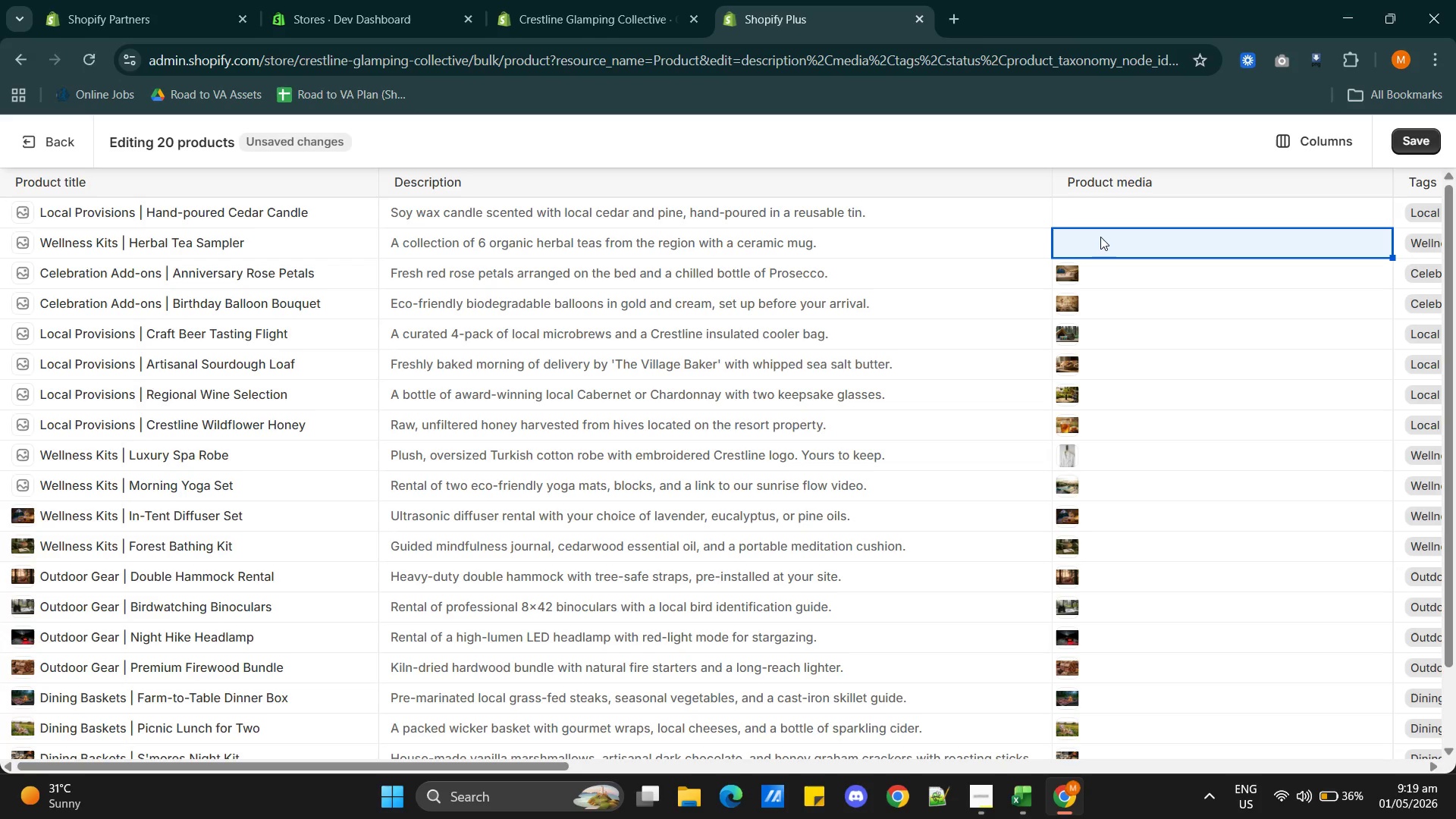 
wait(21.69)
 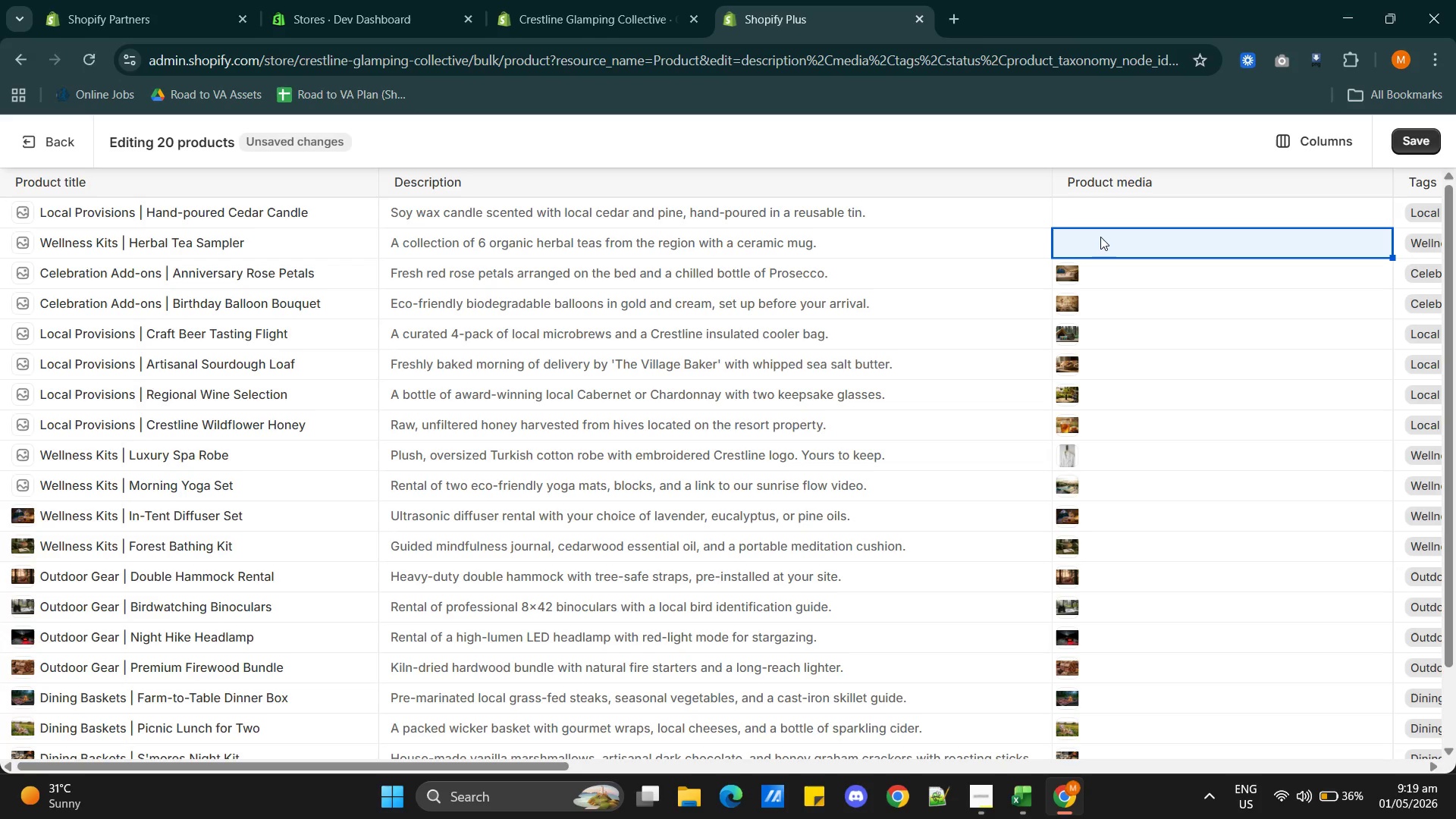 
key(Alt+AltLeft)
 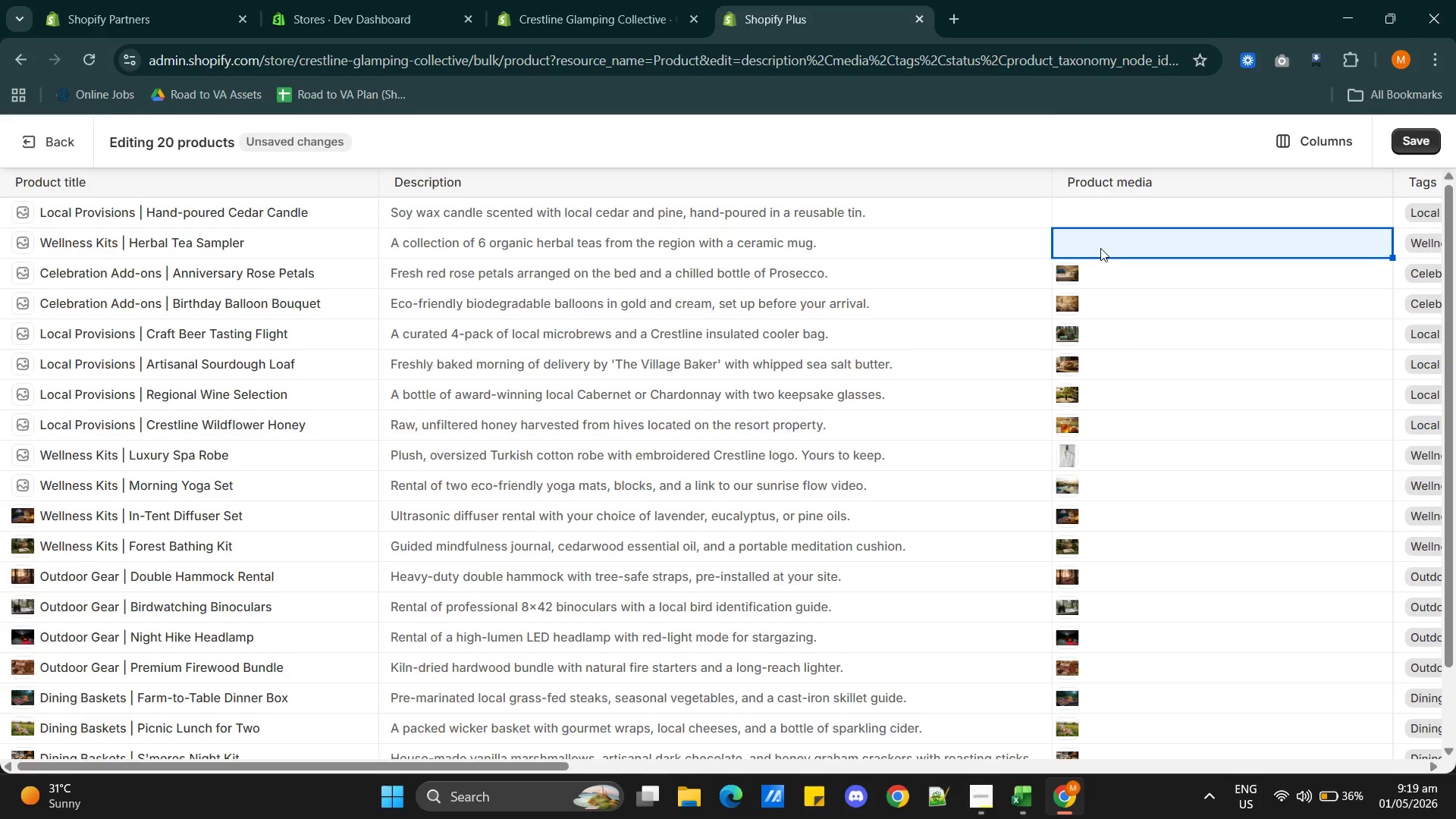 
key(Alt+Tab)
 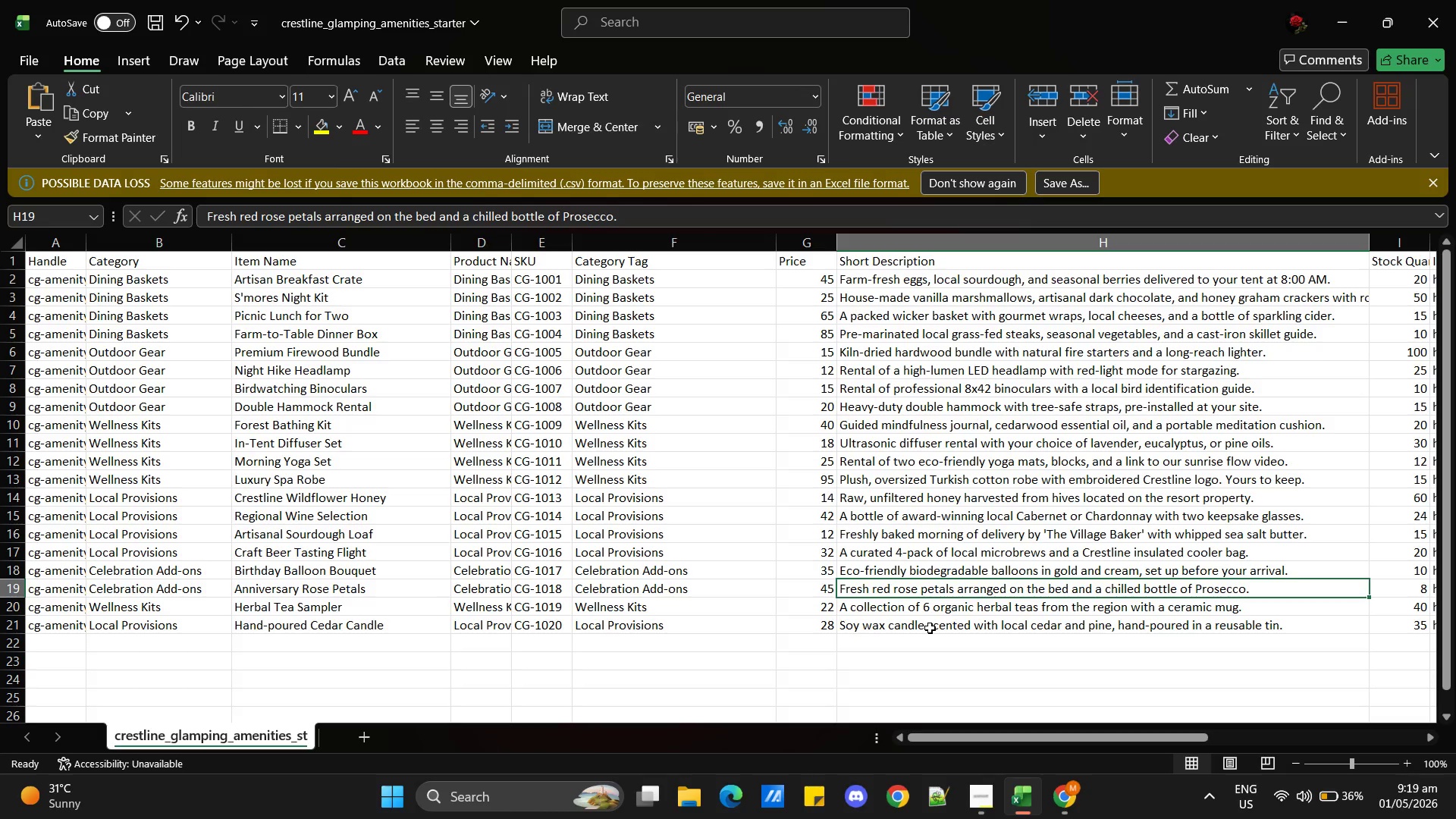 
left_click([897, 608])
 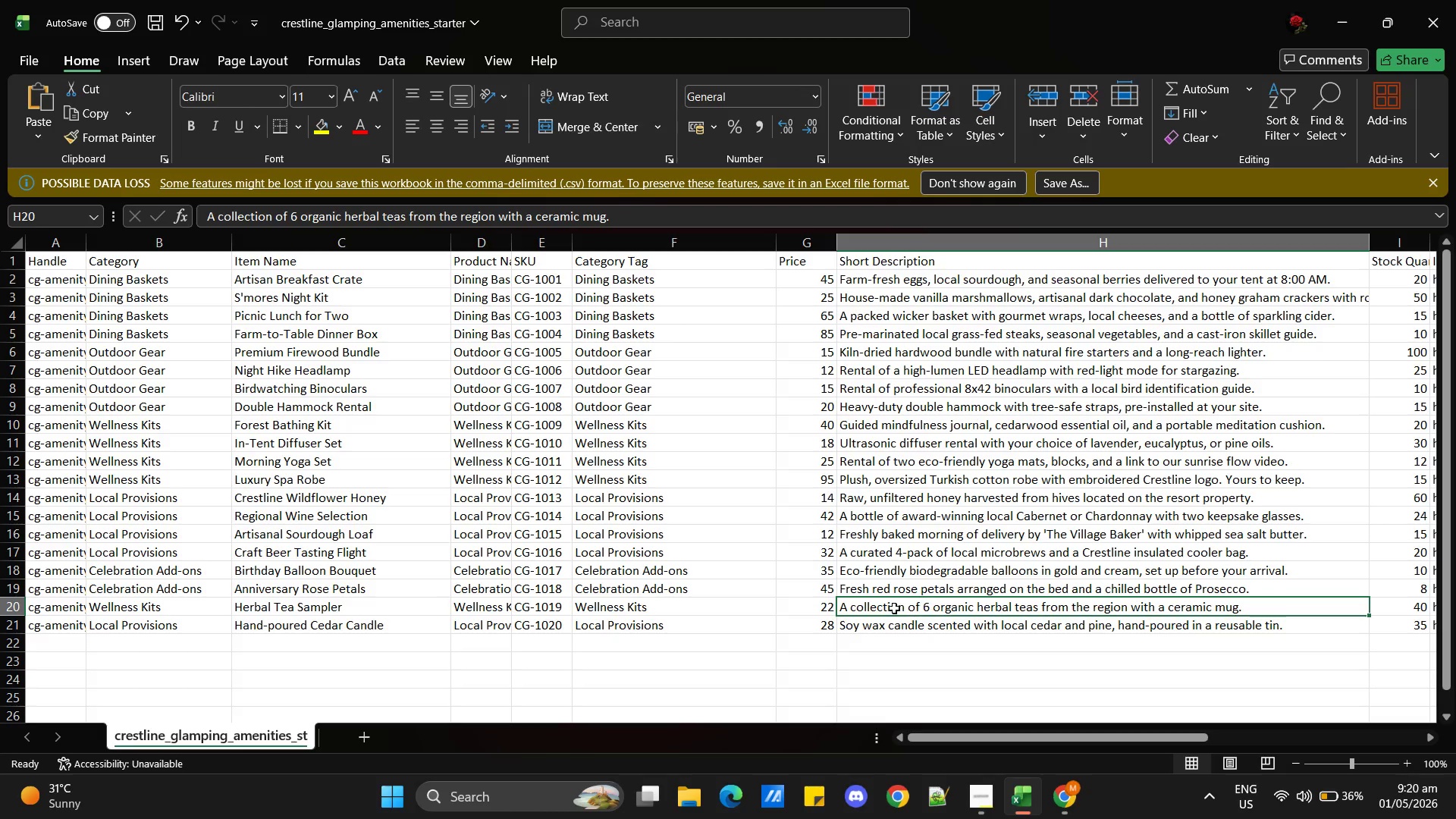 
wait(10.14)
 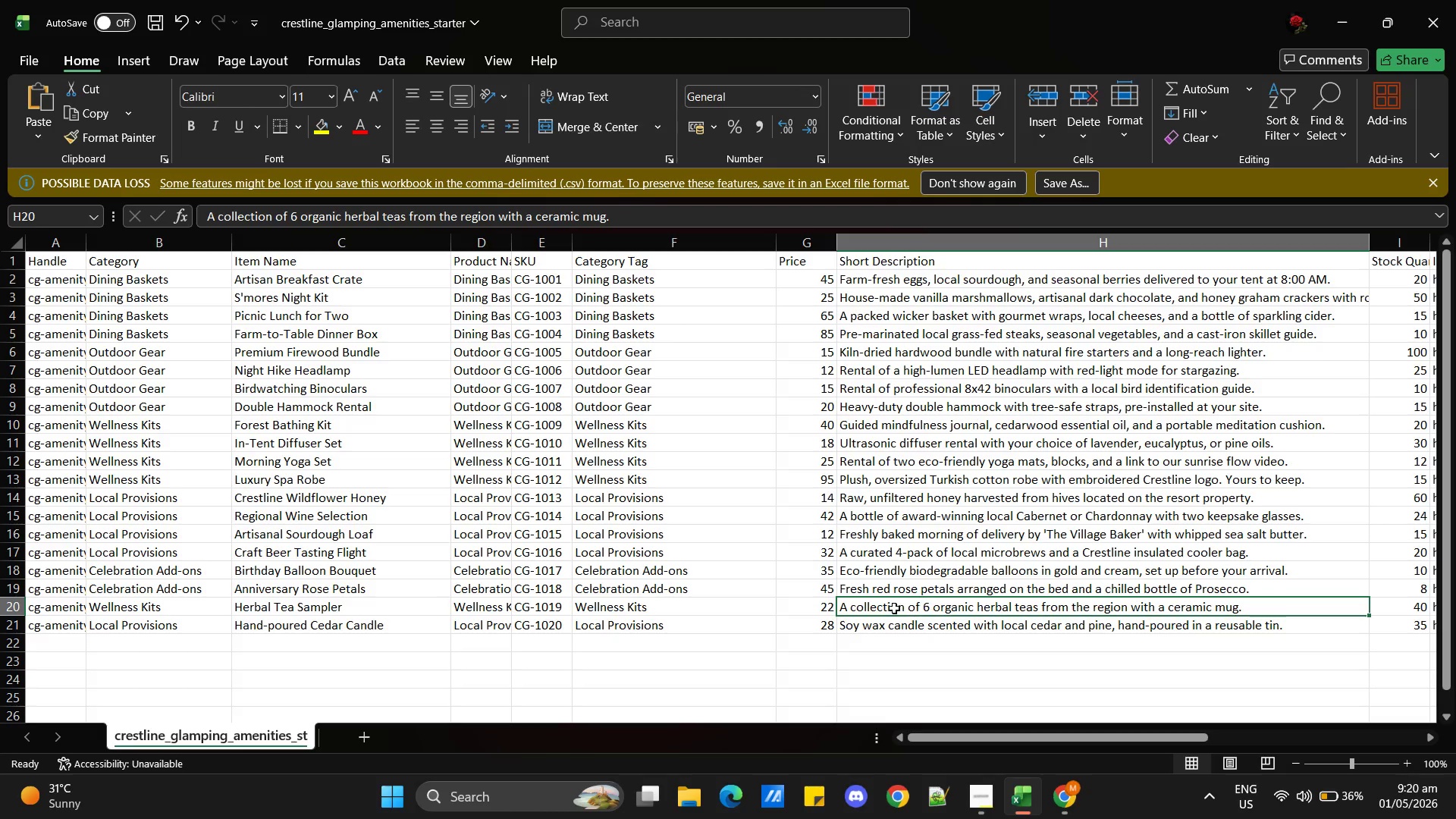 
key(Alt+AltLeft)
 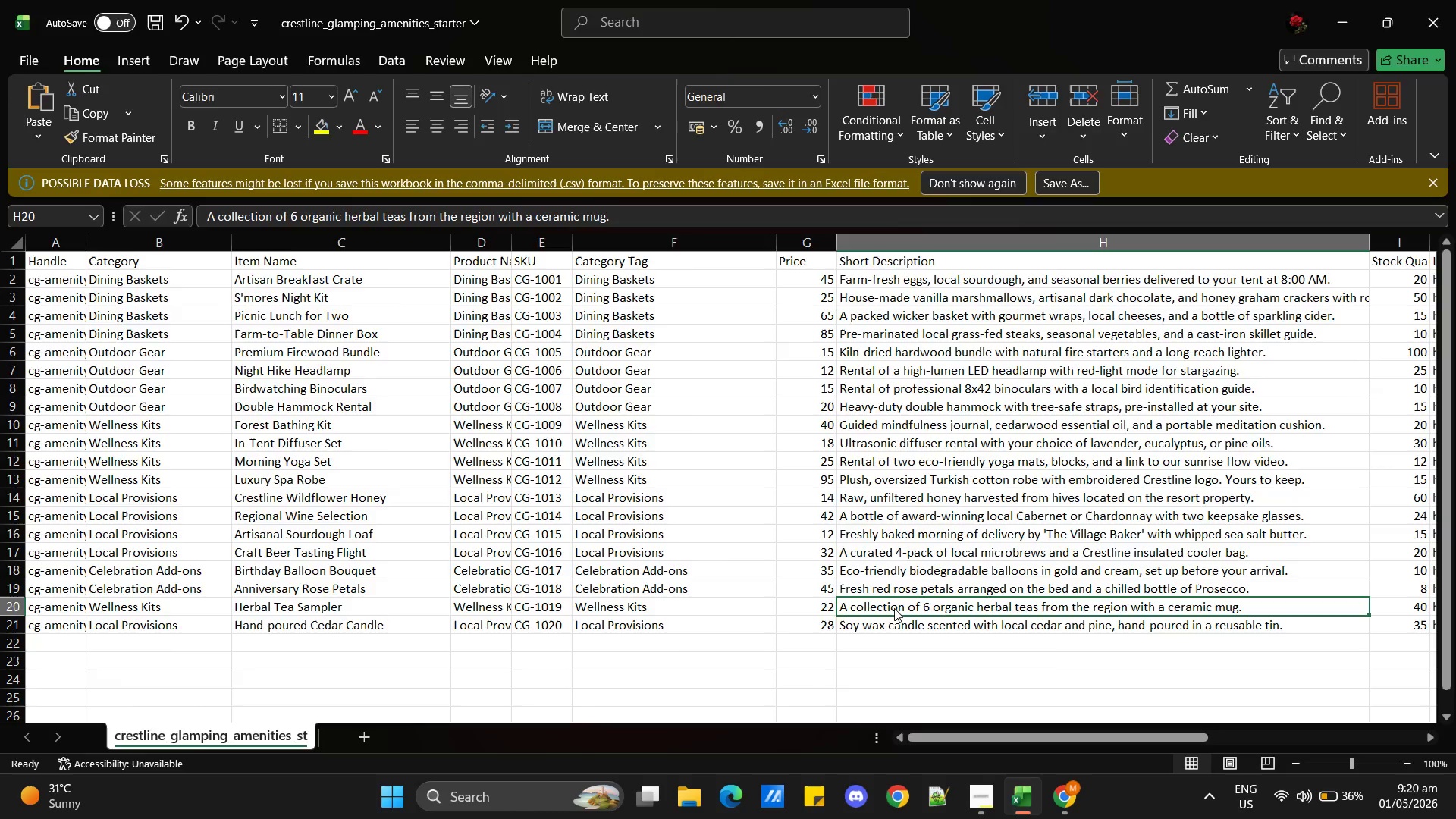 
key(Alt+Tab)
 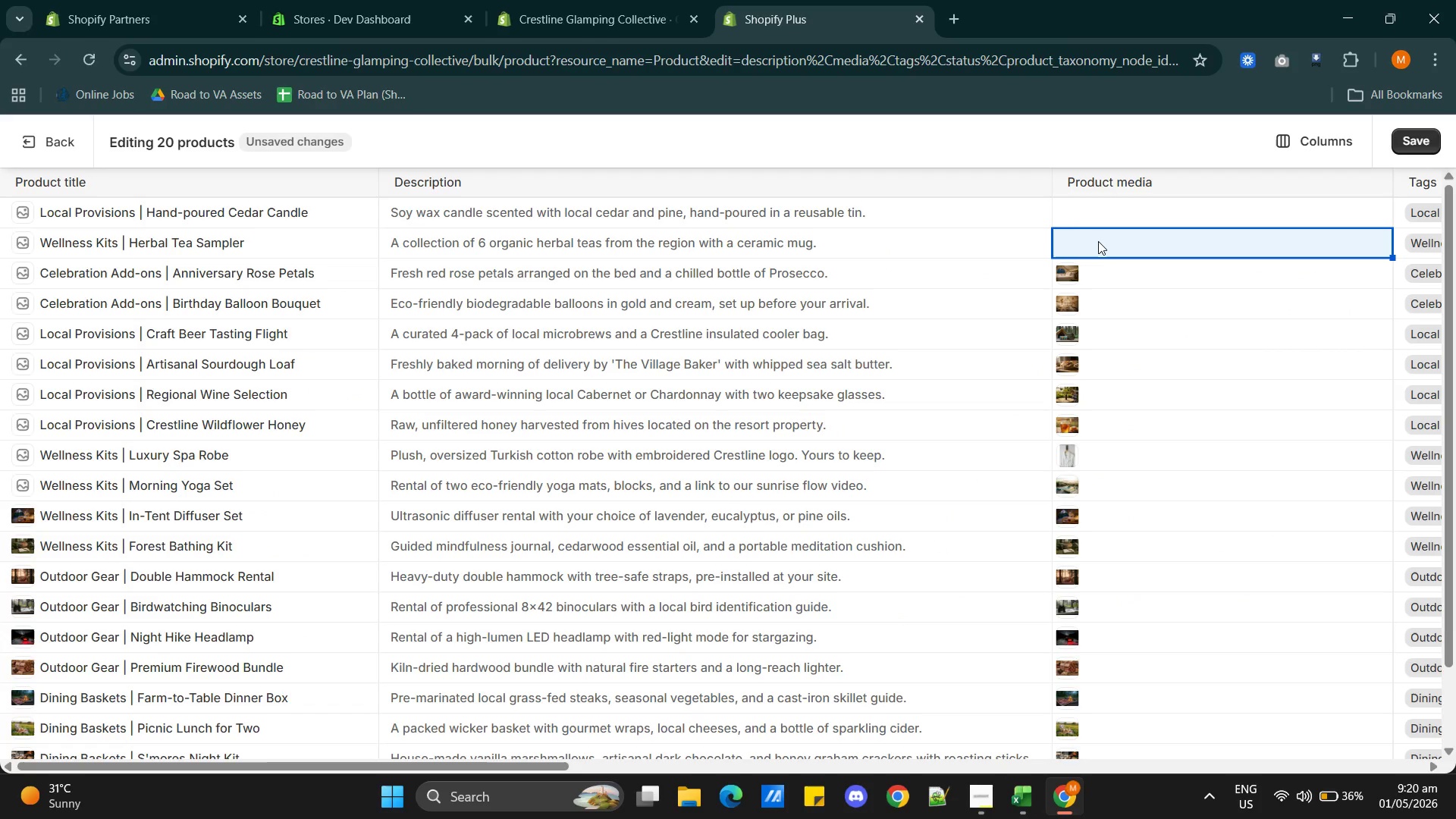 
left_click([1098, 241])
 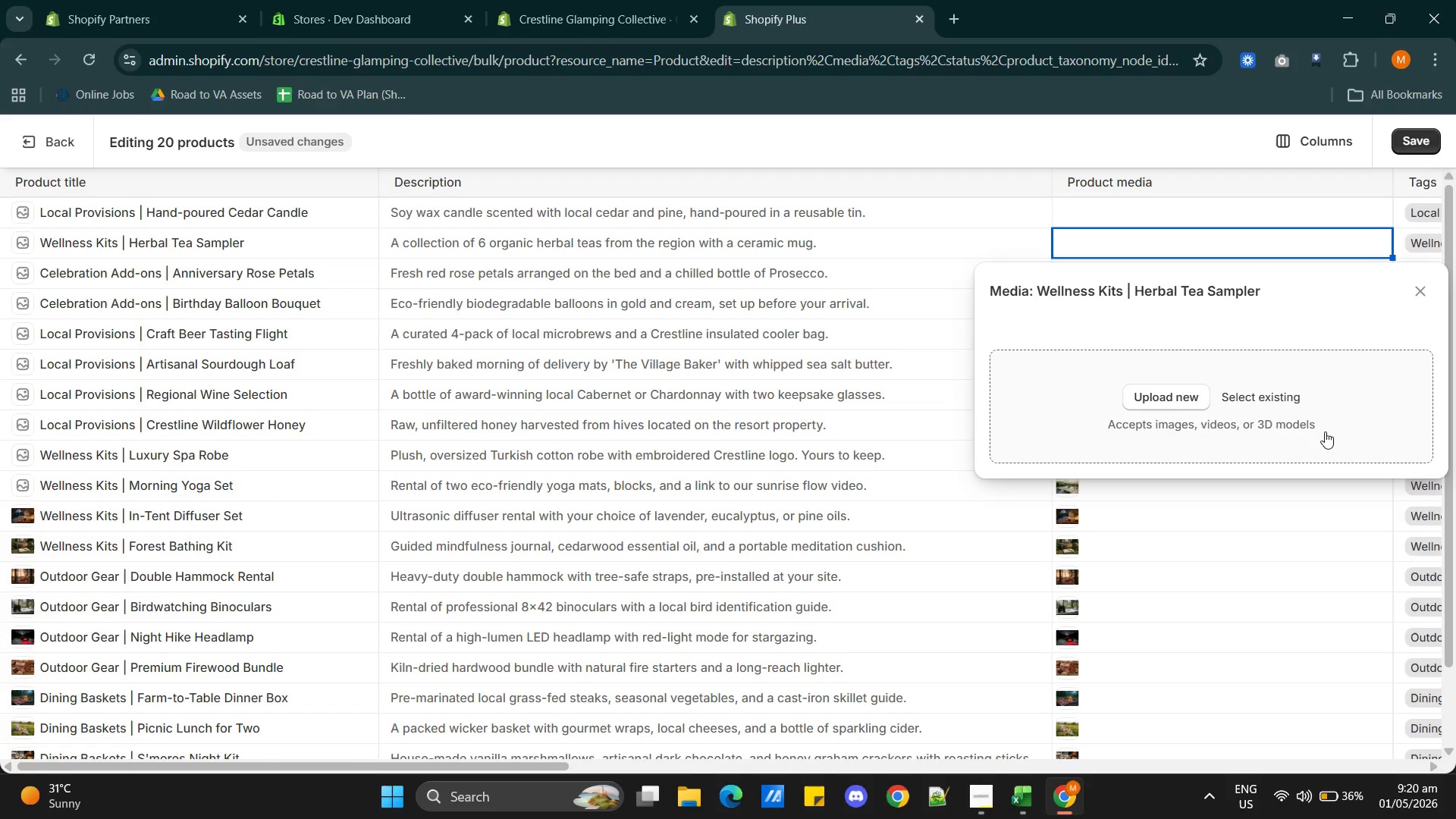 
left_click([1267, 397])
 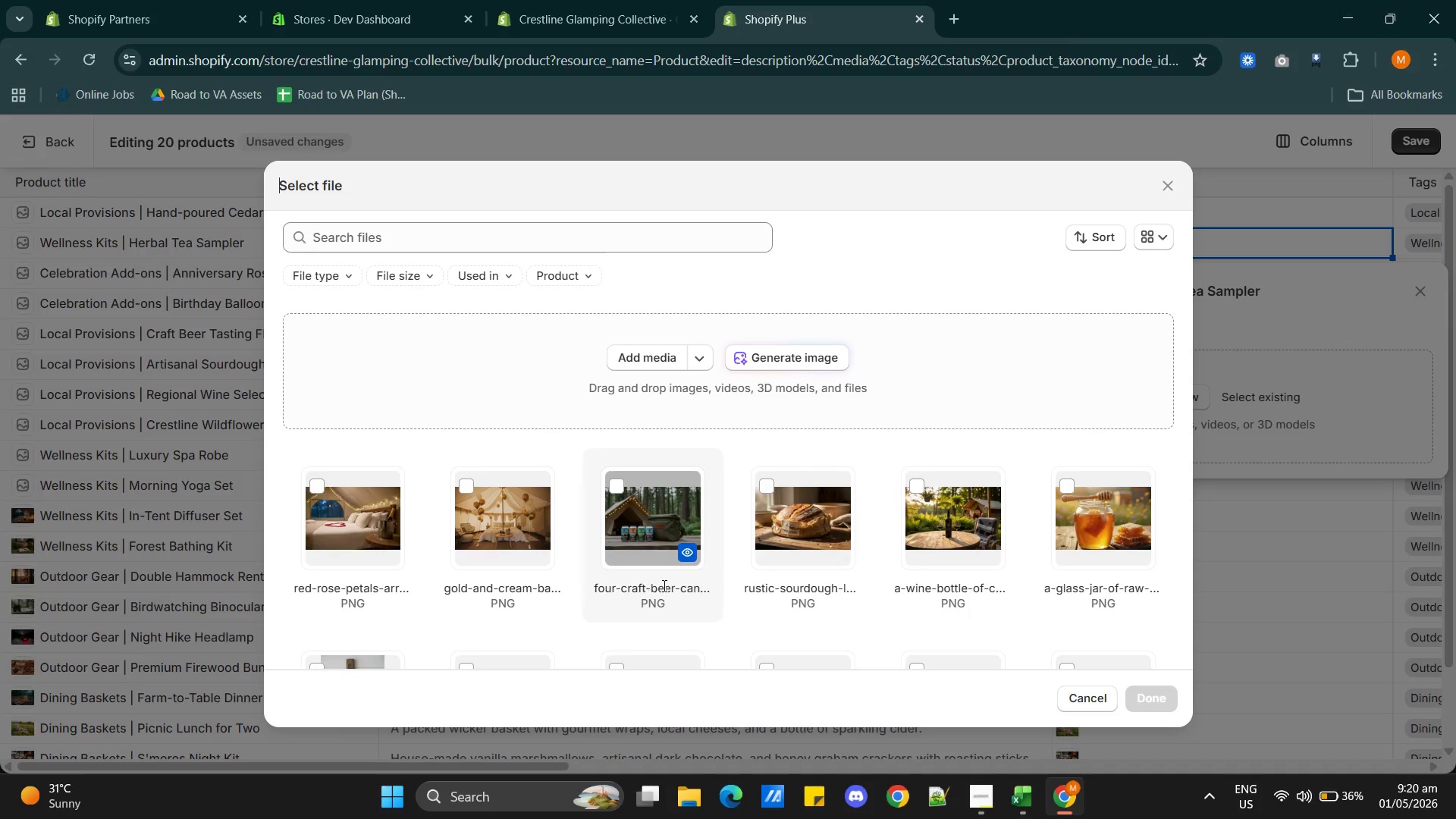 
left_click([788, 353])
 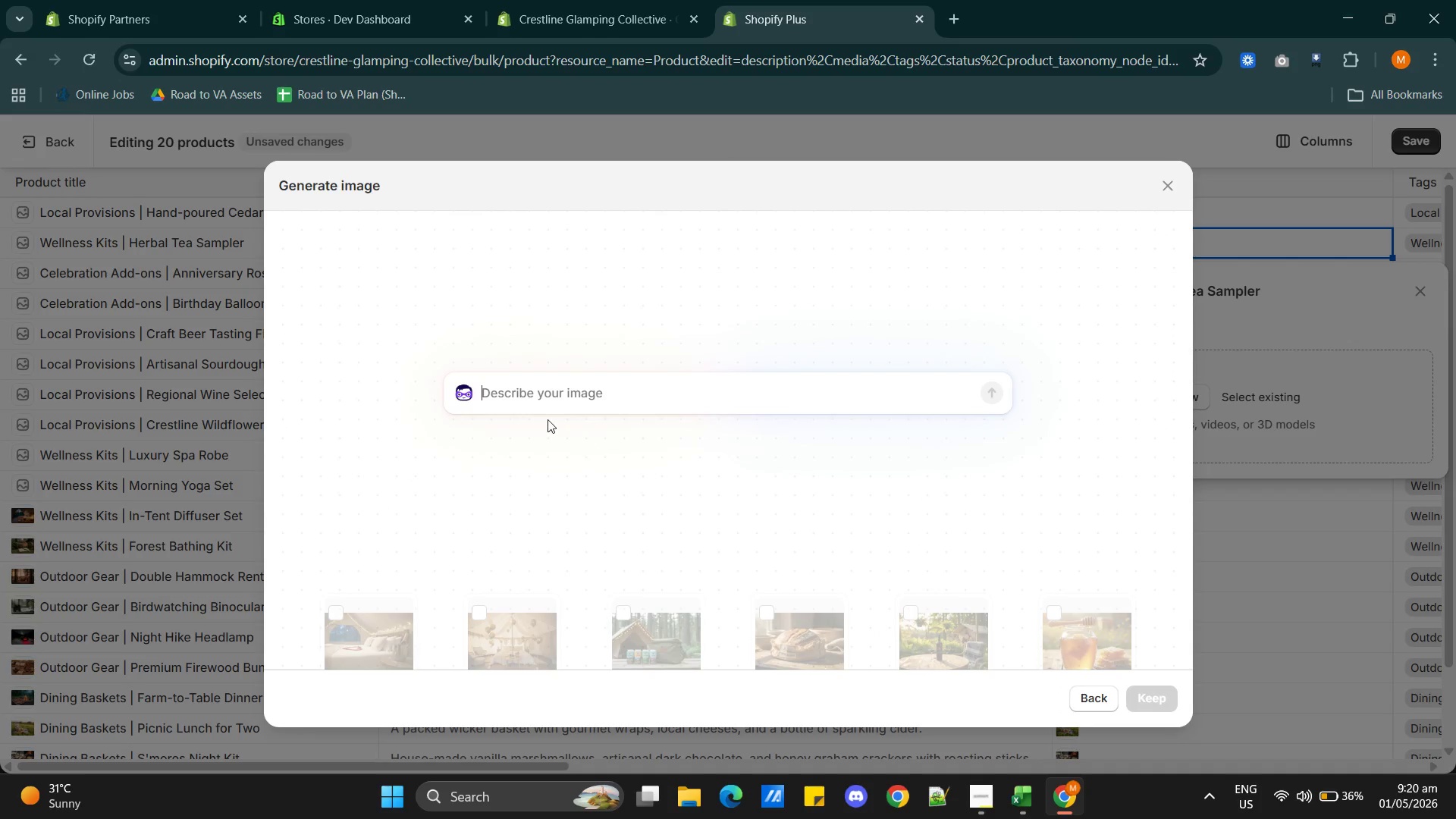 
left_click([544, 398])
 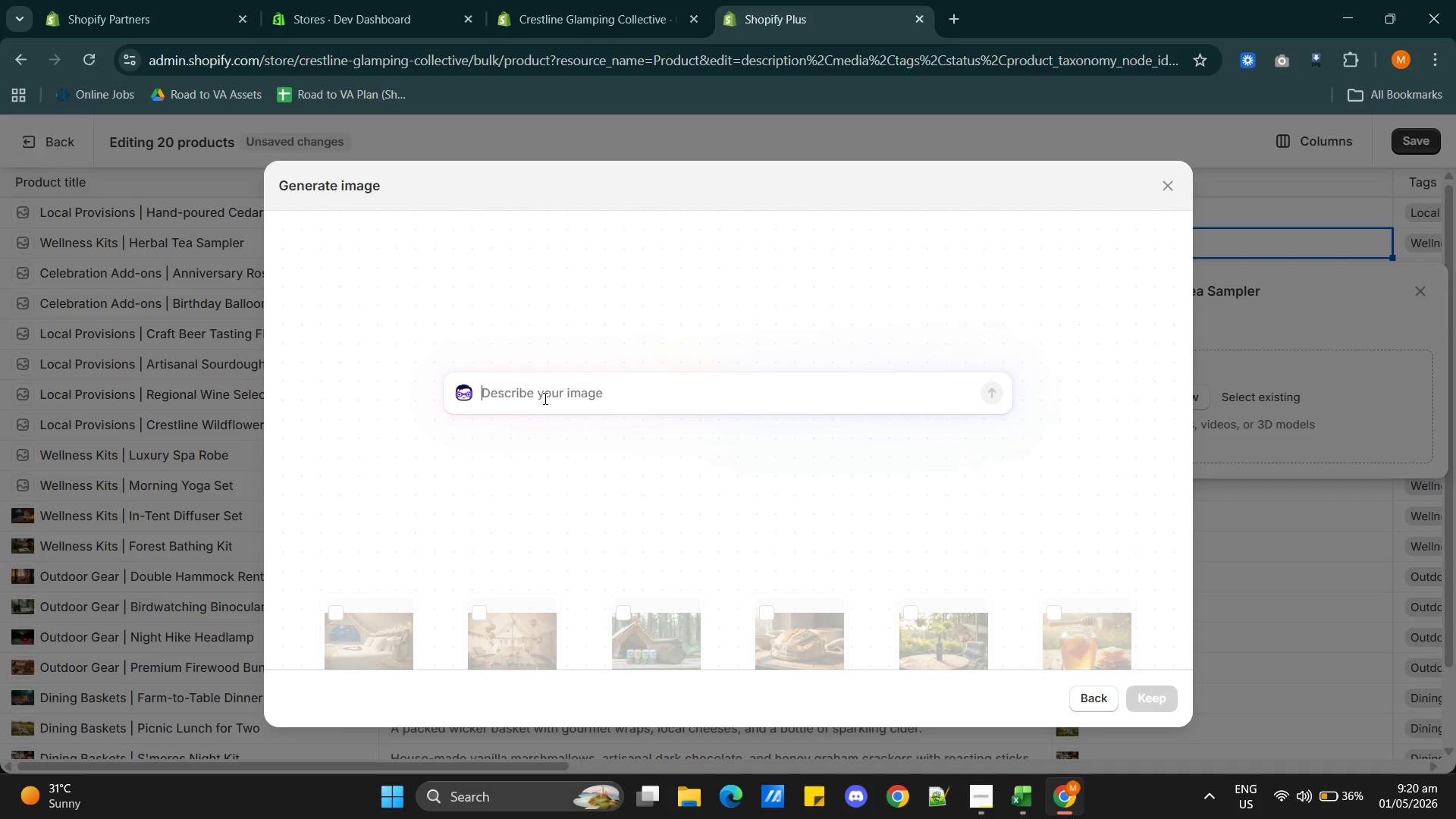 
type(Assorted herbal)
 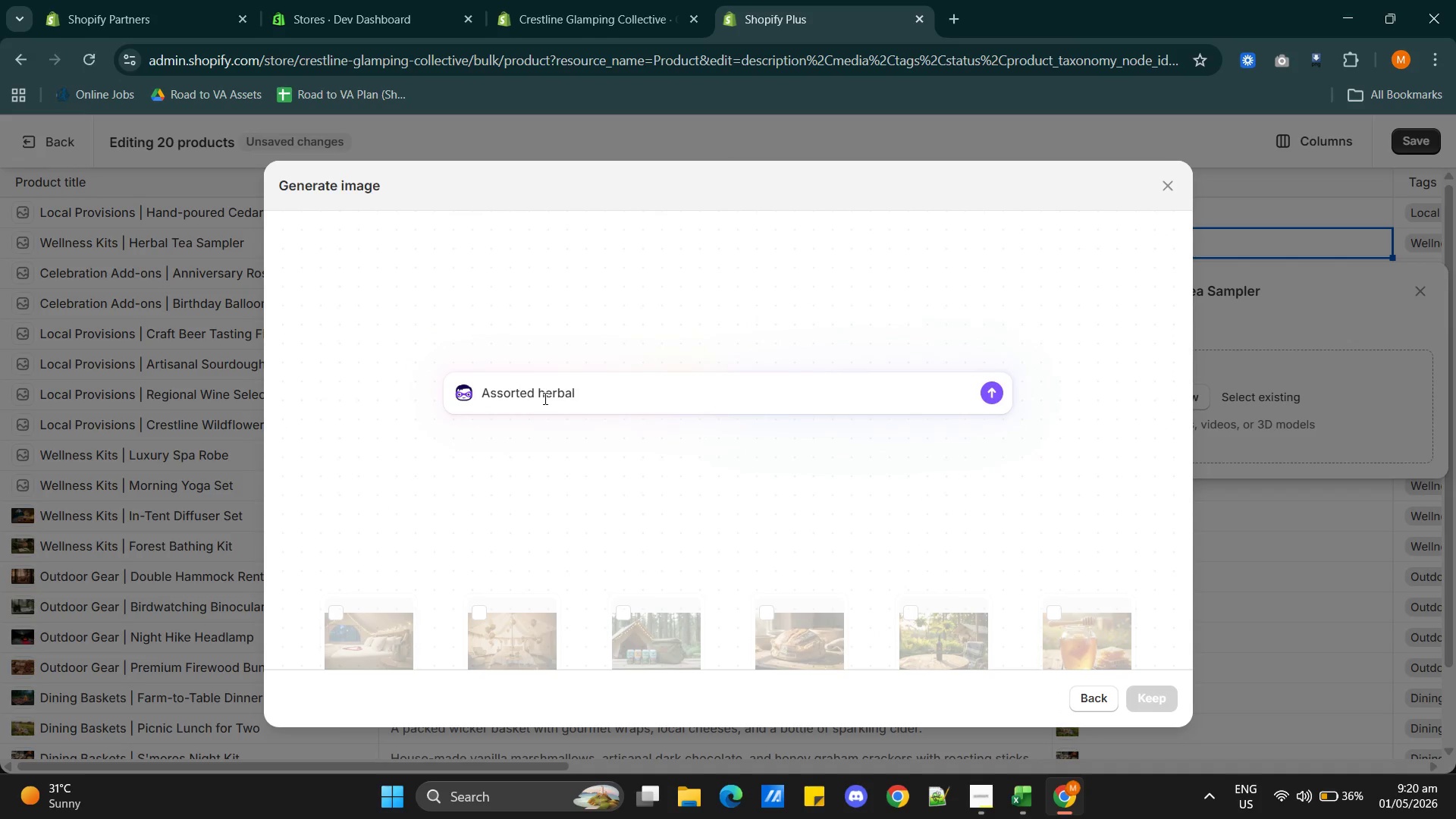 
key(Alt+AltLeft)
 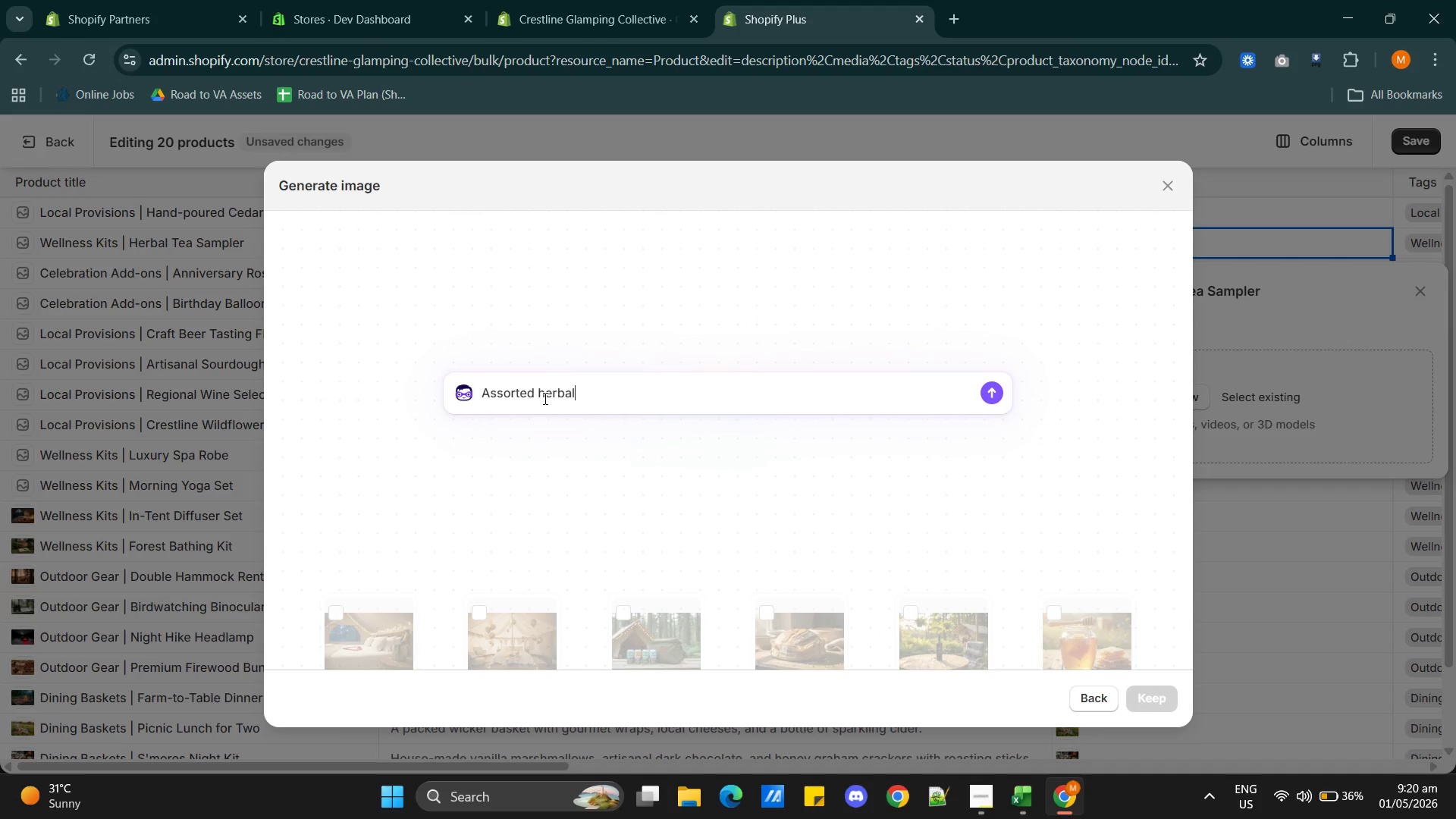 
key(Alt+Tab)
 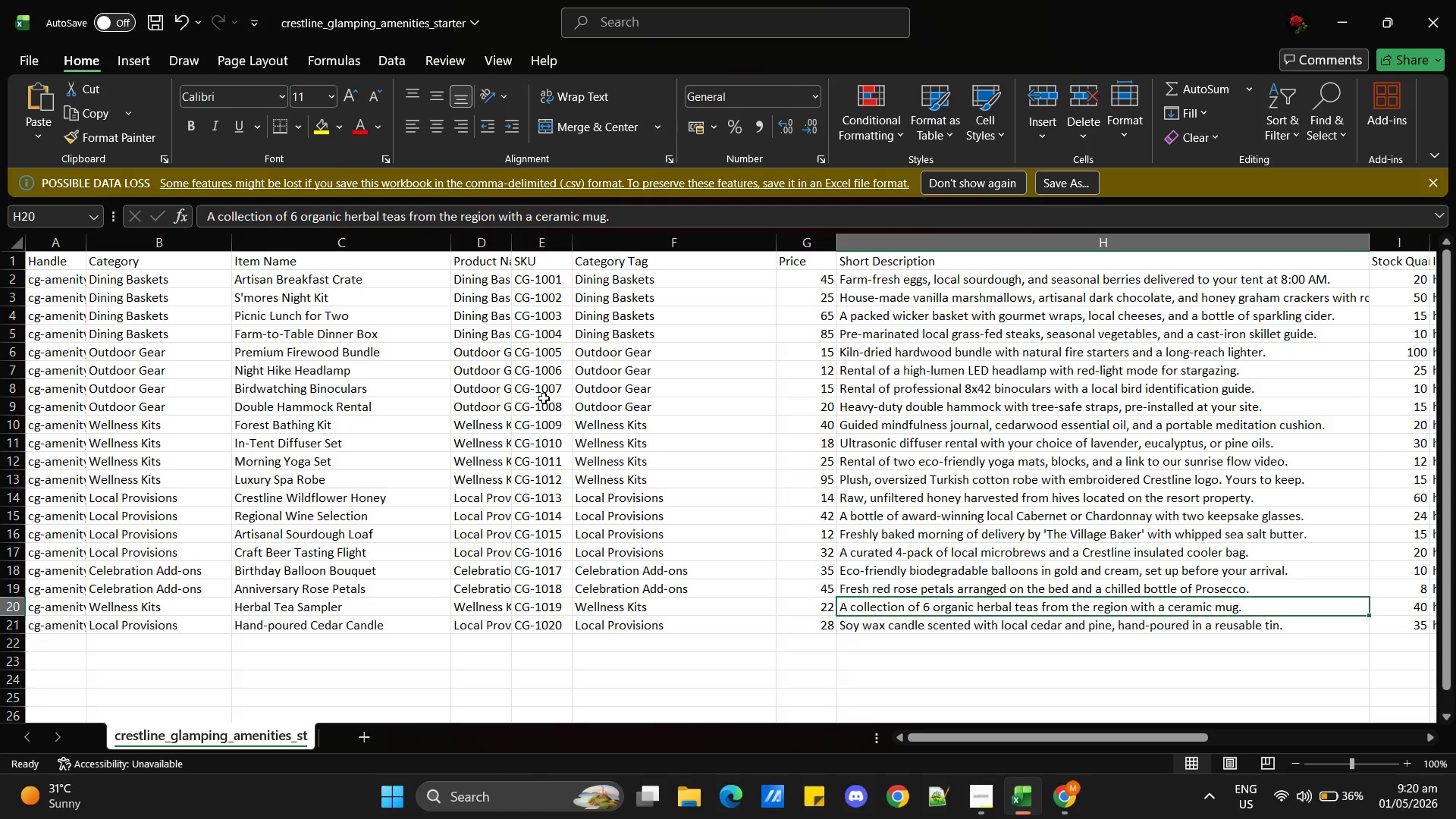 
key(Alt+AltLeft)
 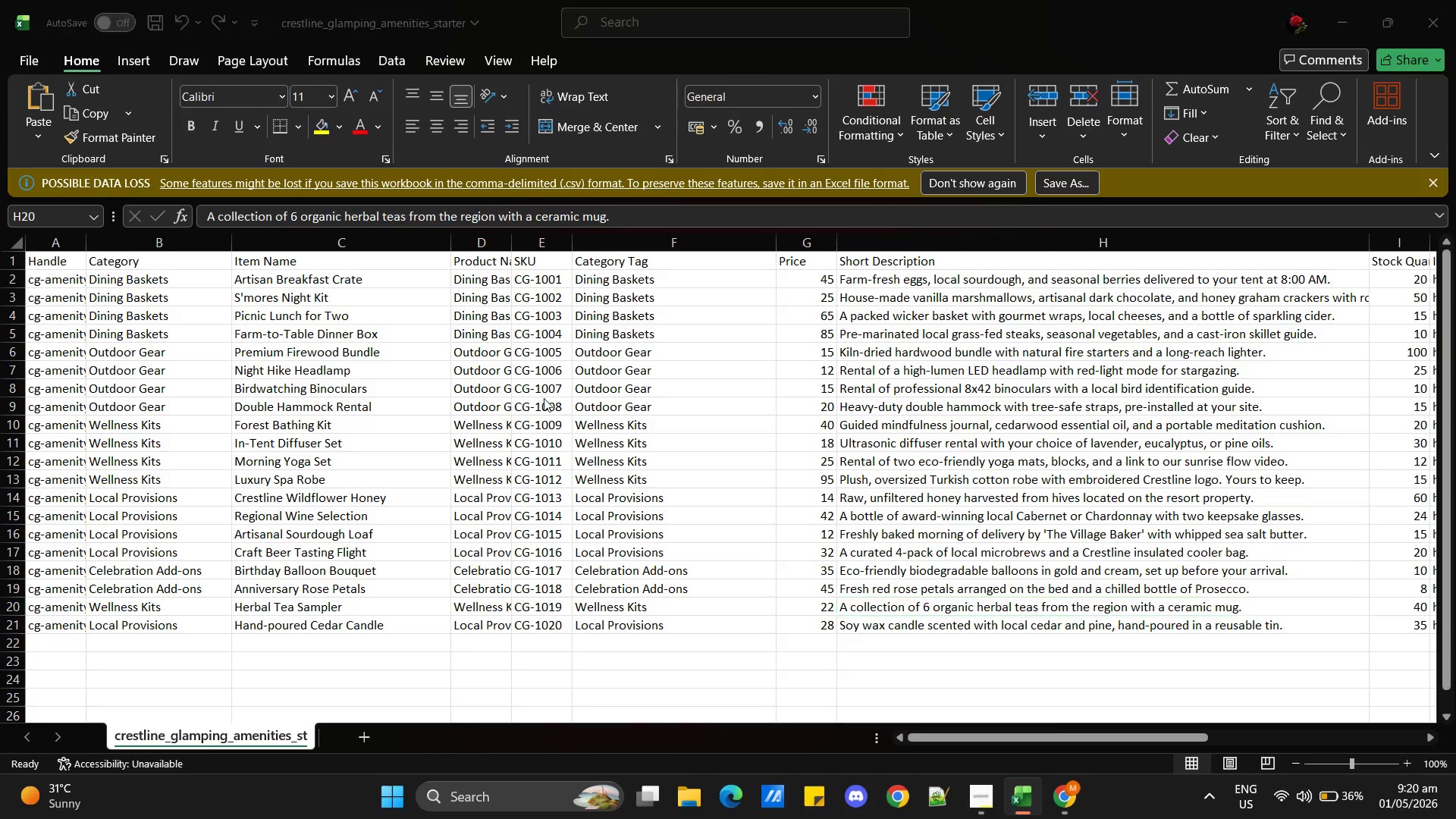 
key(Tab)
type( tea sachets)
 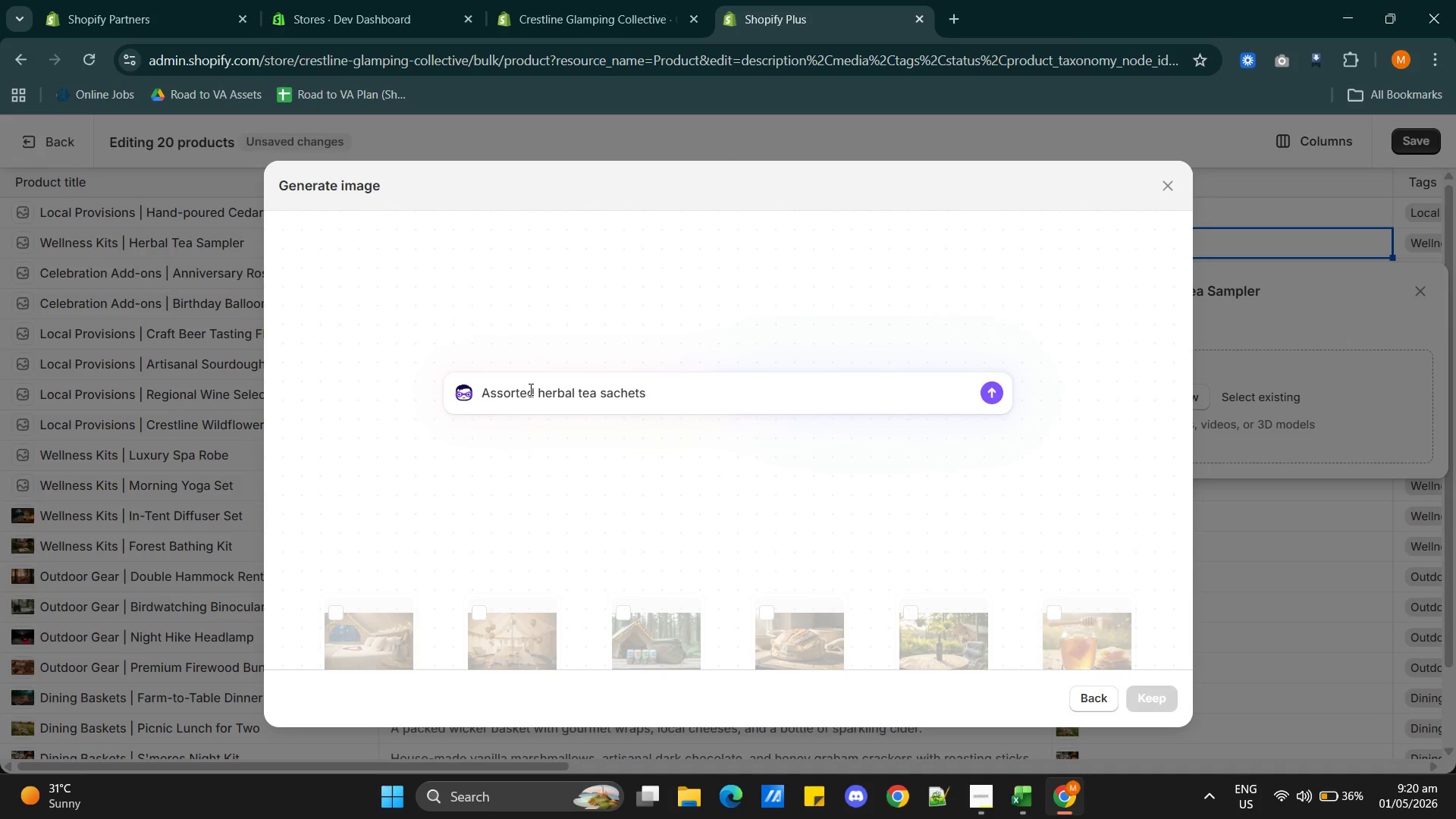 
wait(5.53)
 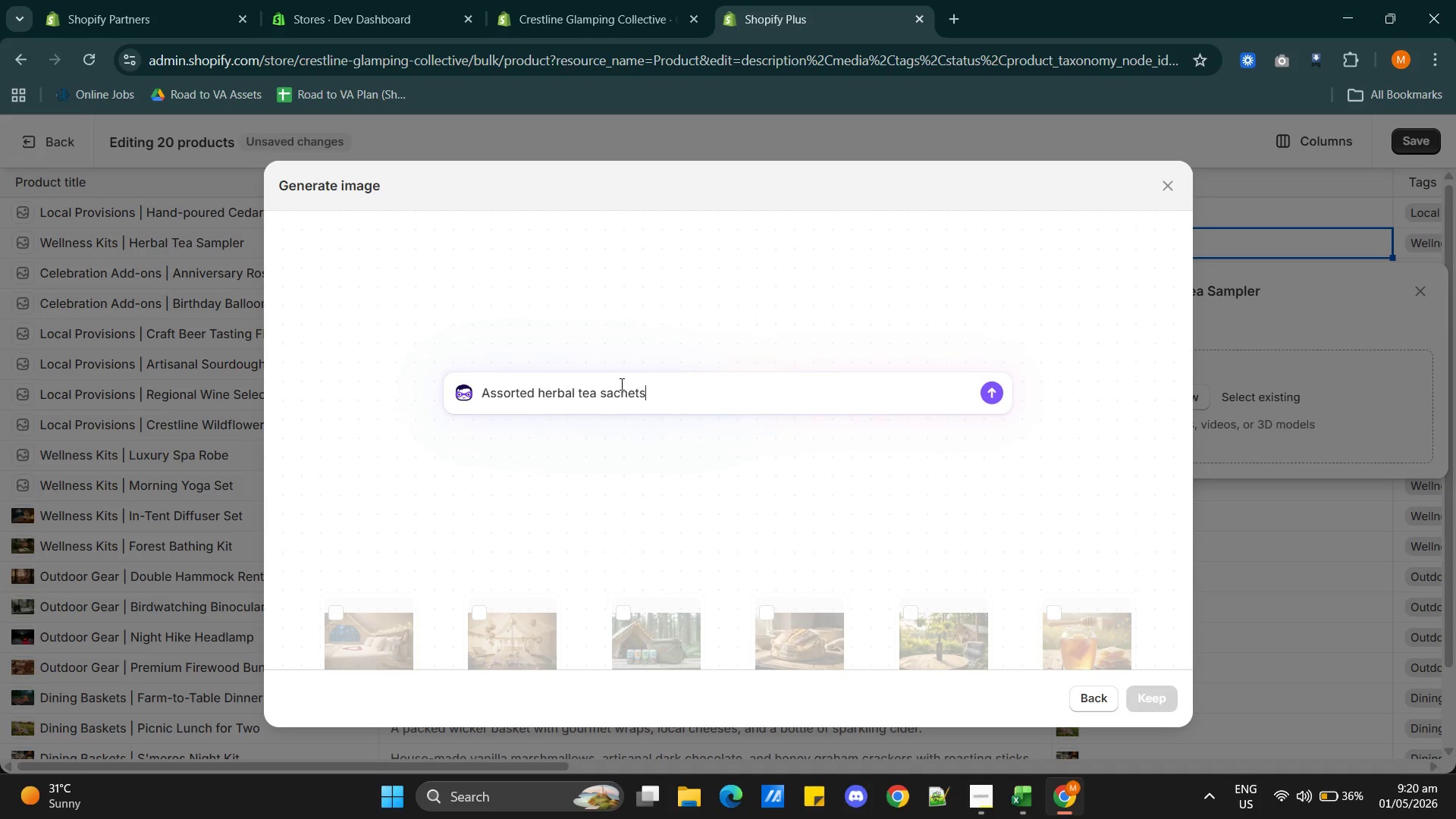 
left_click([485, 390])
 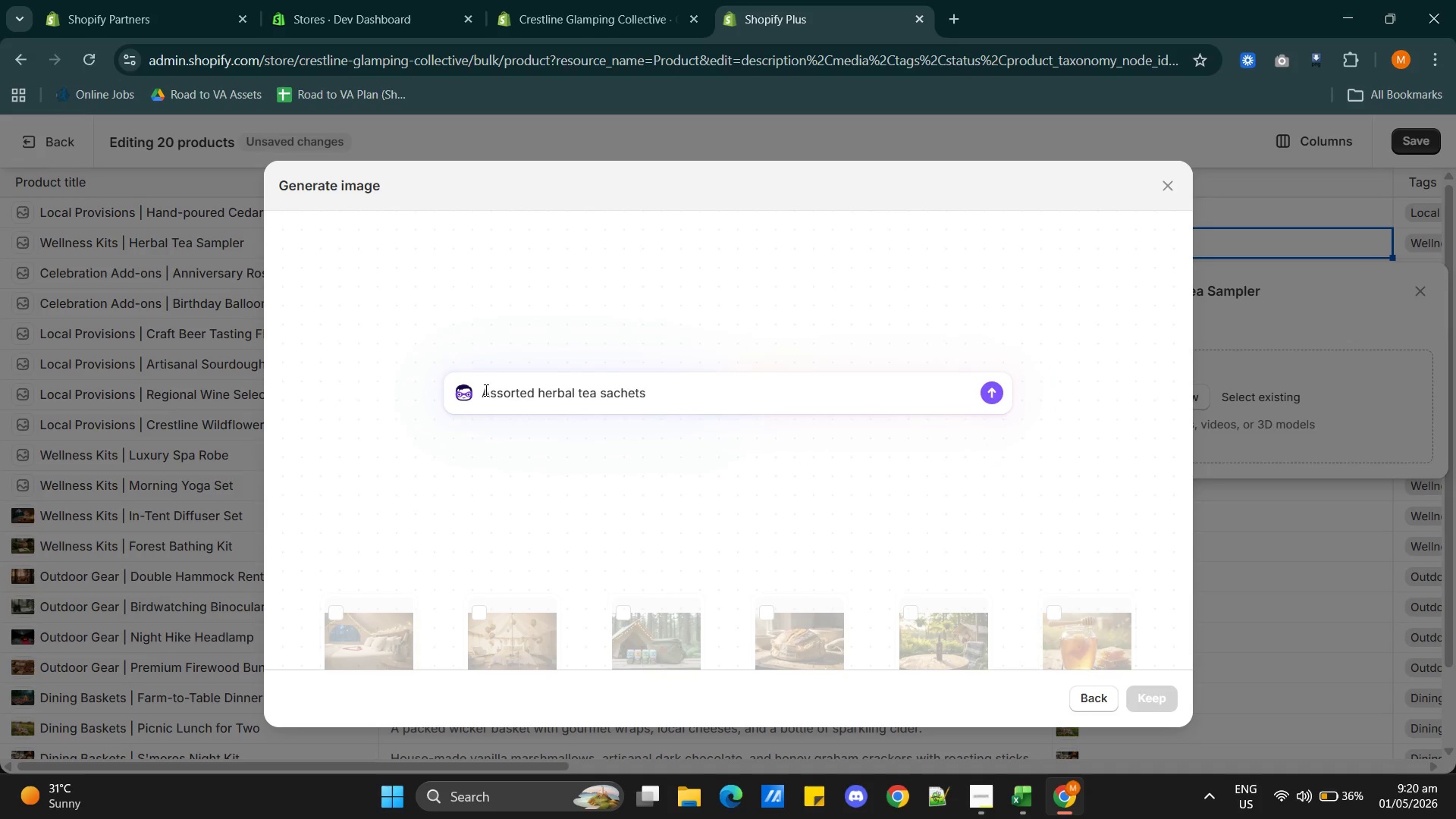 
type(Six )
 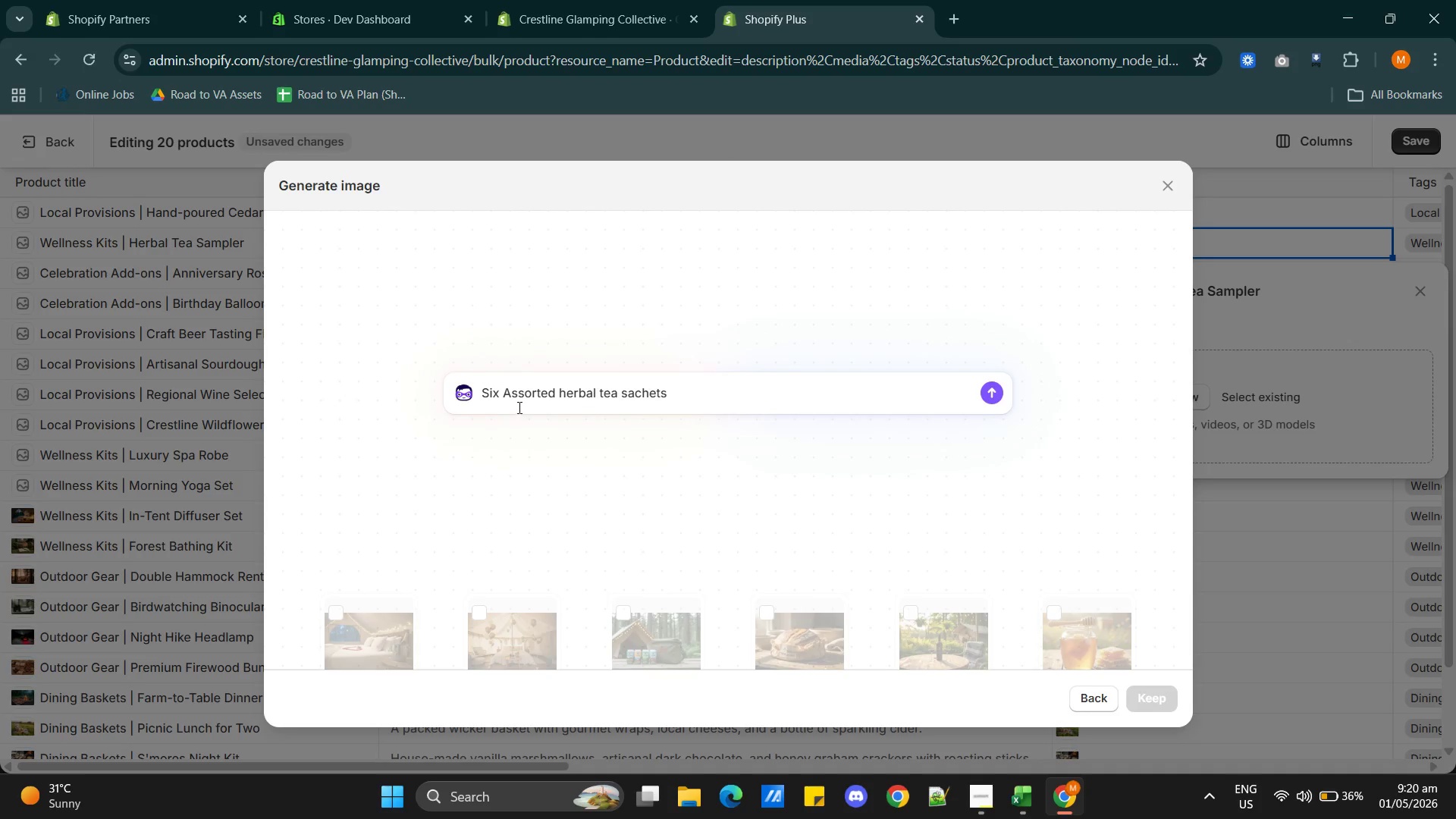 
left_click([692, 381])
 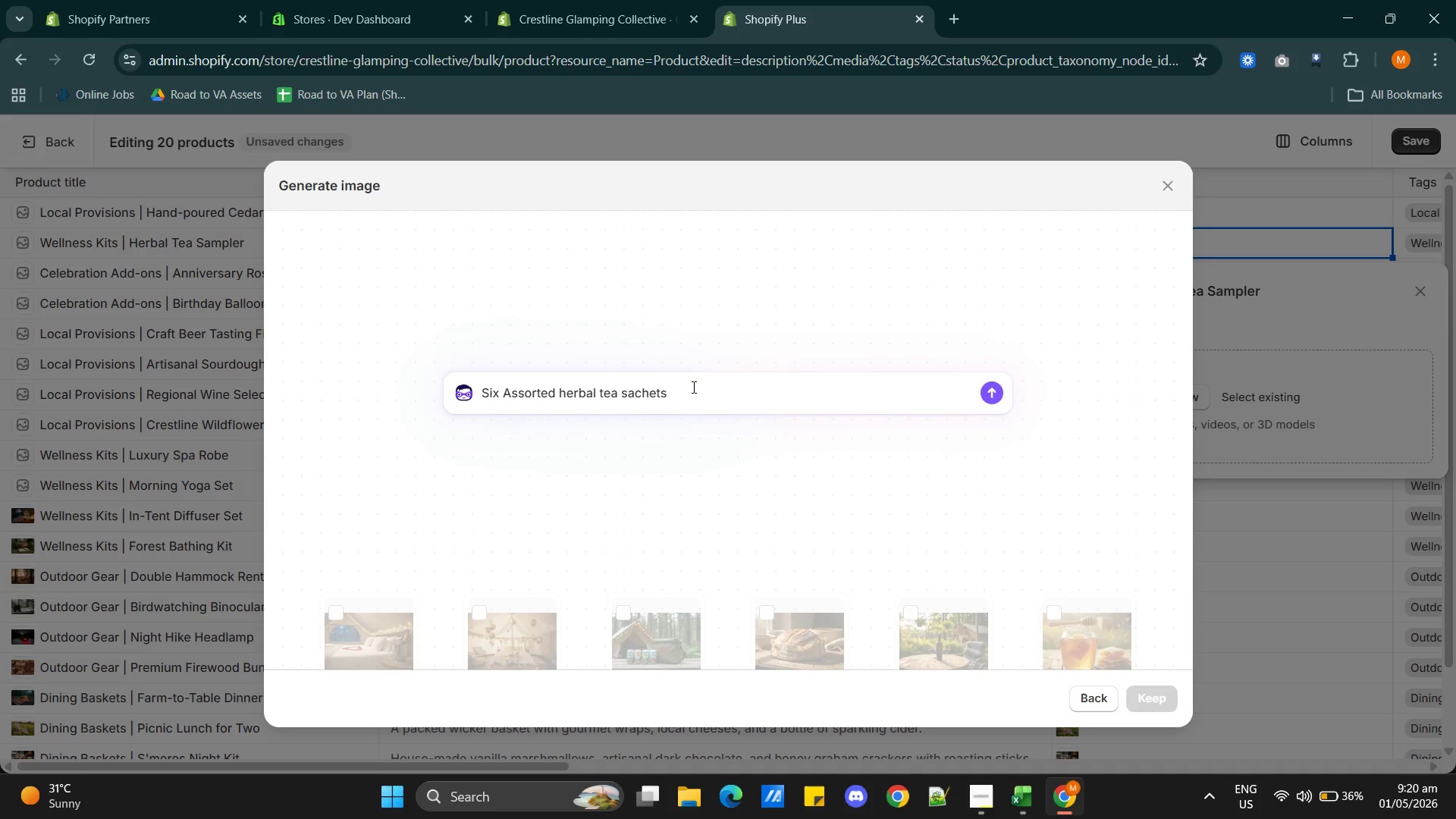 
key(Alt+AltLeft)
 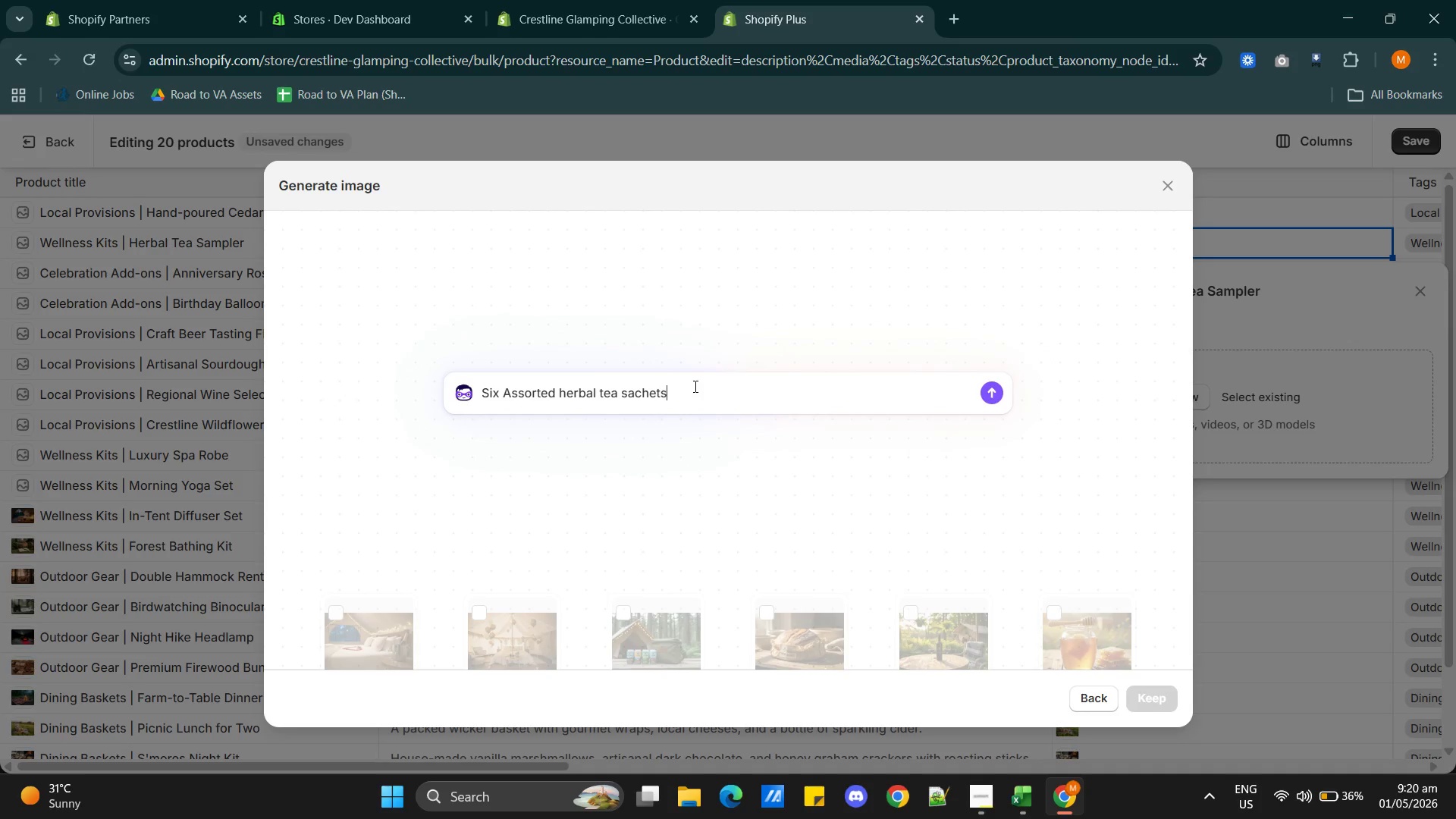 
key(Alt+Tab)
 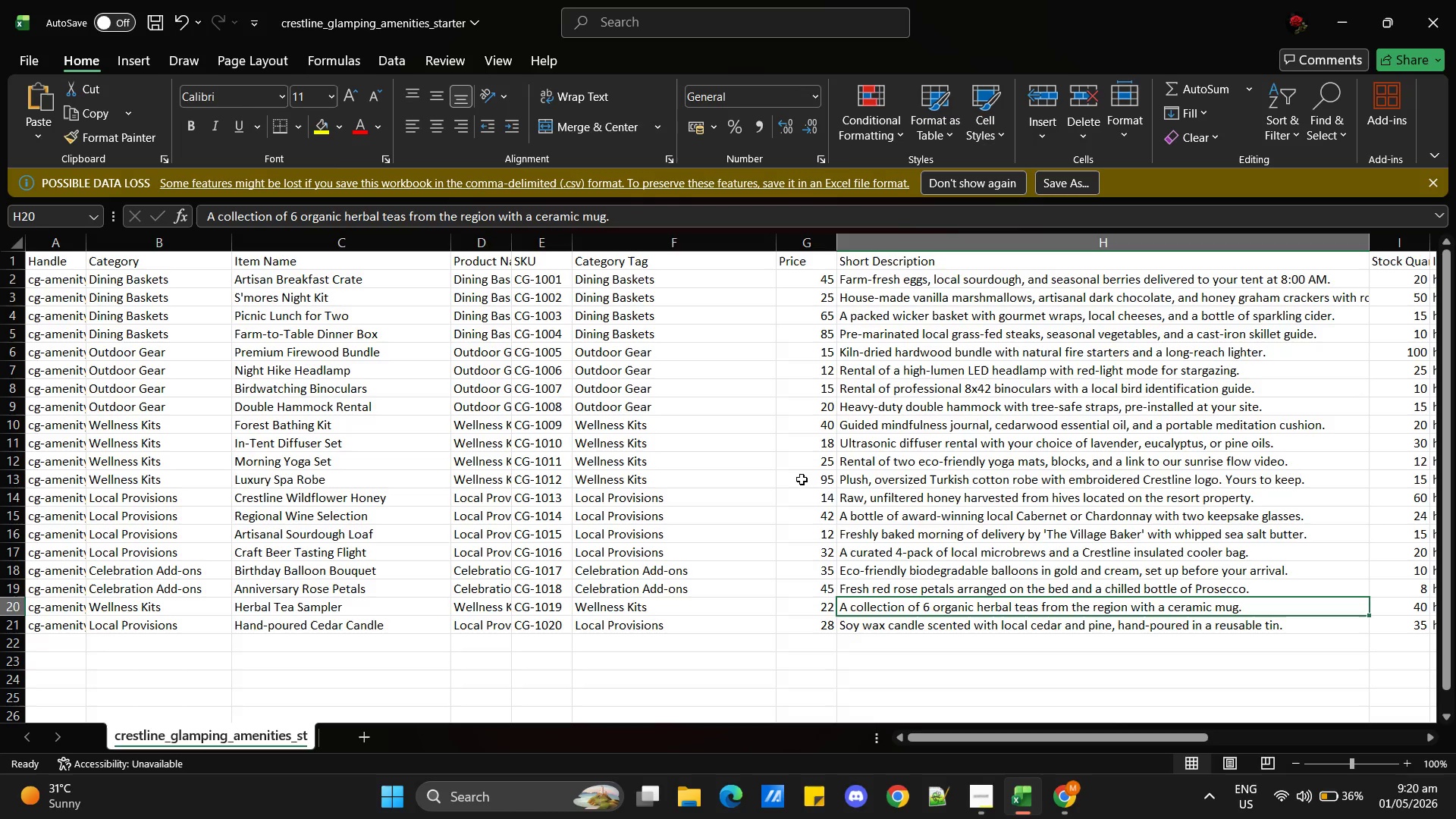 
key(Alt+AltLeft)
 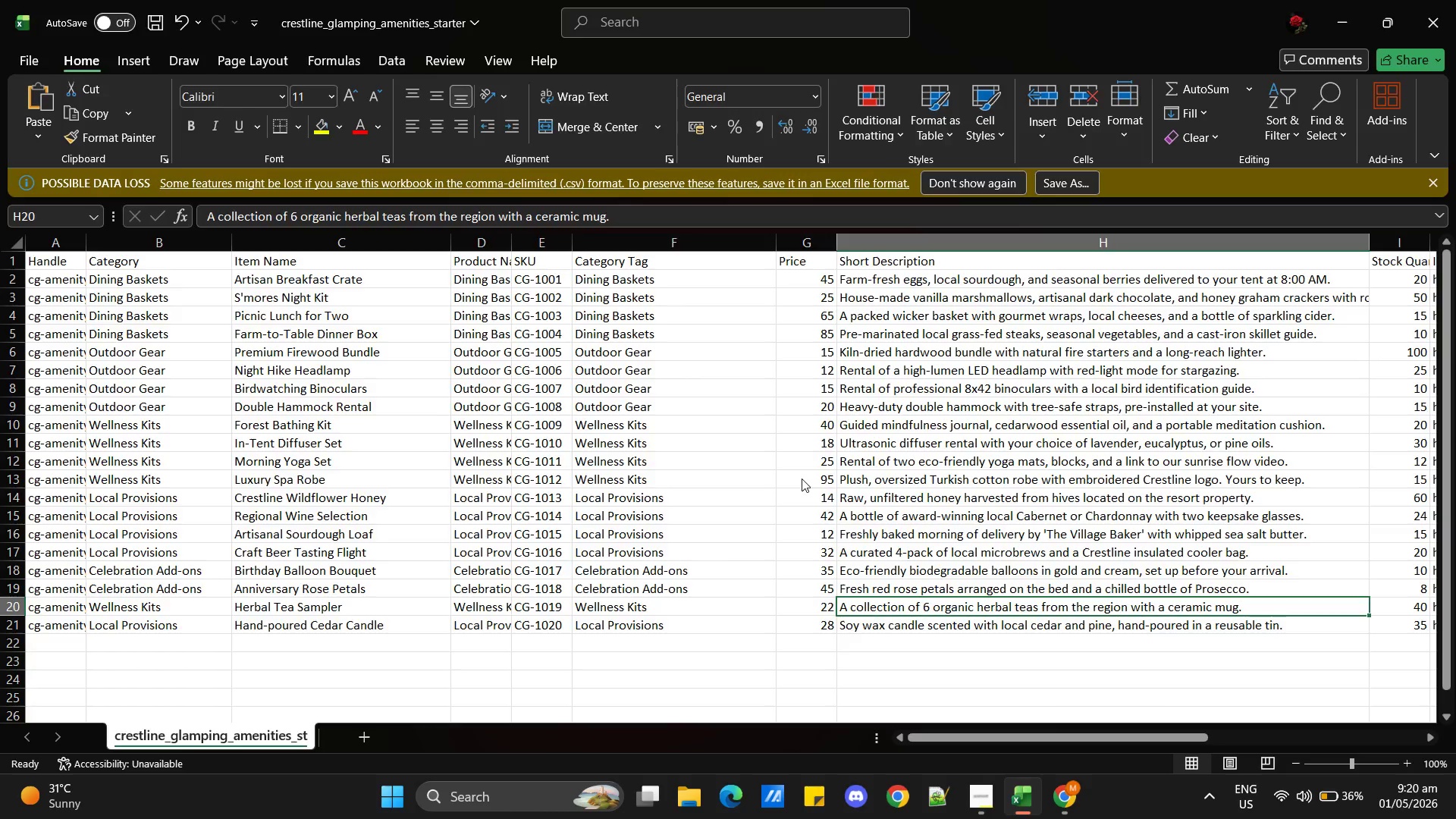 
key(Alt+Tab)
 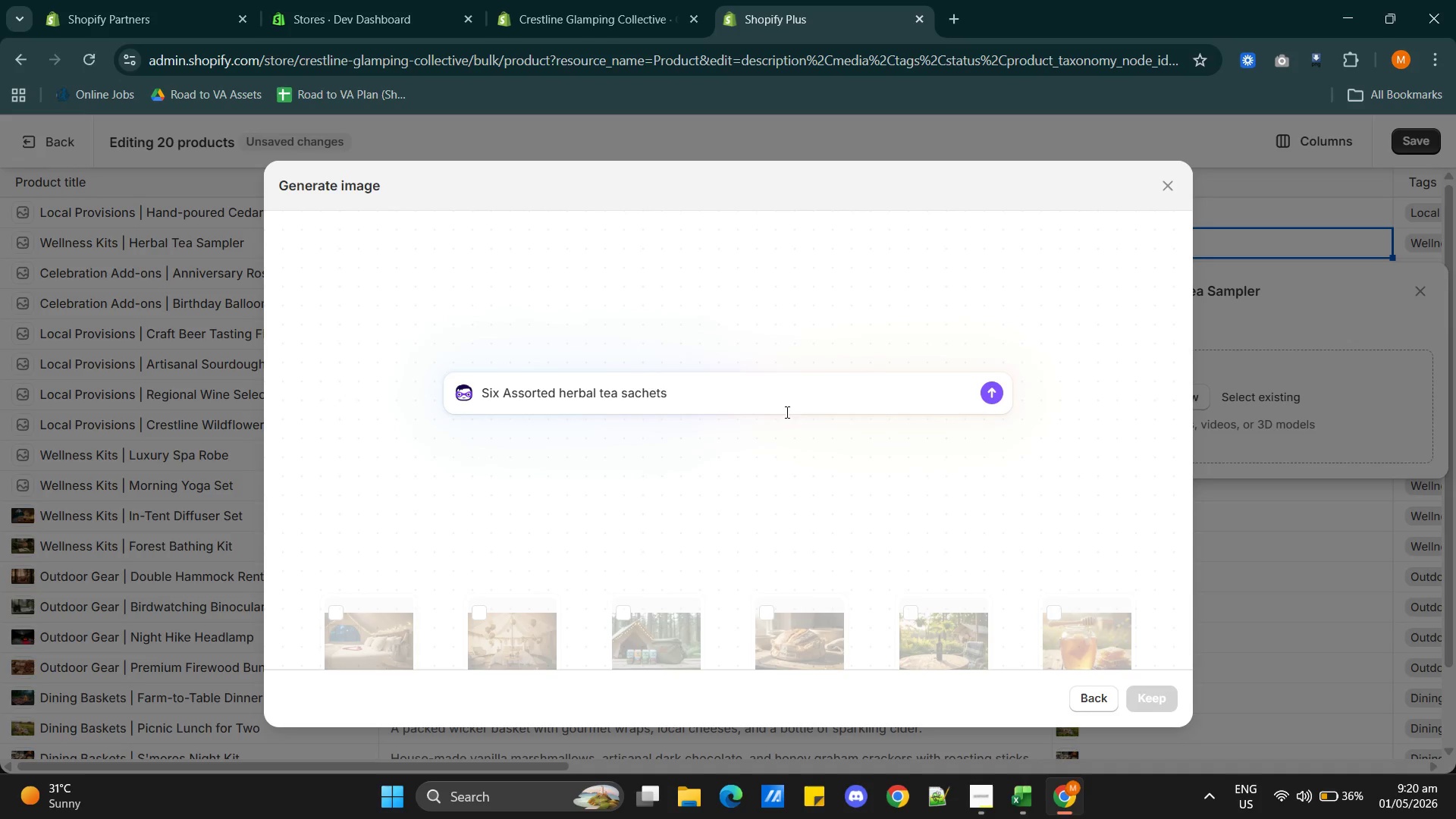 
left_click([784, 403])
 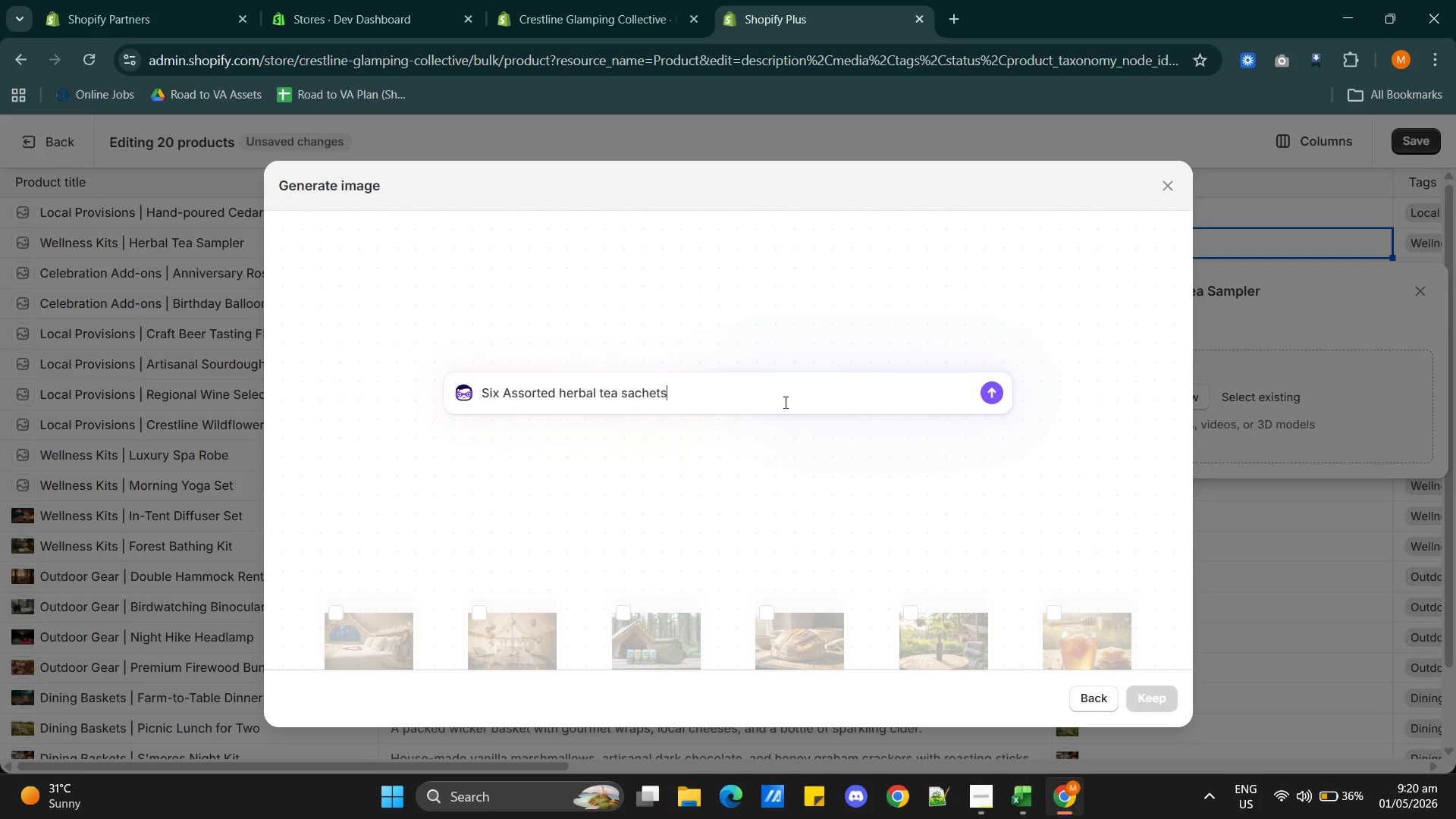 
type( with a steaming ceramic muf)
key(Backspace)
type(g on the table)
 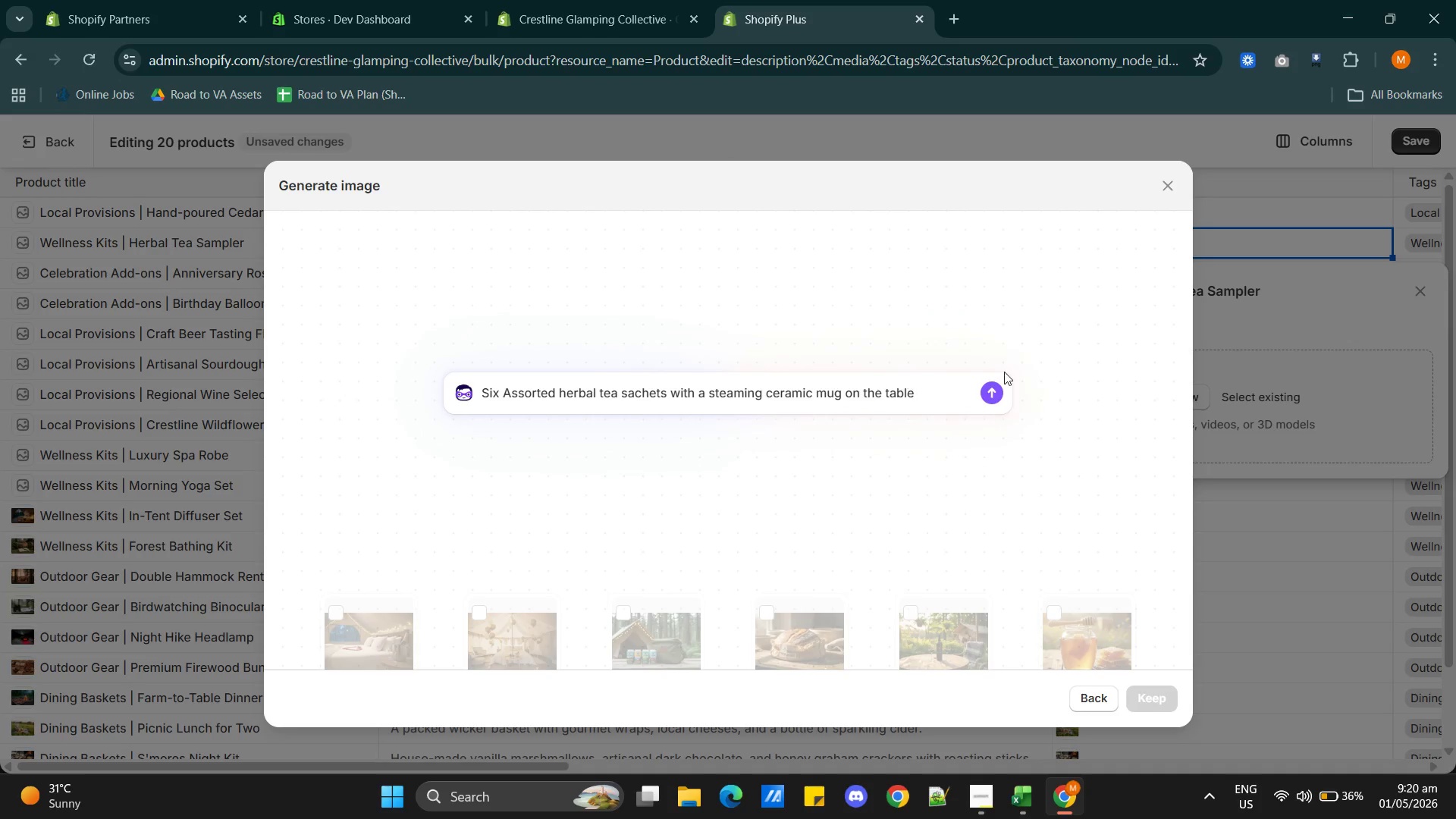 
left_click([990, 393])
 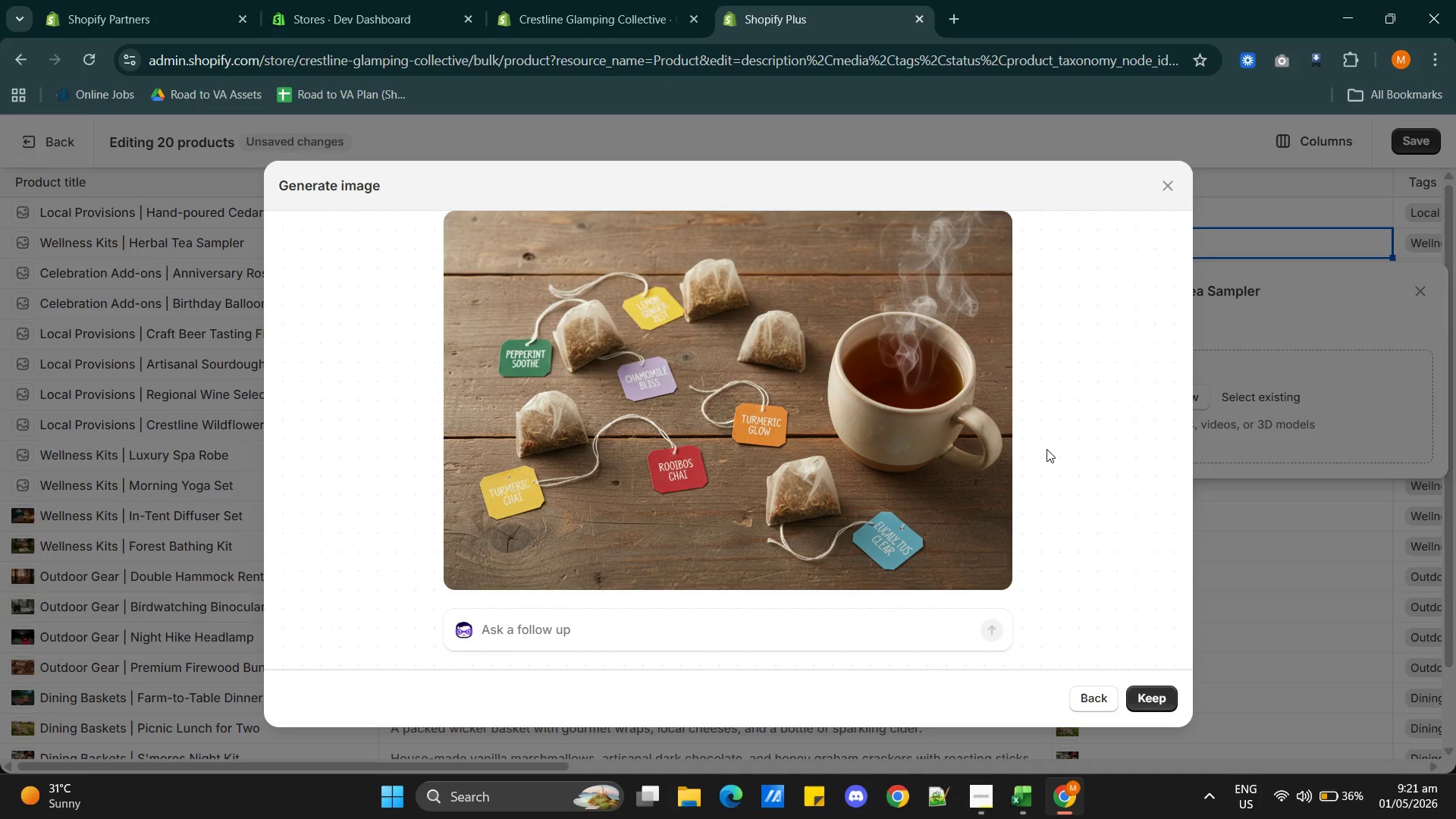 
wait(33.69)
 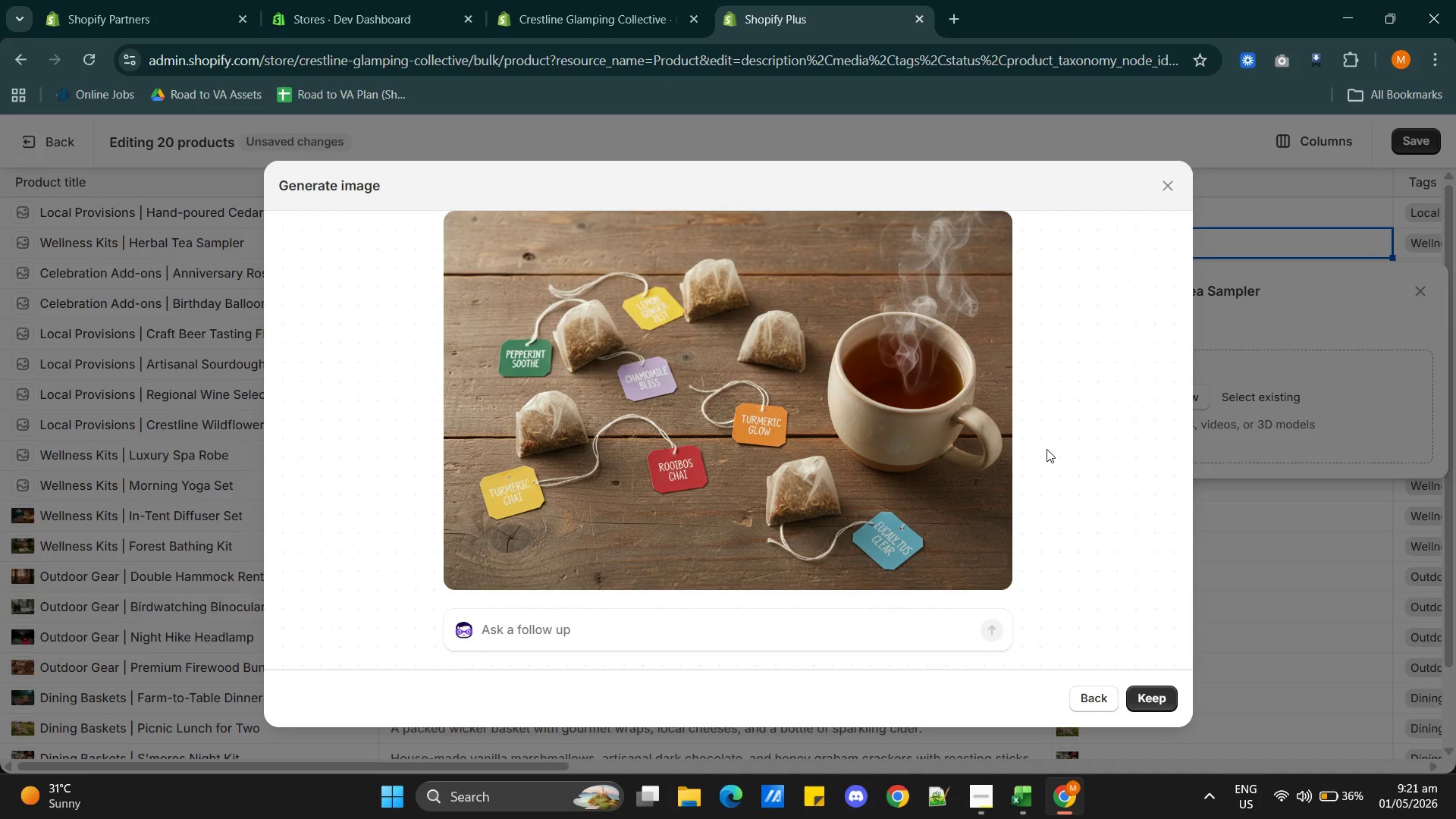 
left_click([1150, 694])
 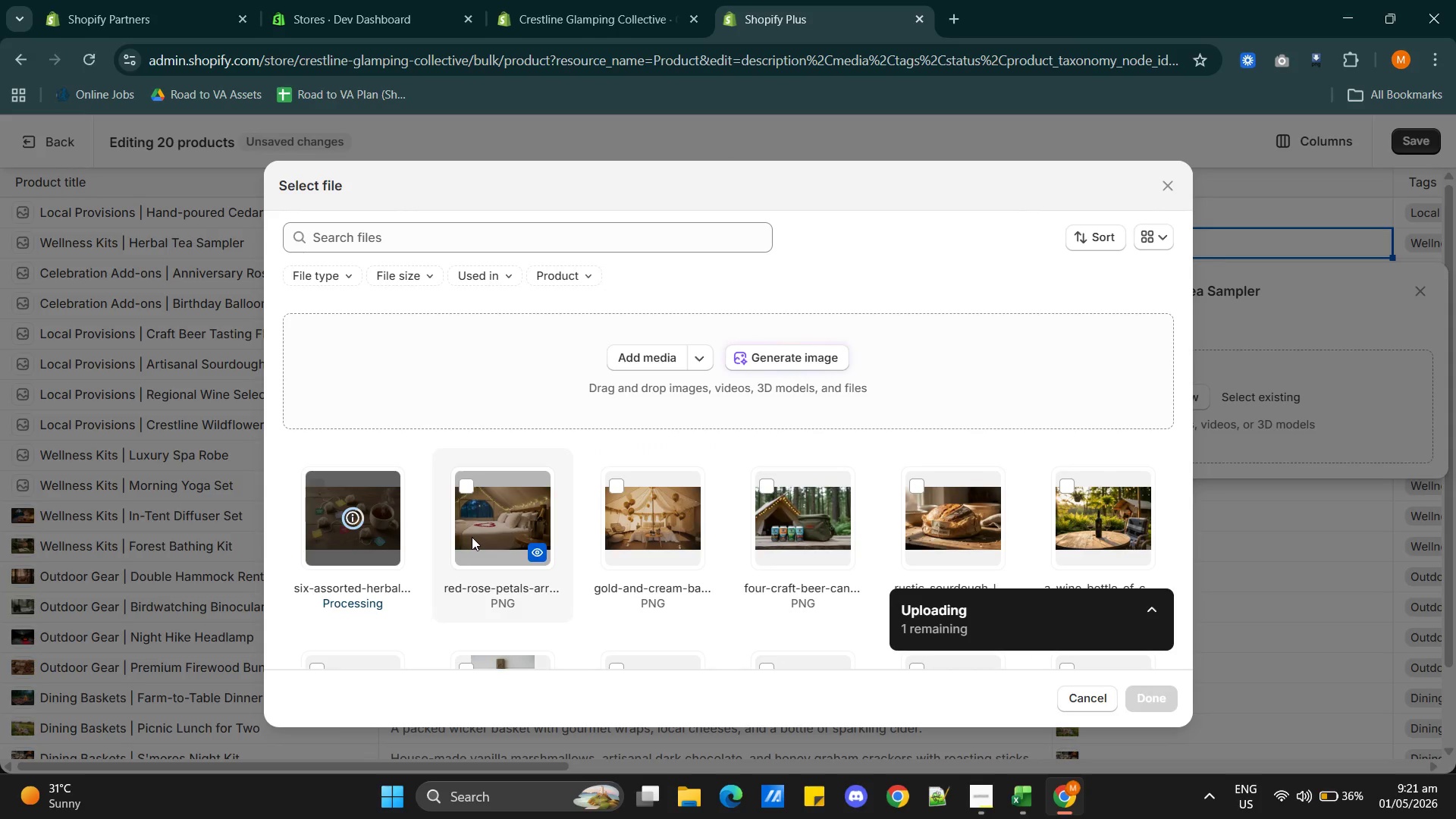 
wait(13.08)
 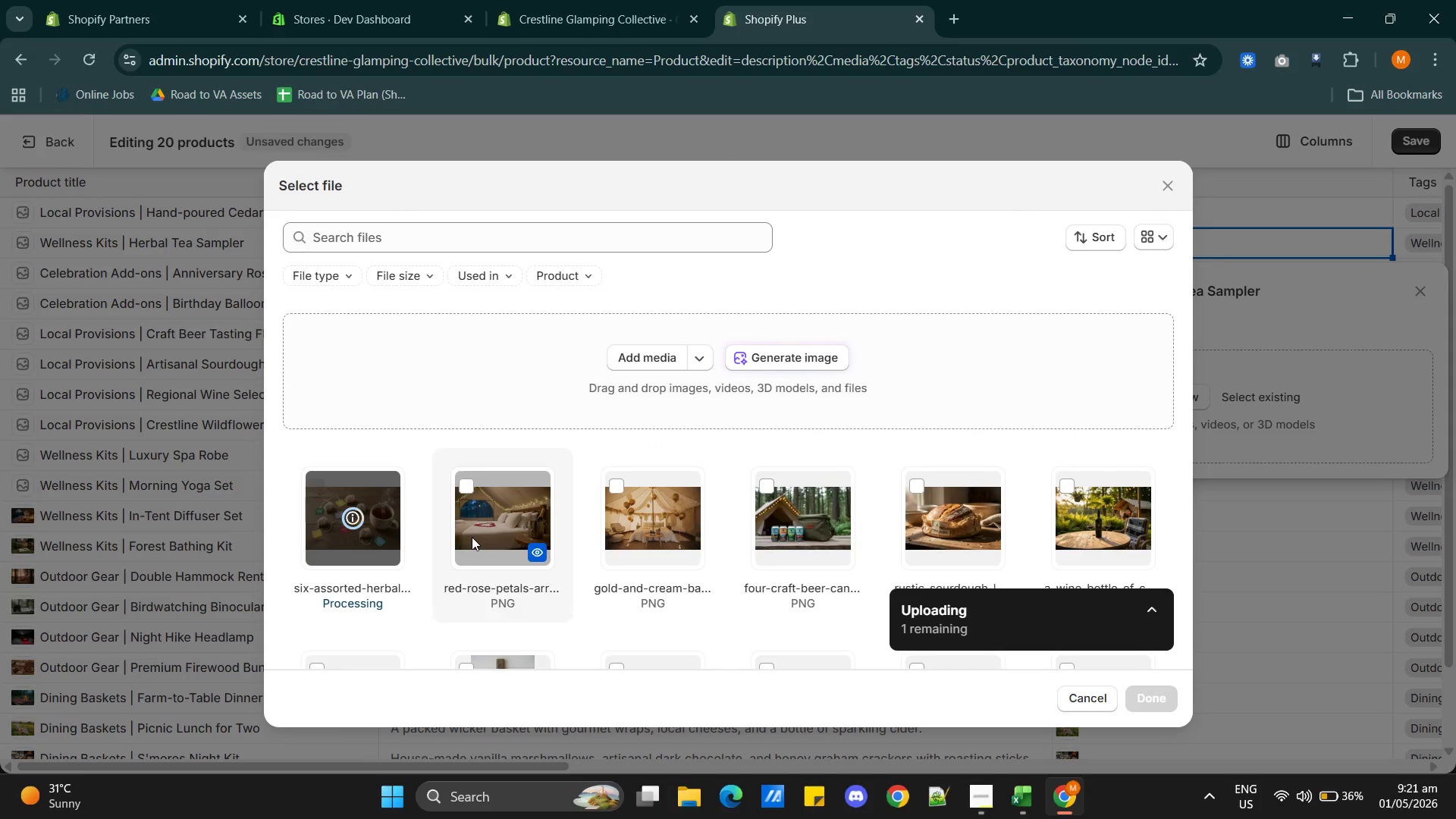 
left_click([1153, 696])
 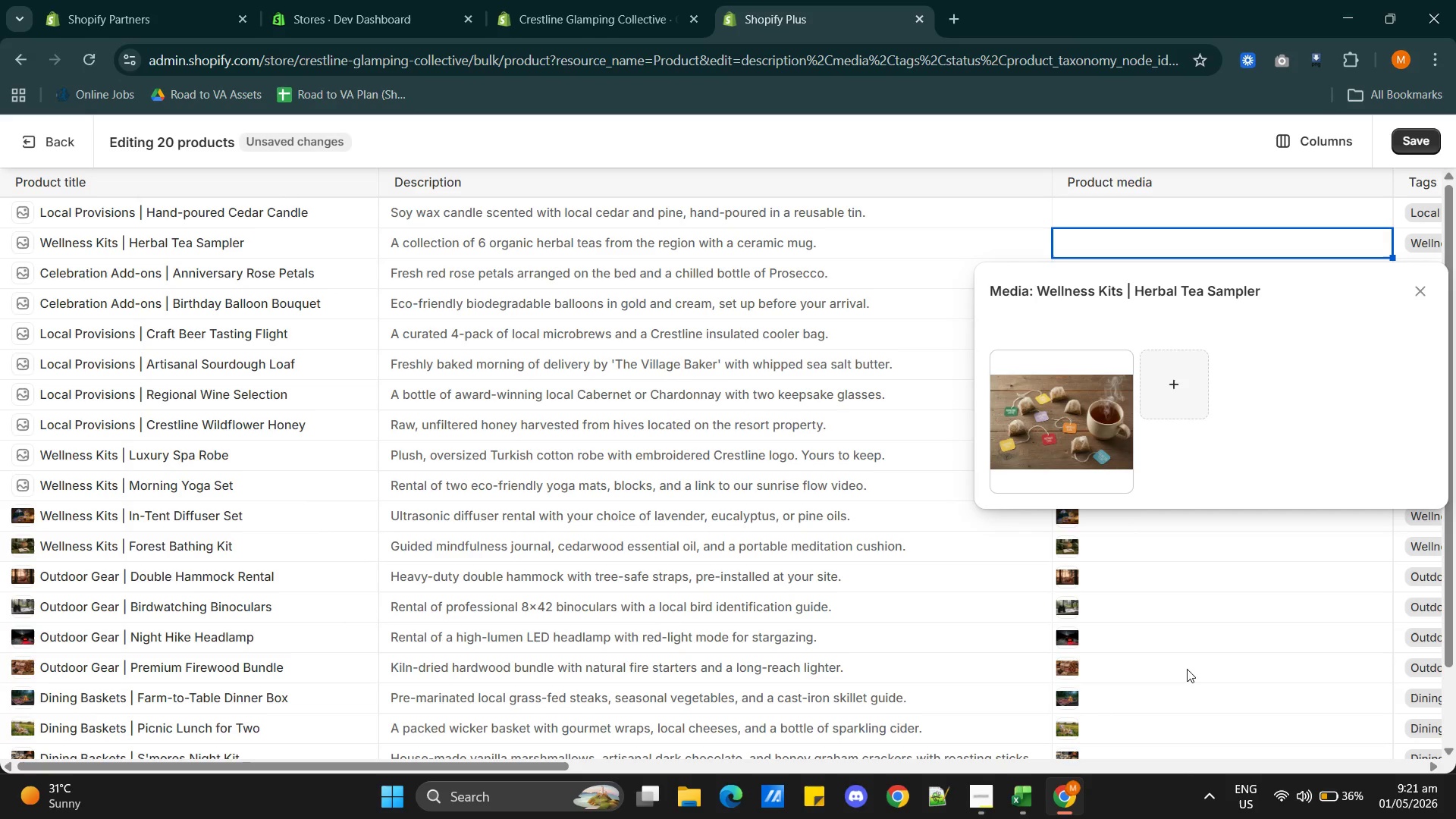 
left_click([1089, 401])
 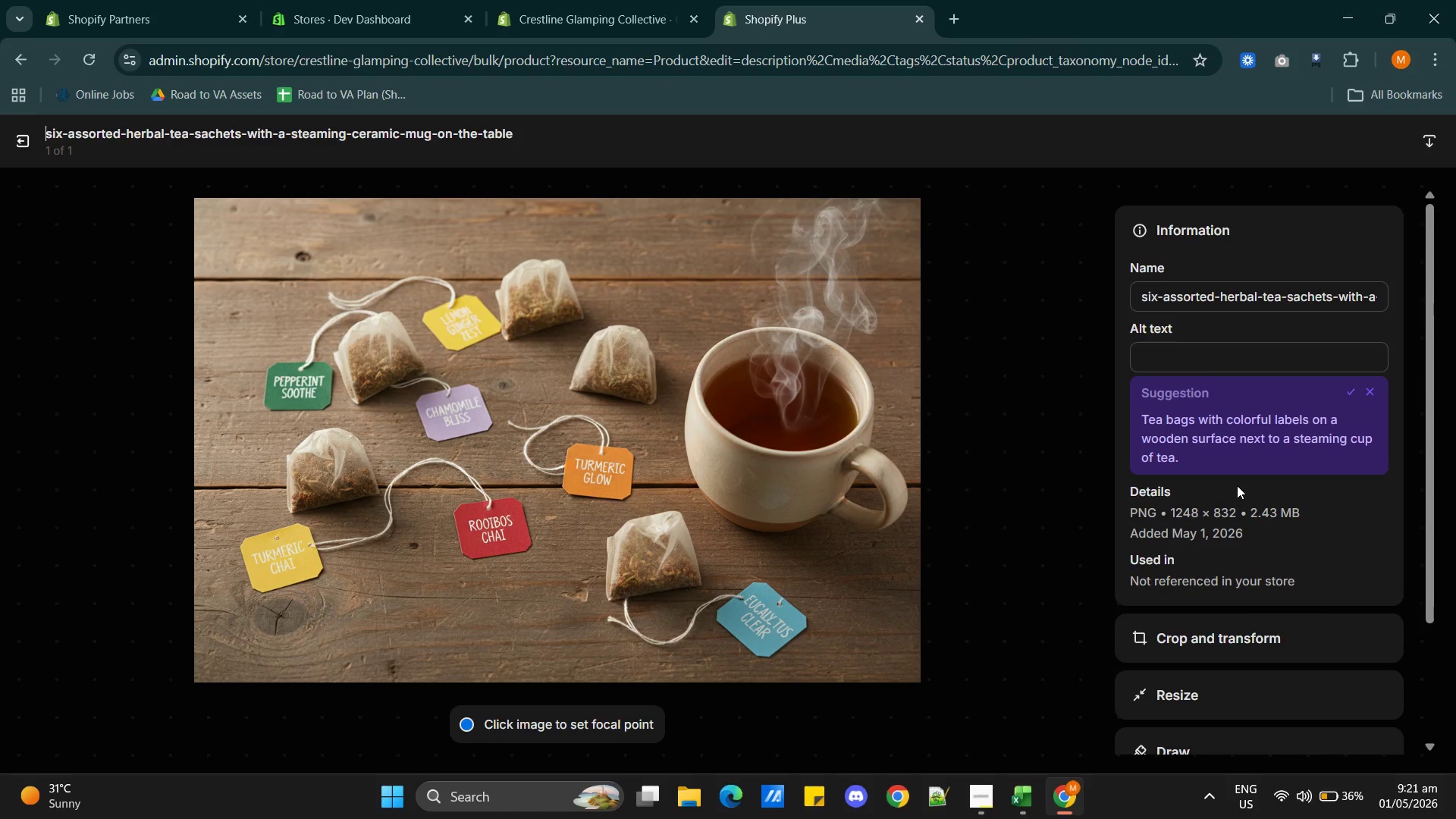 
wait(6.47)
 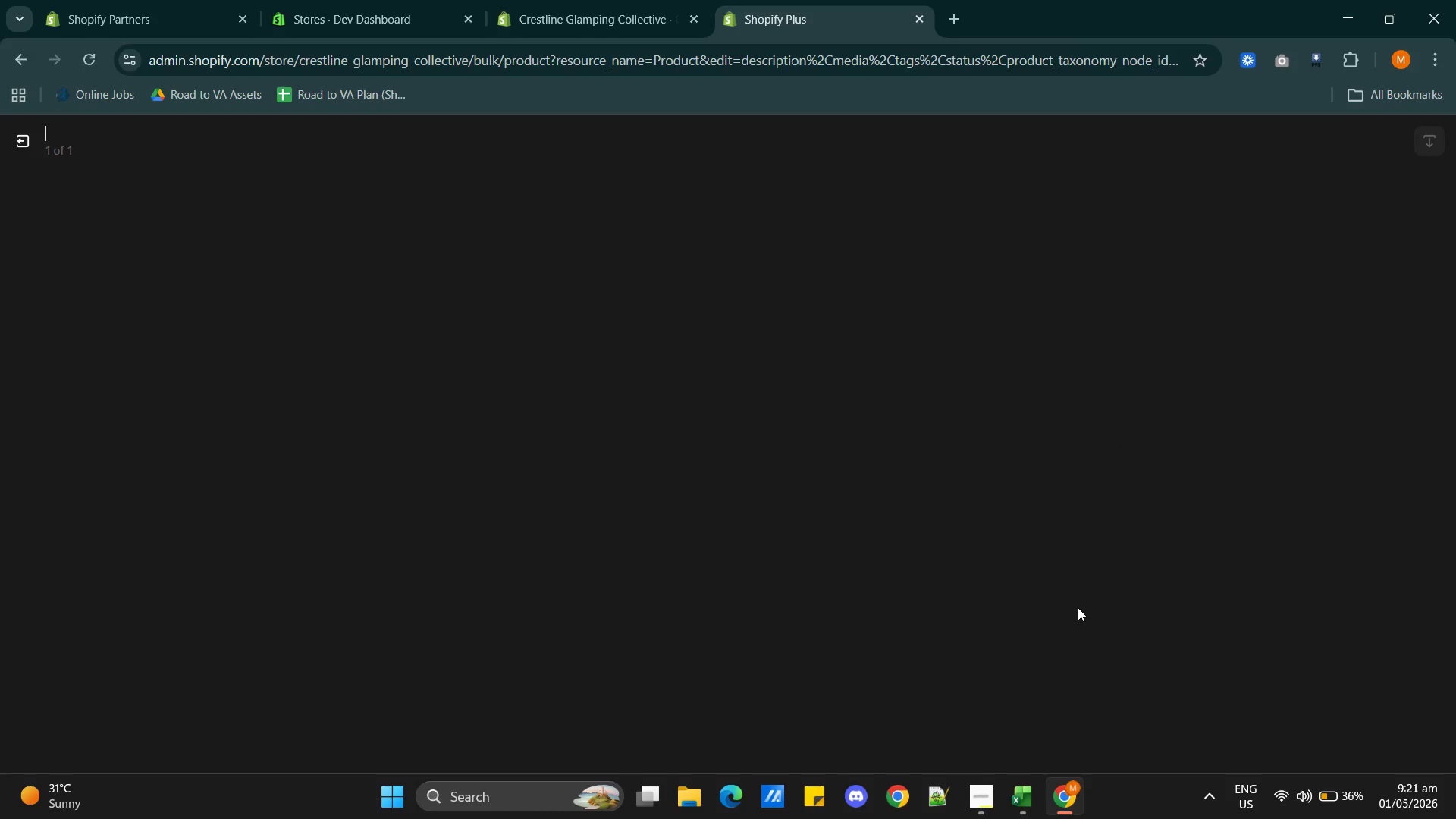 
left_click([1348, 394])
 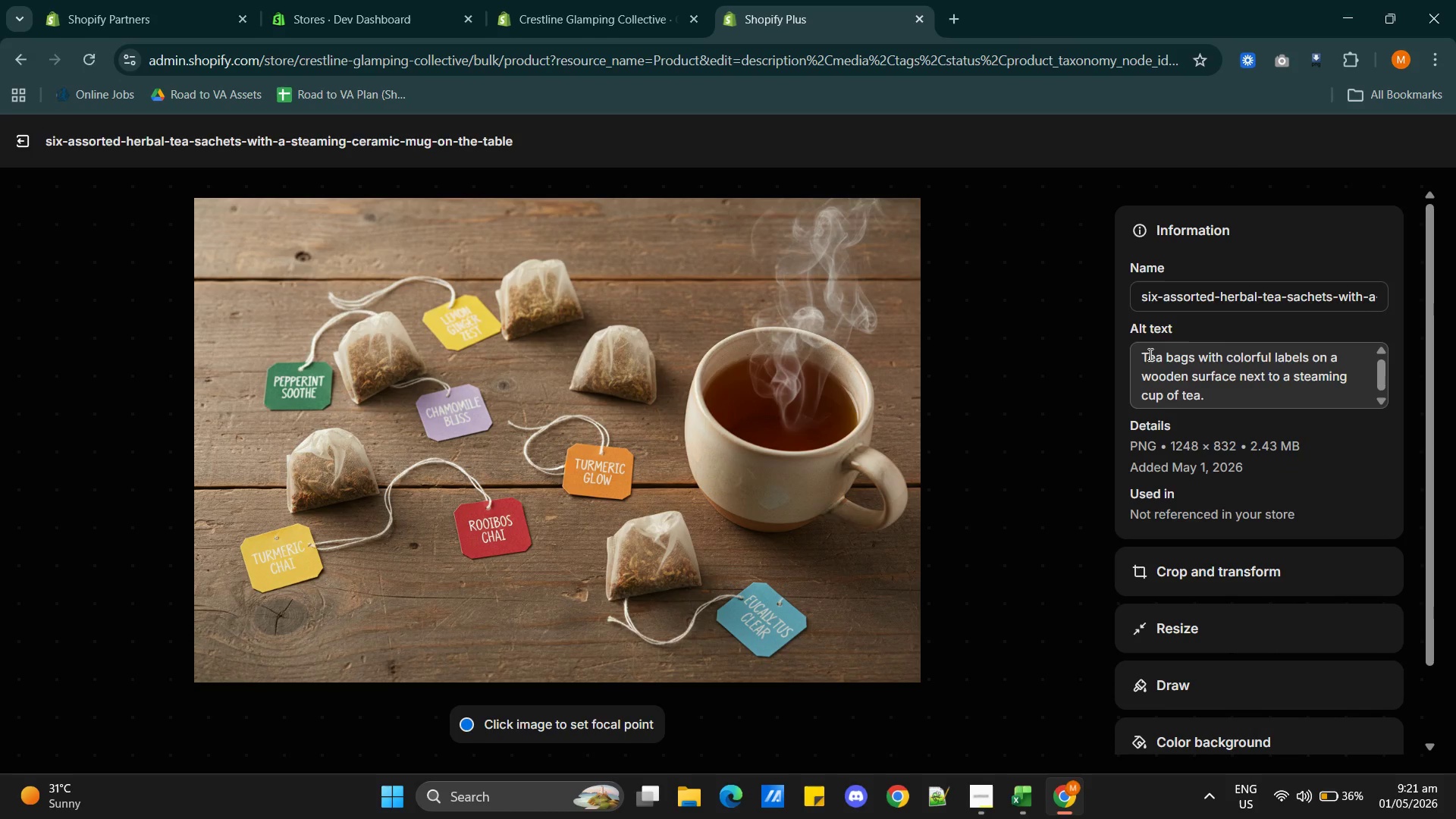 
left_click([1144, 354])
 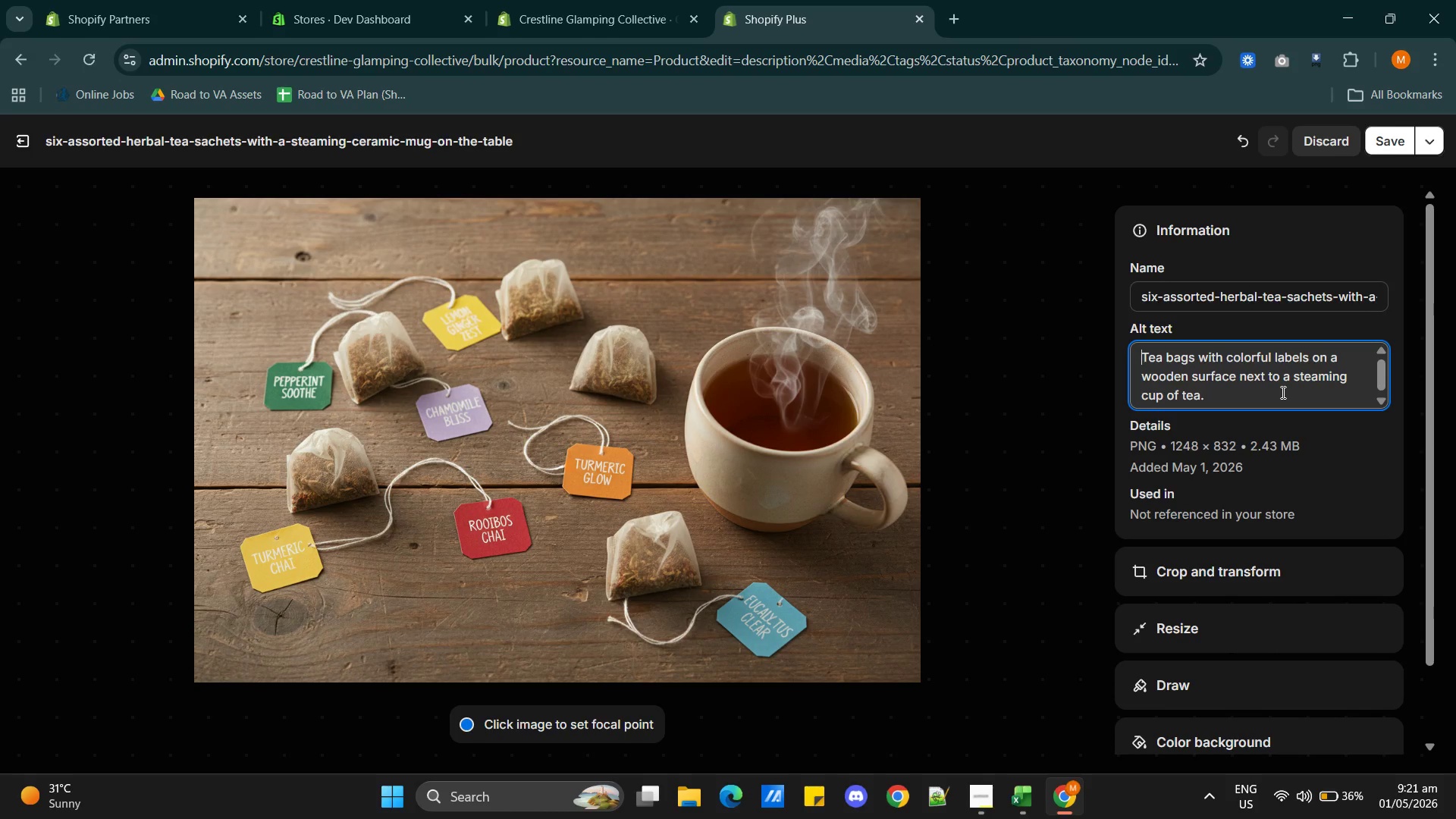 
type(A set og)
key(Backspace)
type(f j)
key(Backspace)
type(herbal tea)
 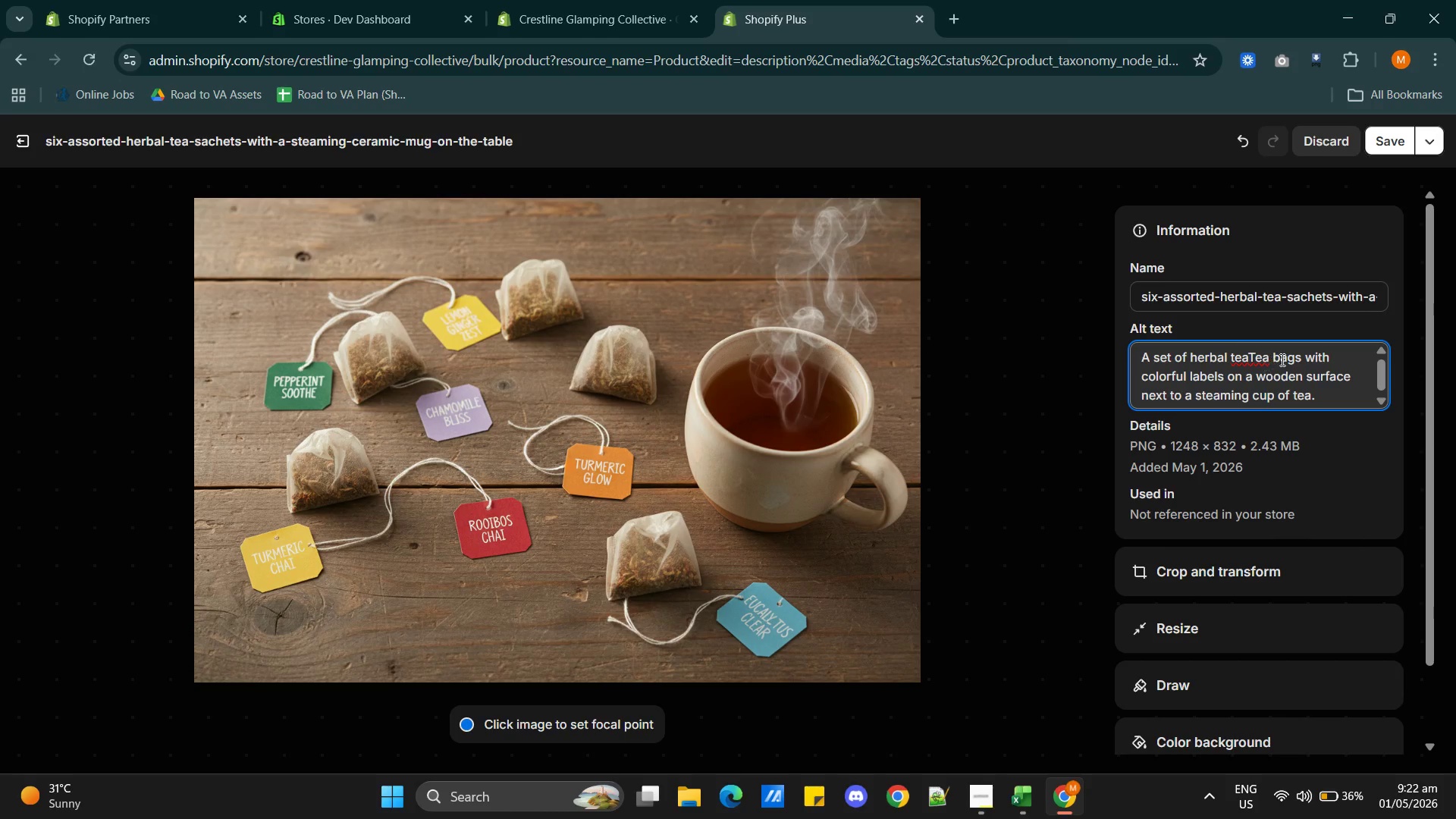 
left_click([1273, 357])
 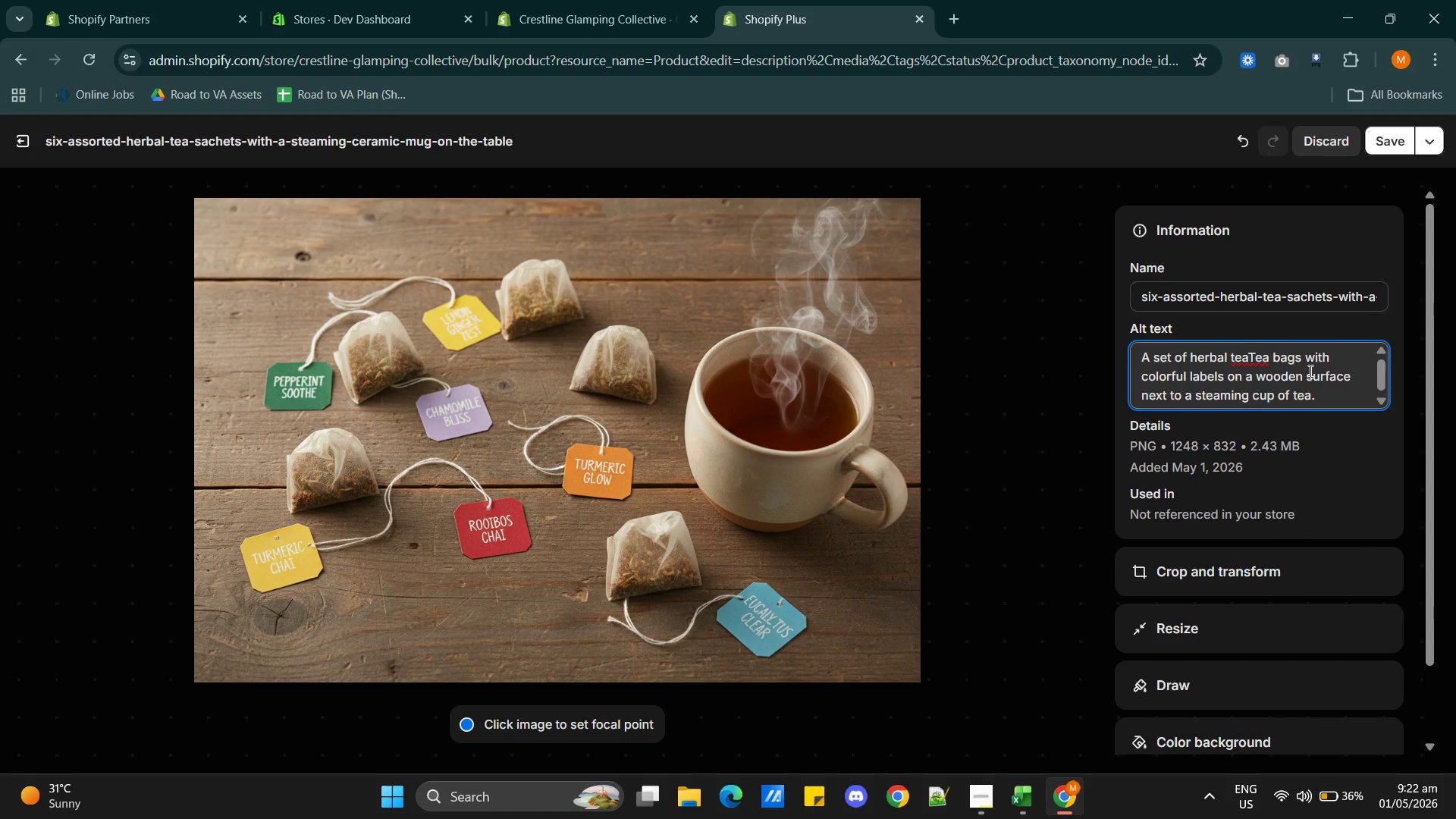 
key(Backspace)
 